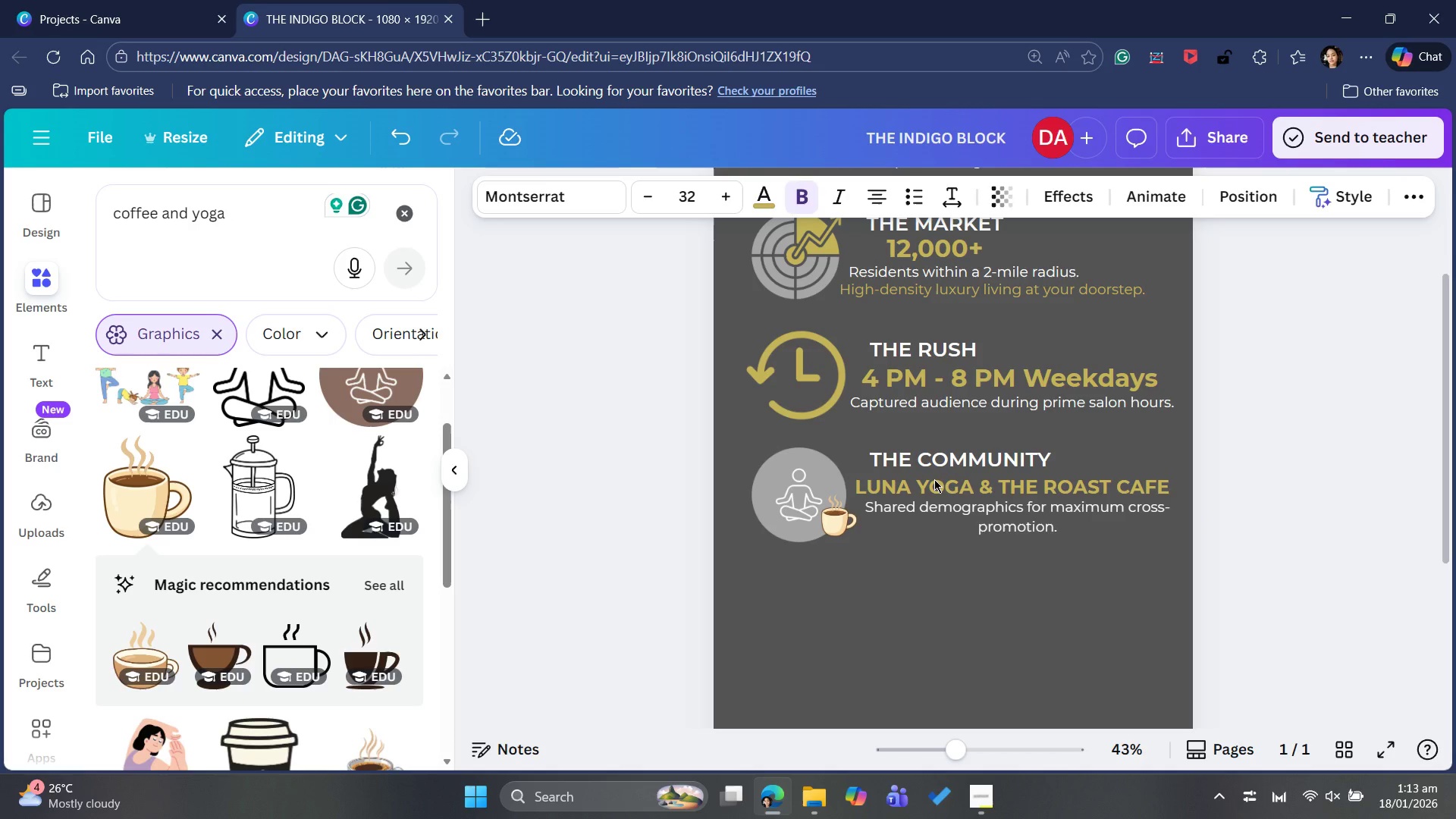 
key(ArrowUp)
 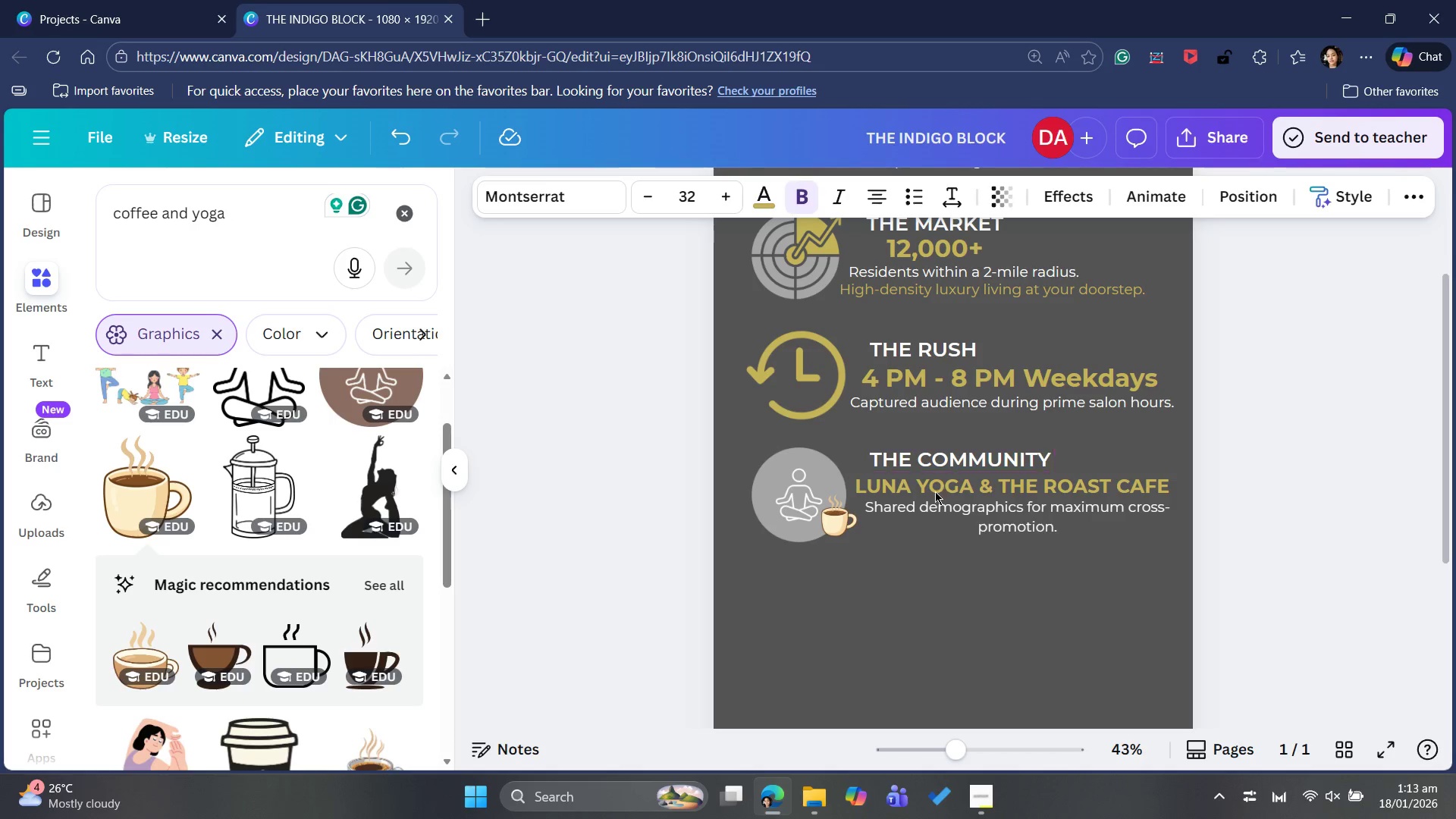 
key(ArrowDown)
 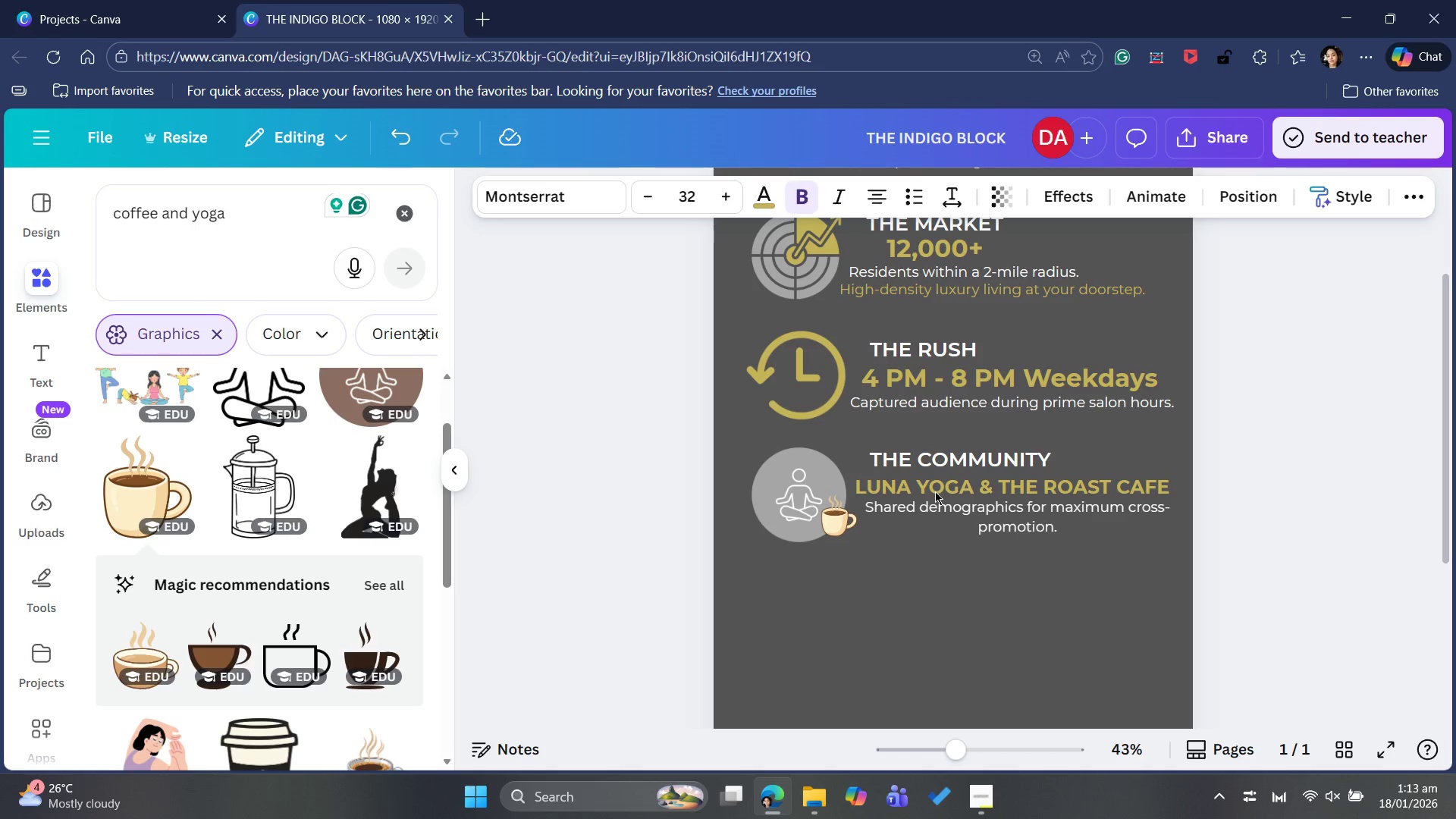 
hold_key(key=ArrowDown, duration=0.44)
 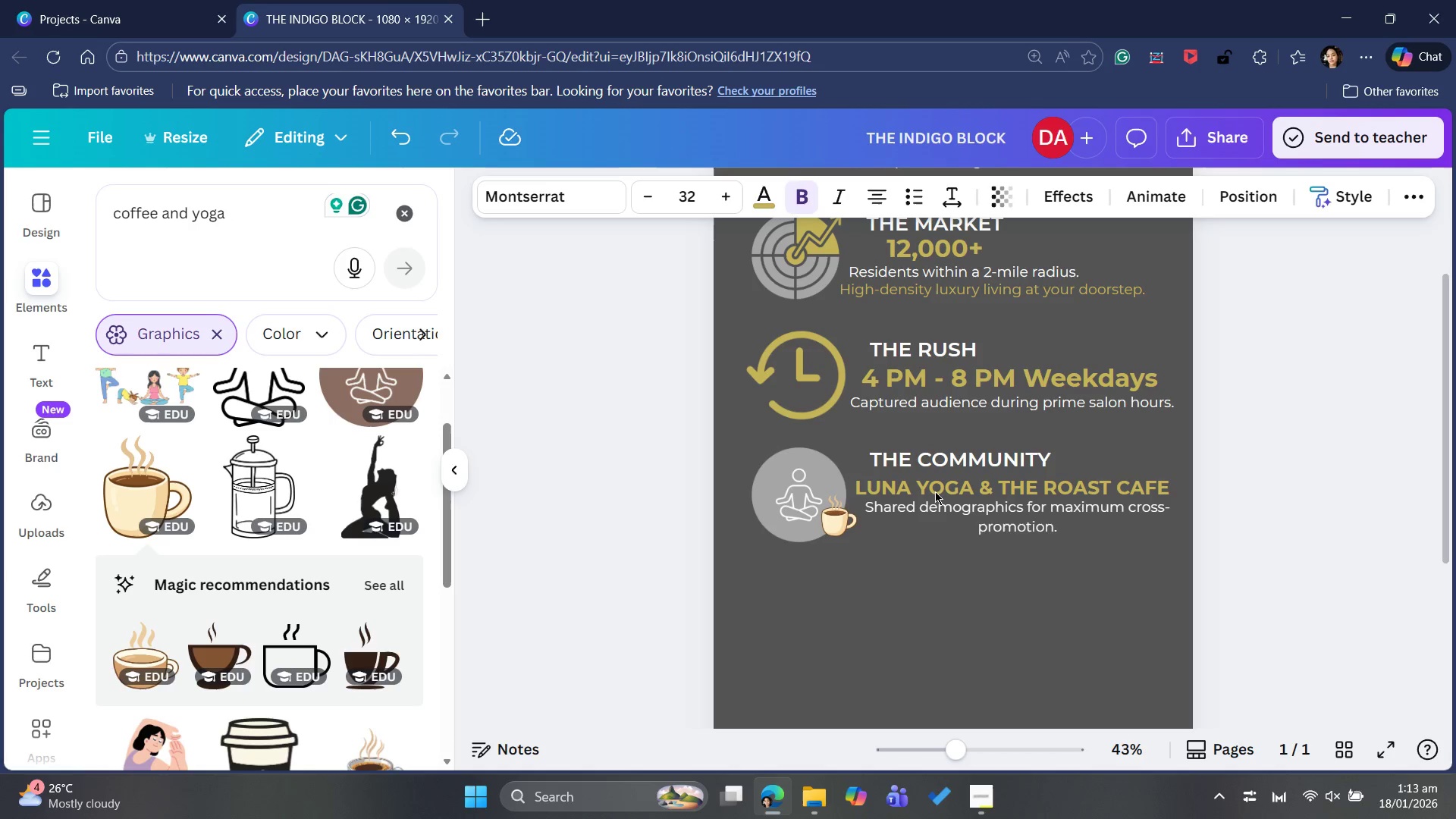 
key(ArrowDown)
 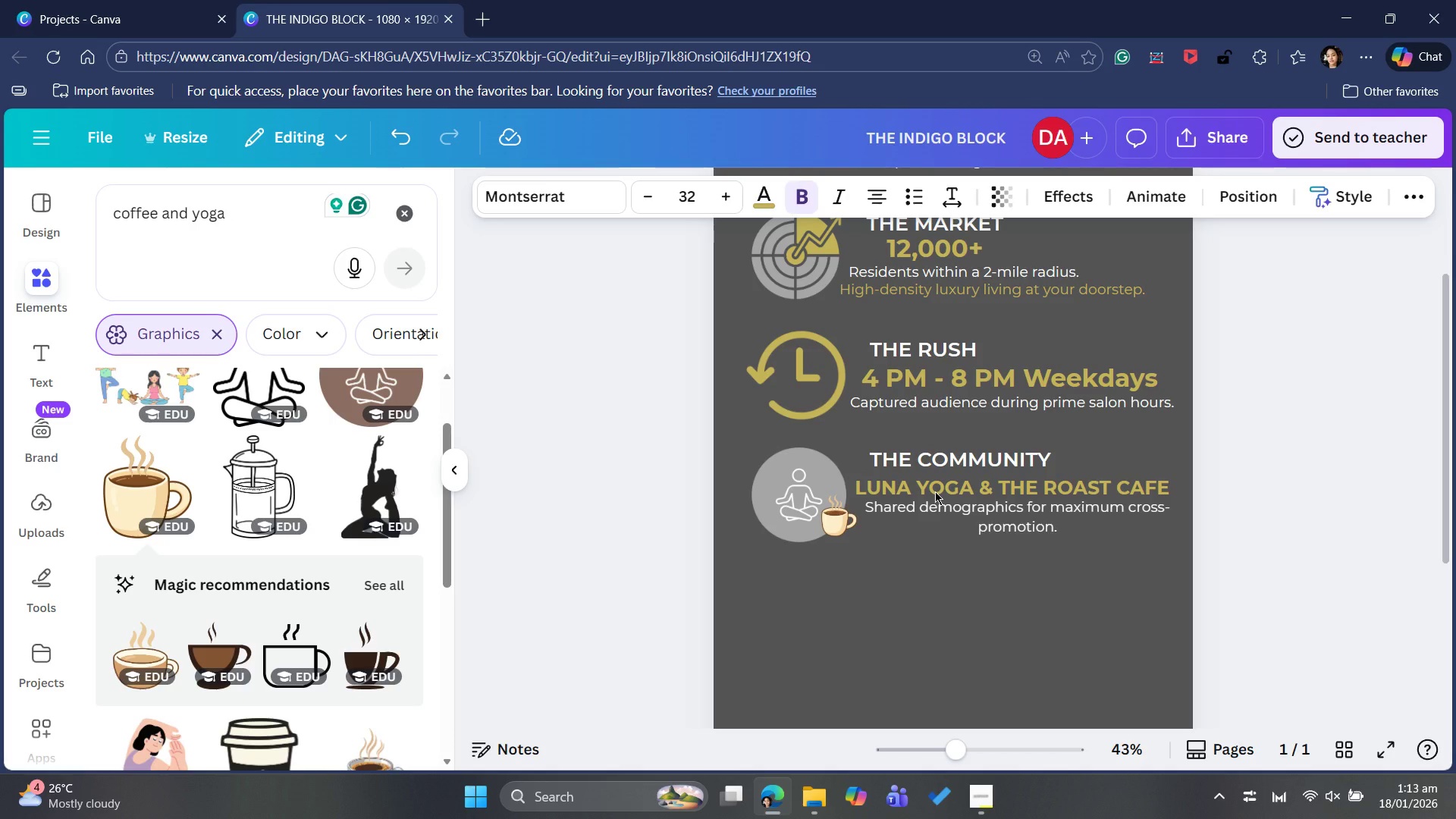 
key(ArrowDown)
 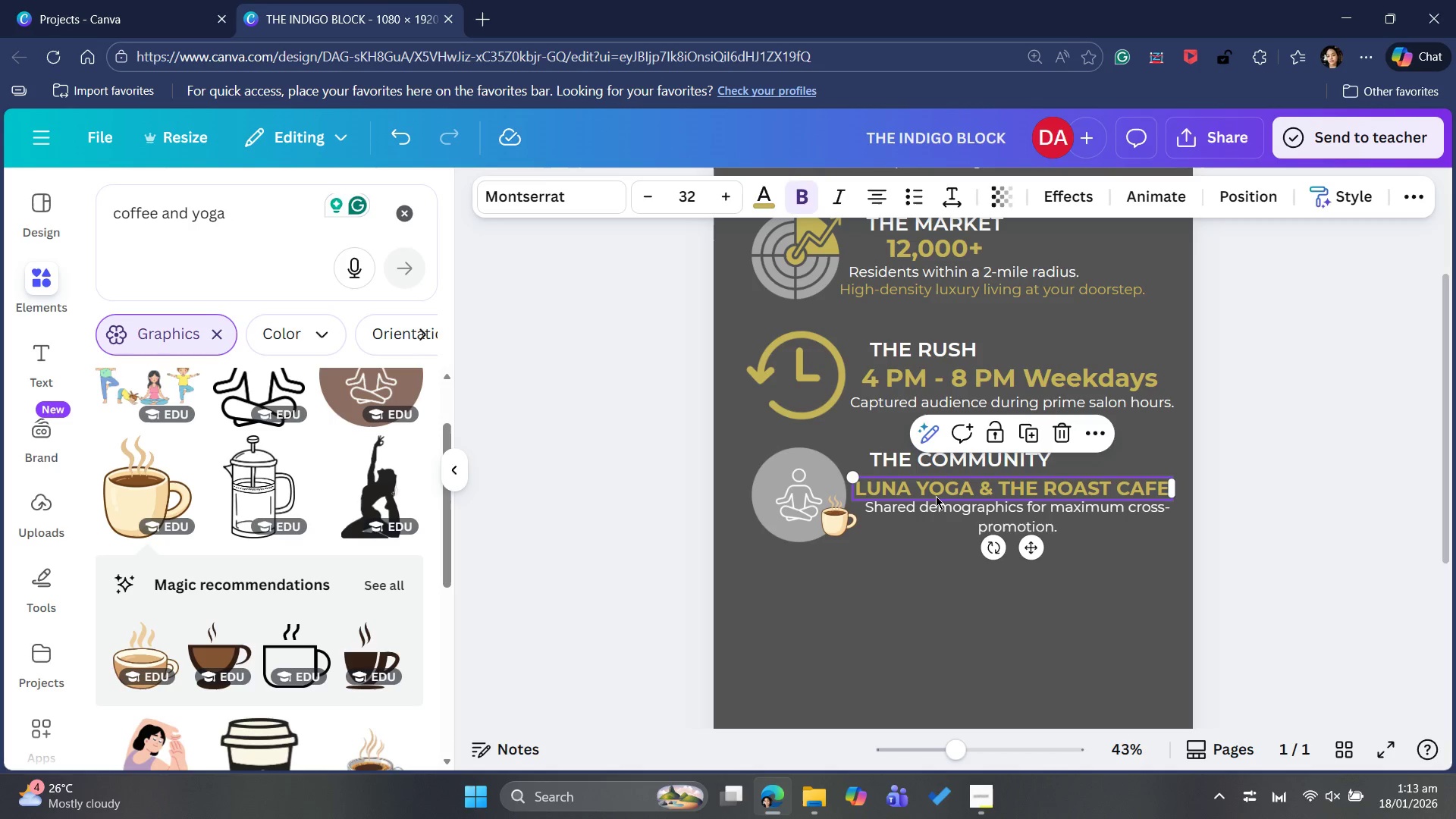 
key(ArrowUp)
 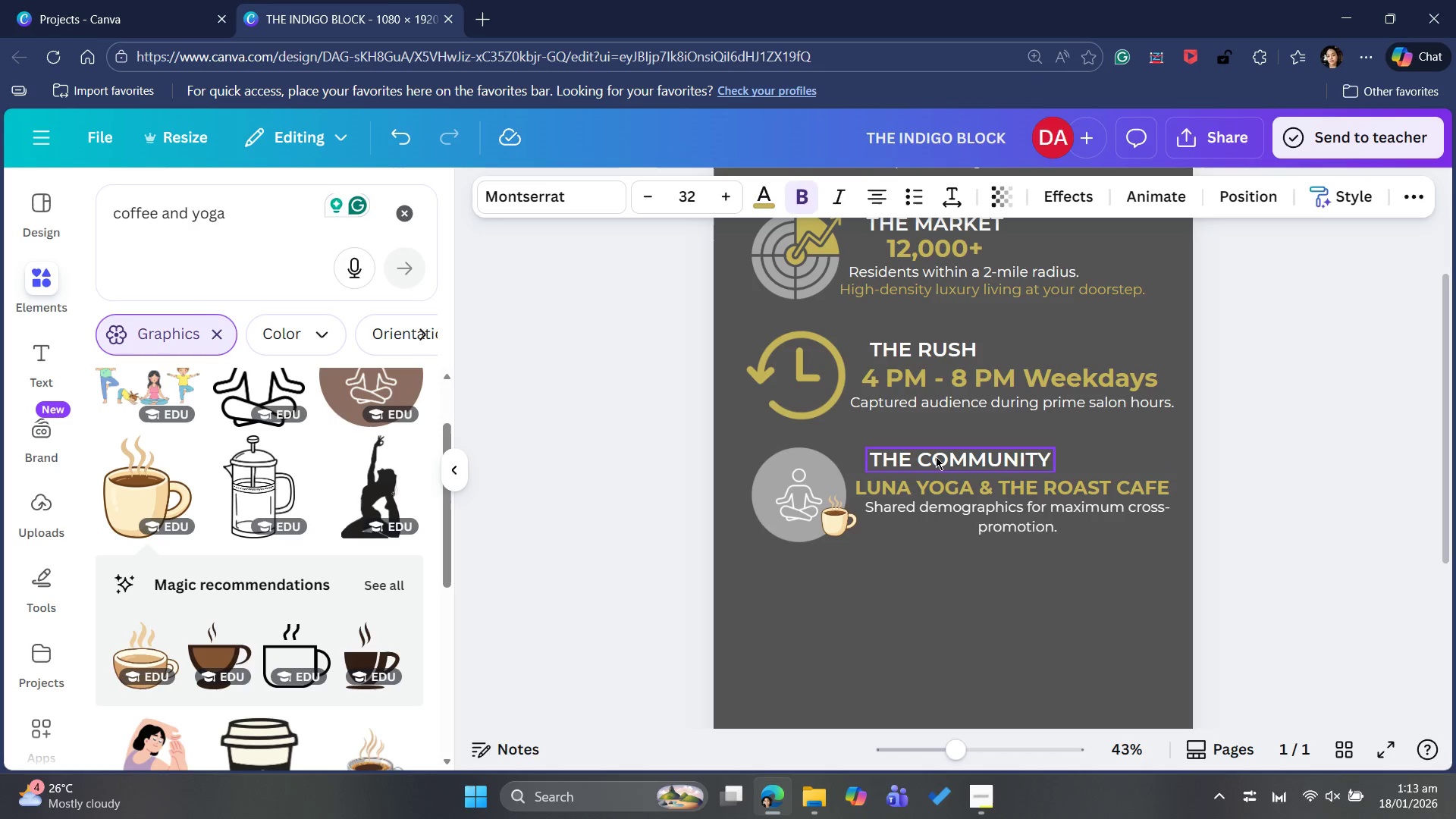 
key(ArrowUp)
 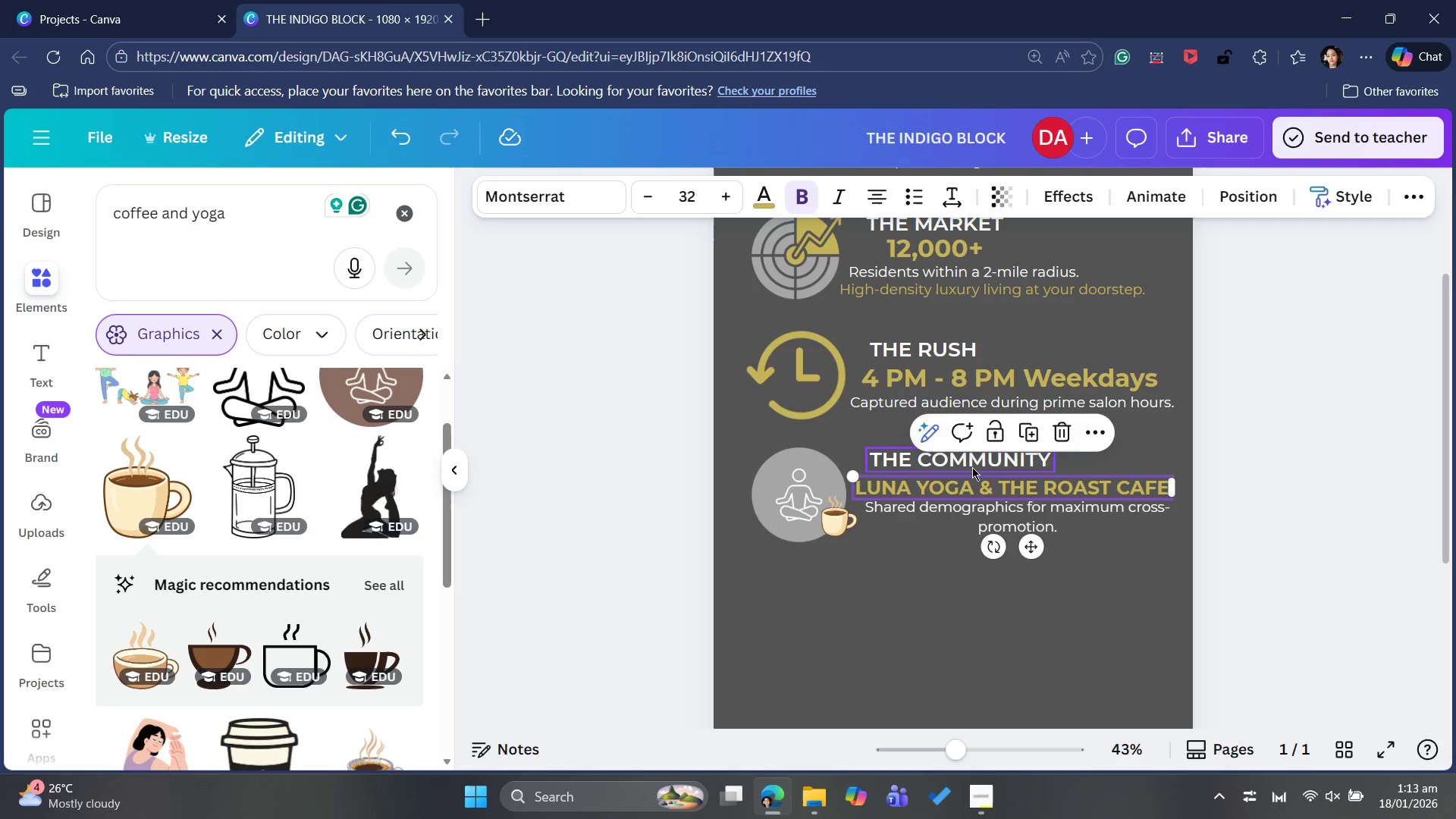 
key(ArrowDown)
 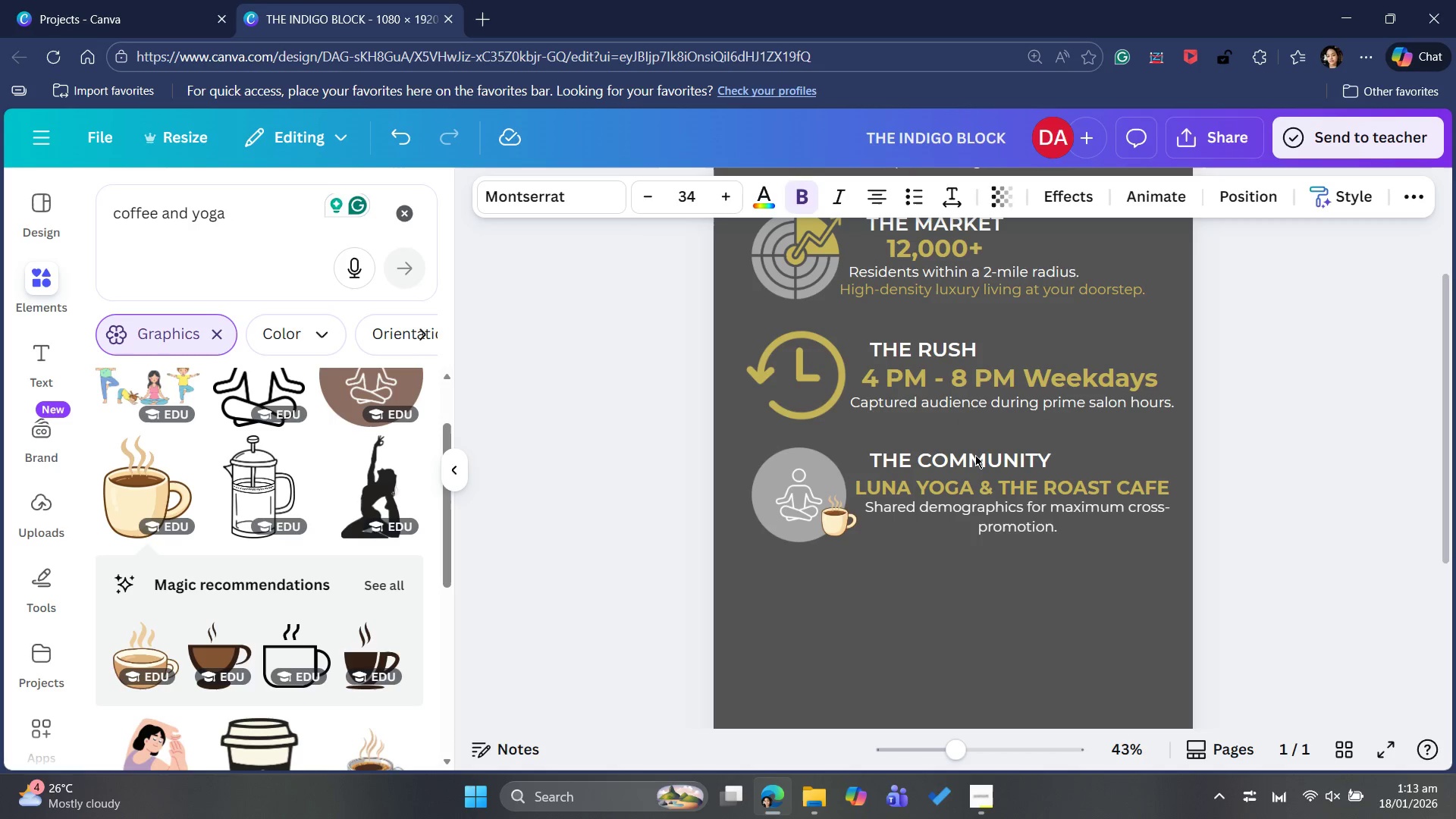 
key(ArrowDown)
 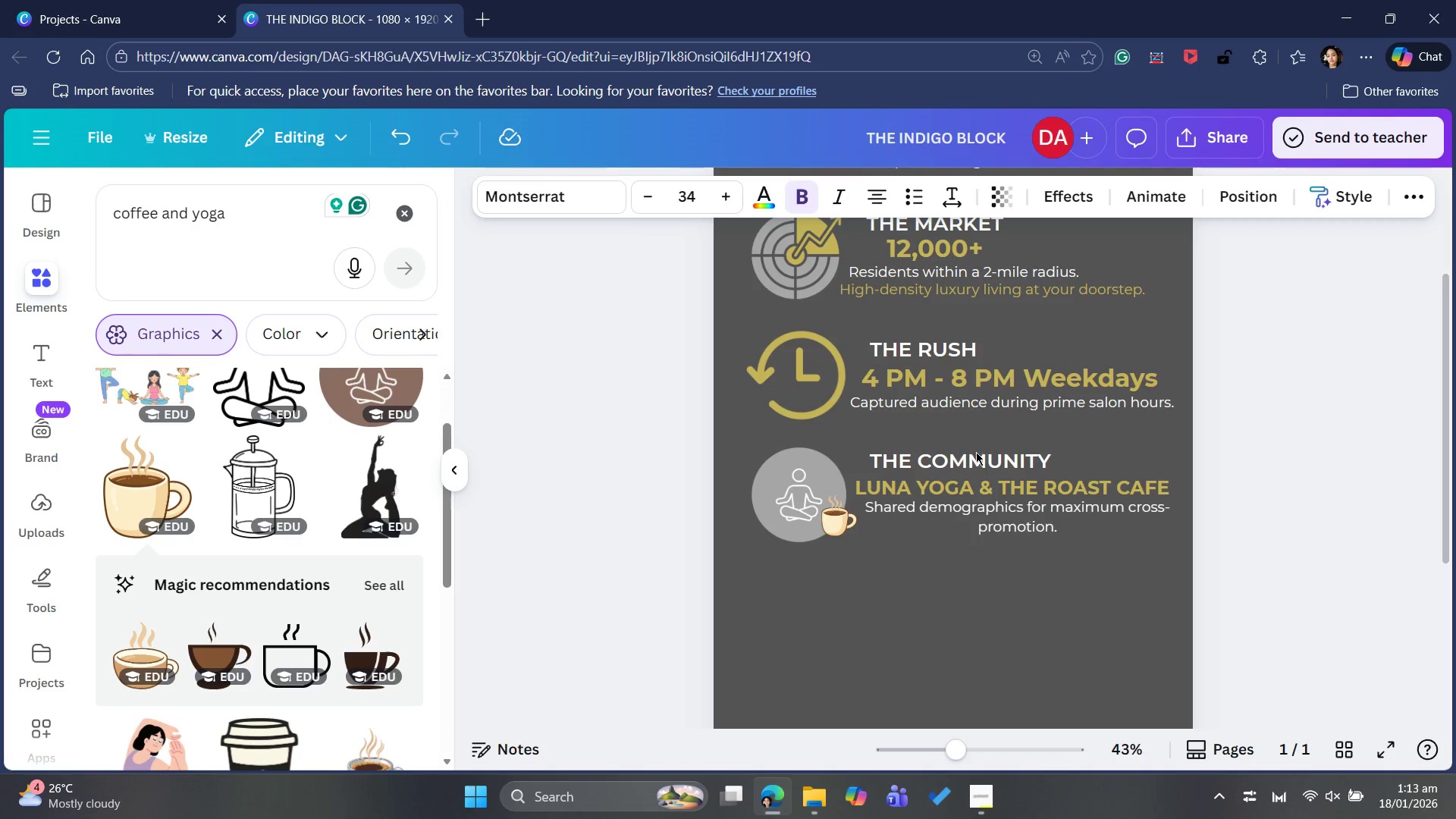 
key(ArrowDown)
 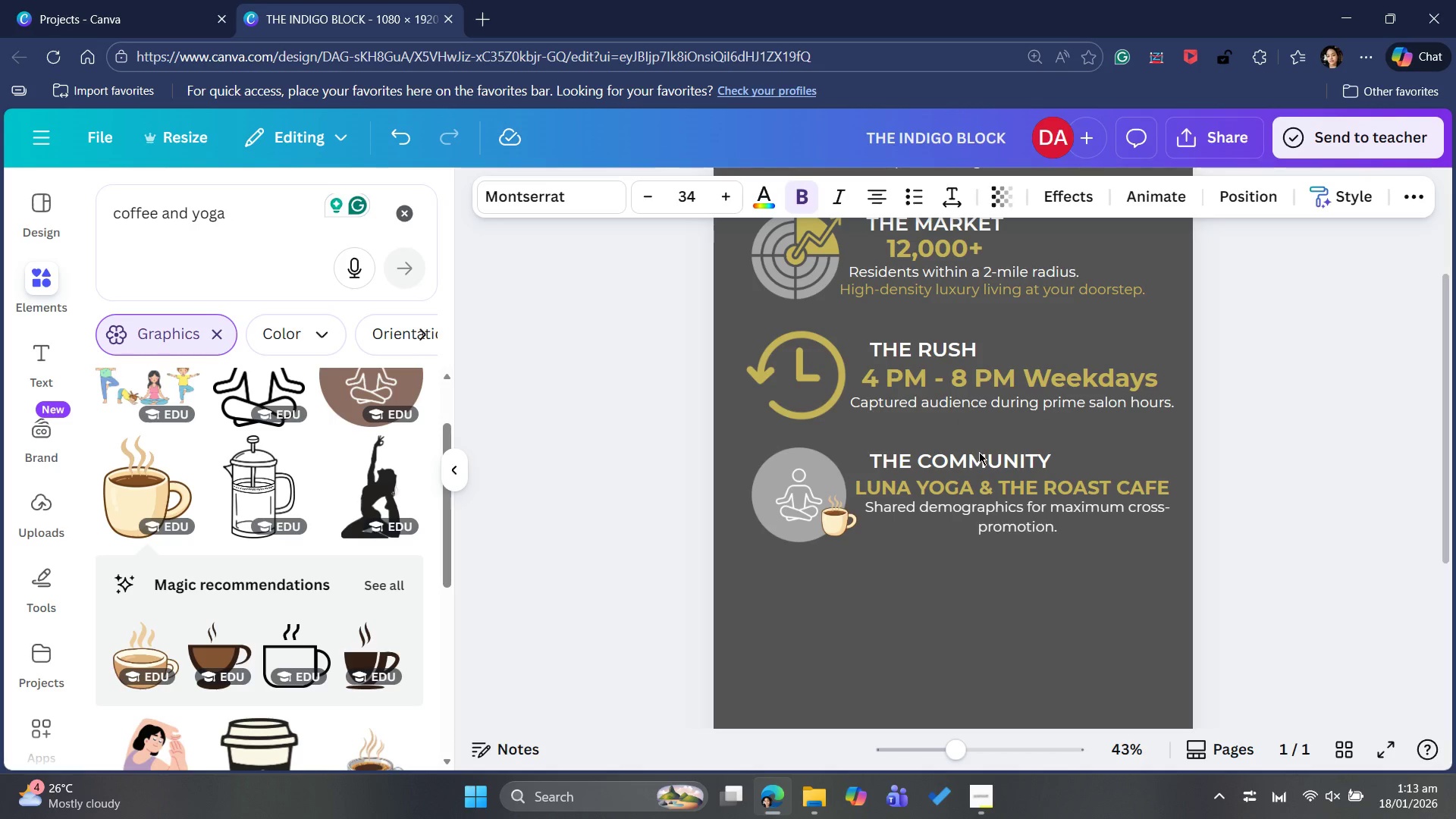 
key(ArrowDown)
 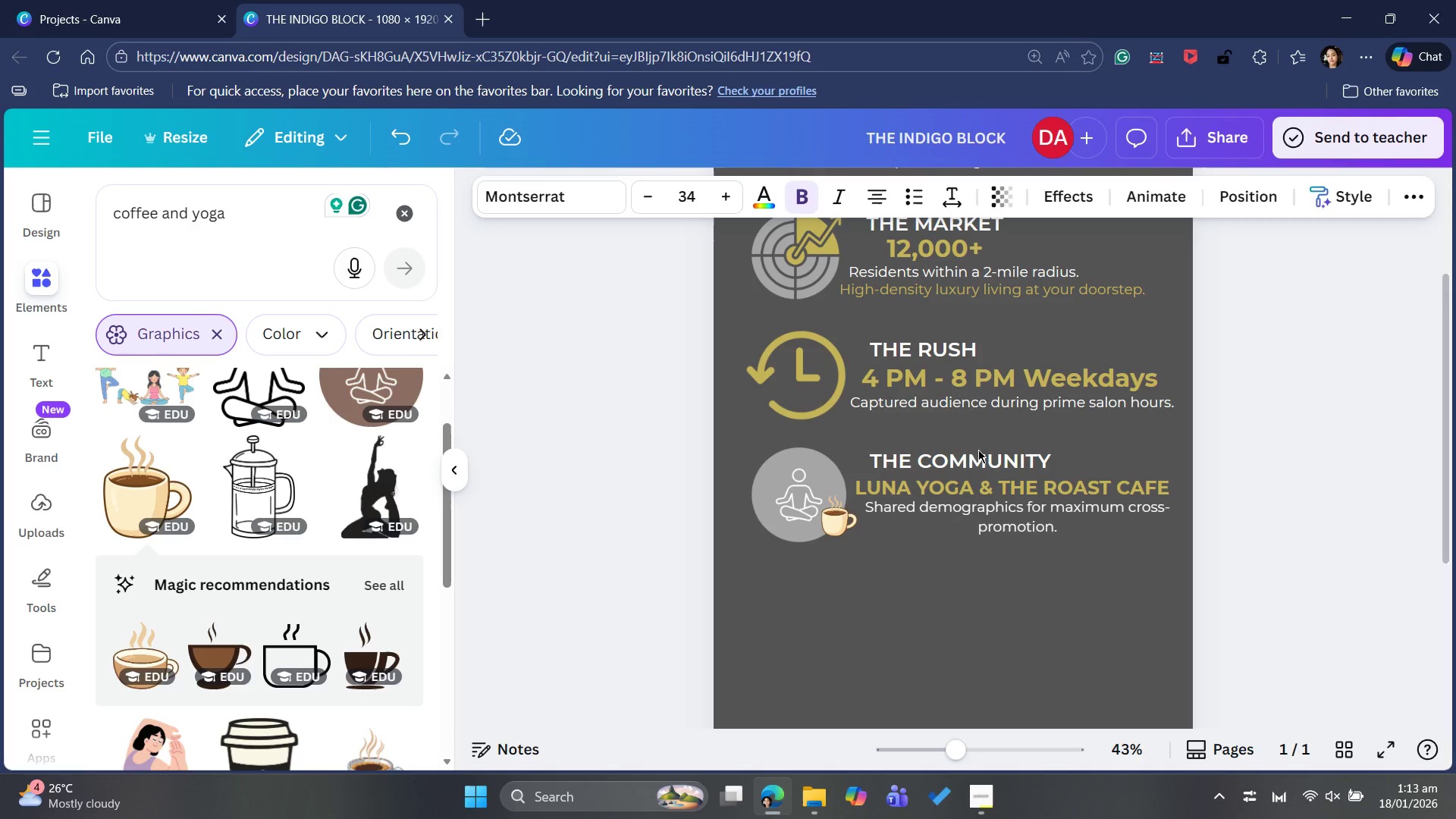 
key(ArrowDown)
 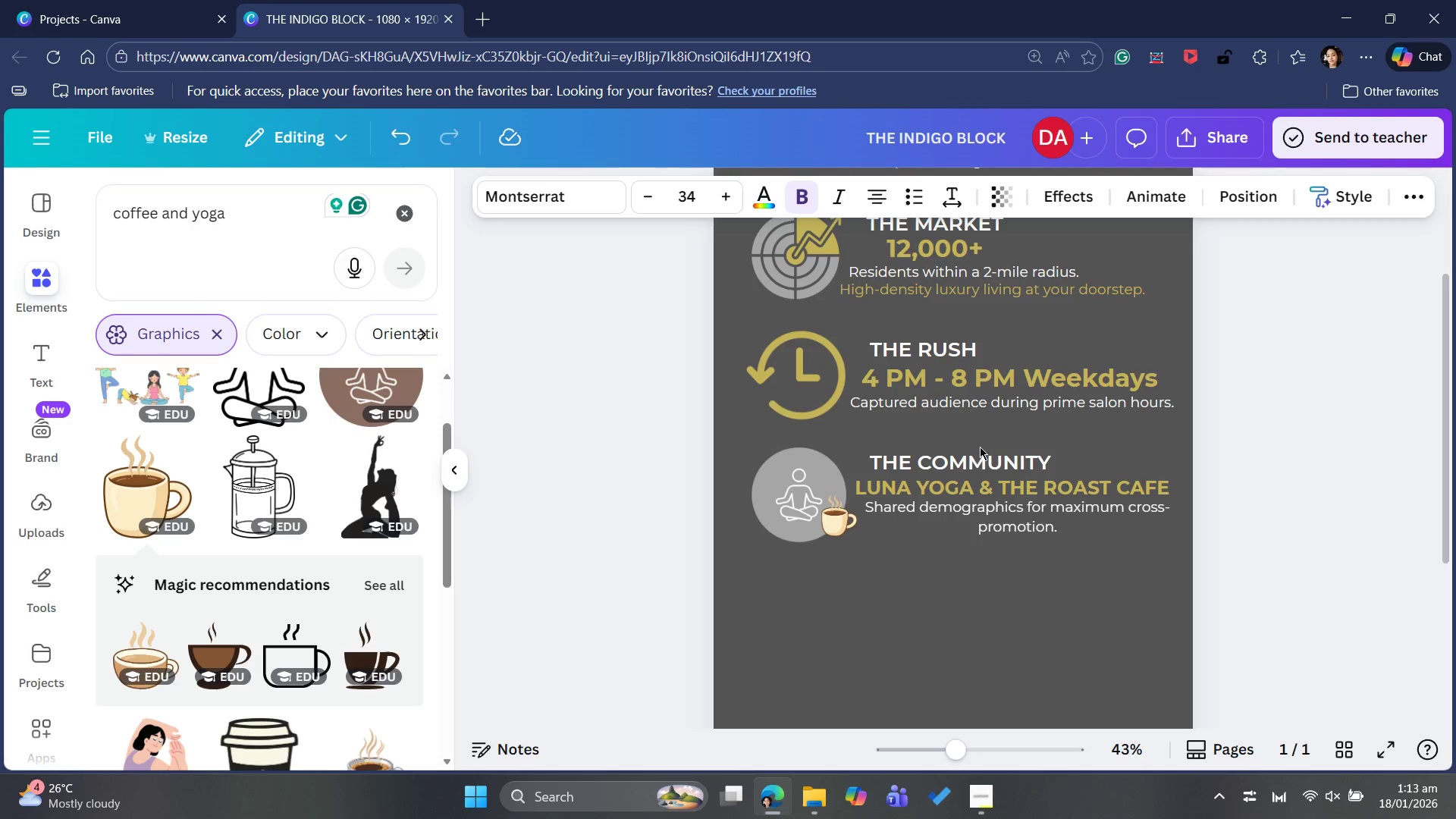 
key(ArrowDown)
 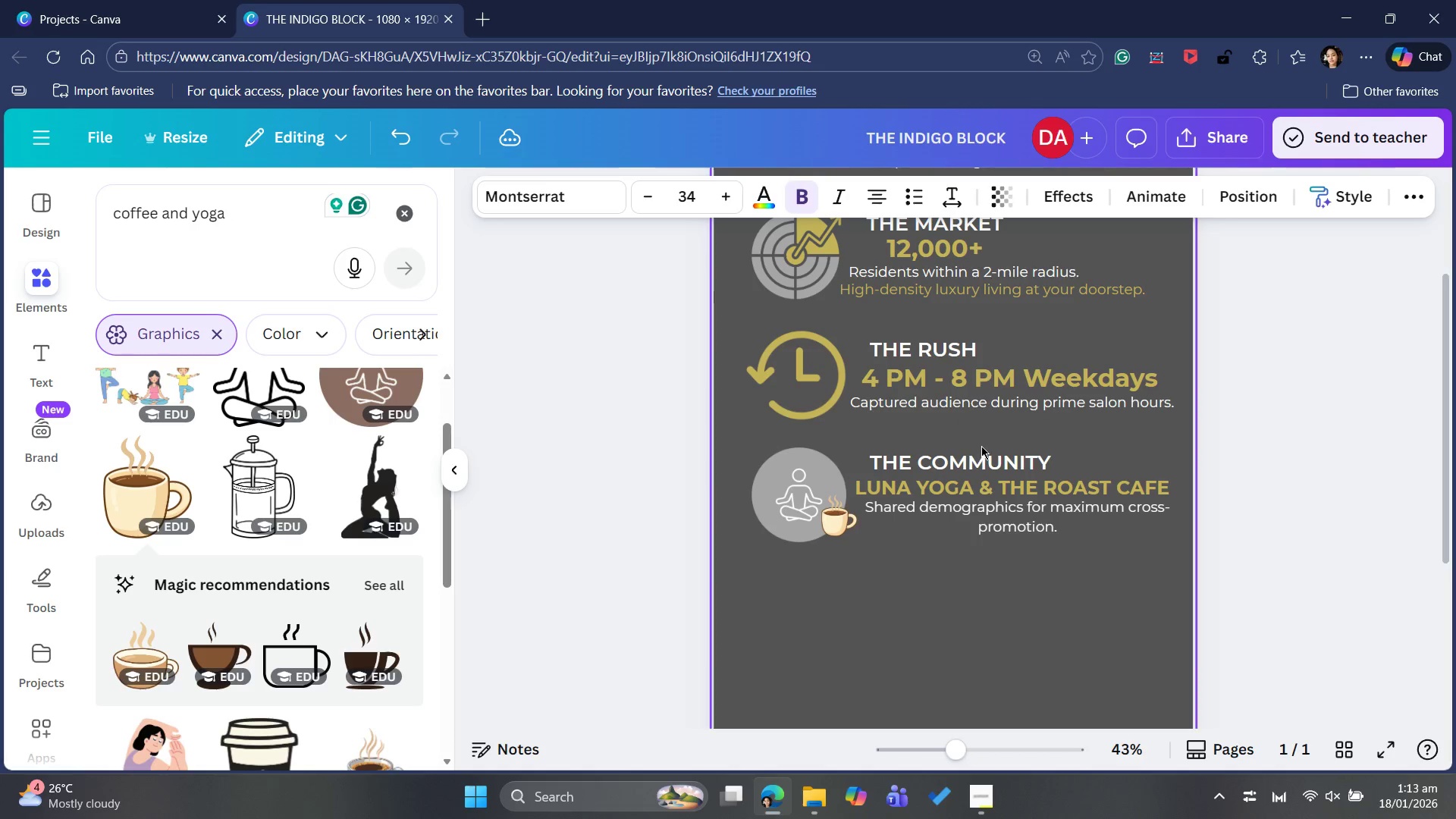 
key(ArrowDown)
 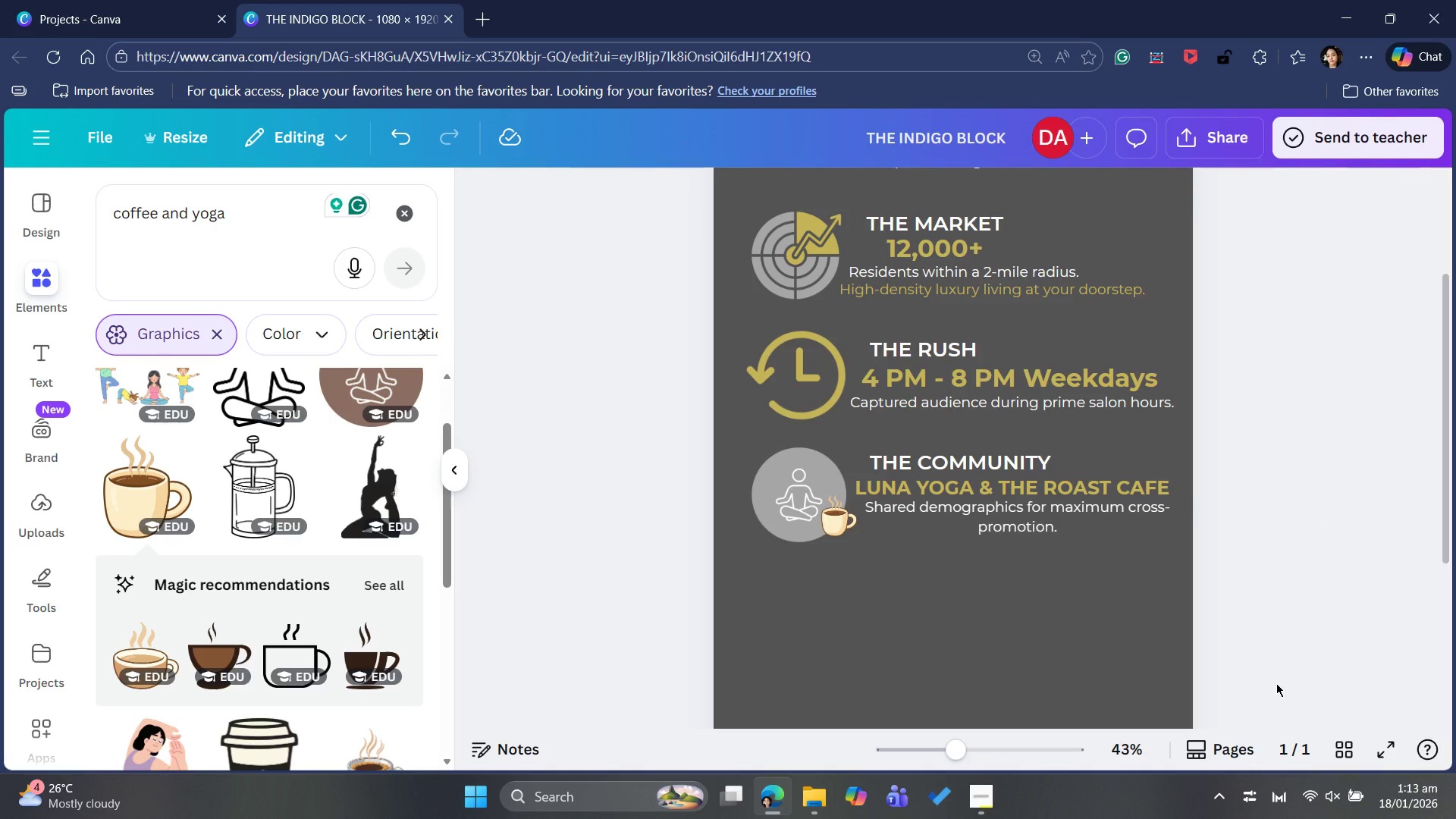 
wait(5.83)
 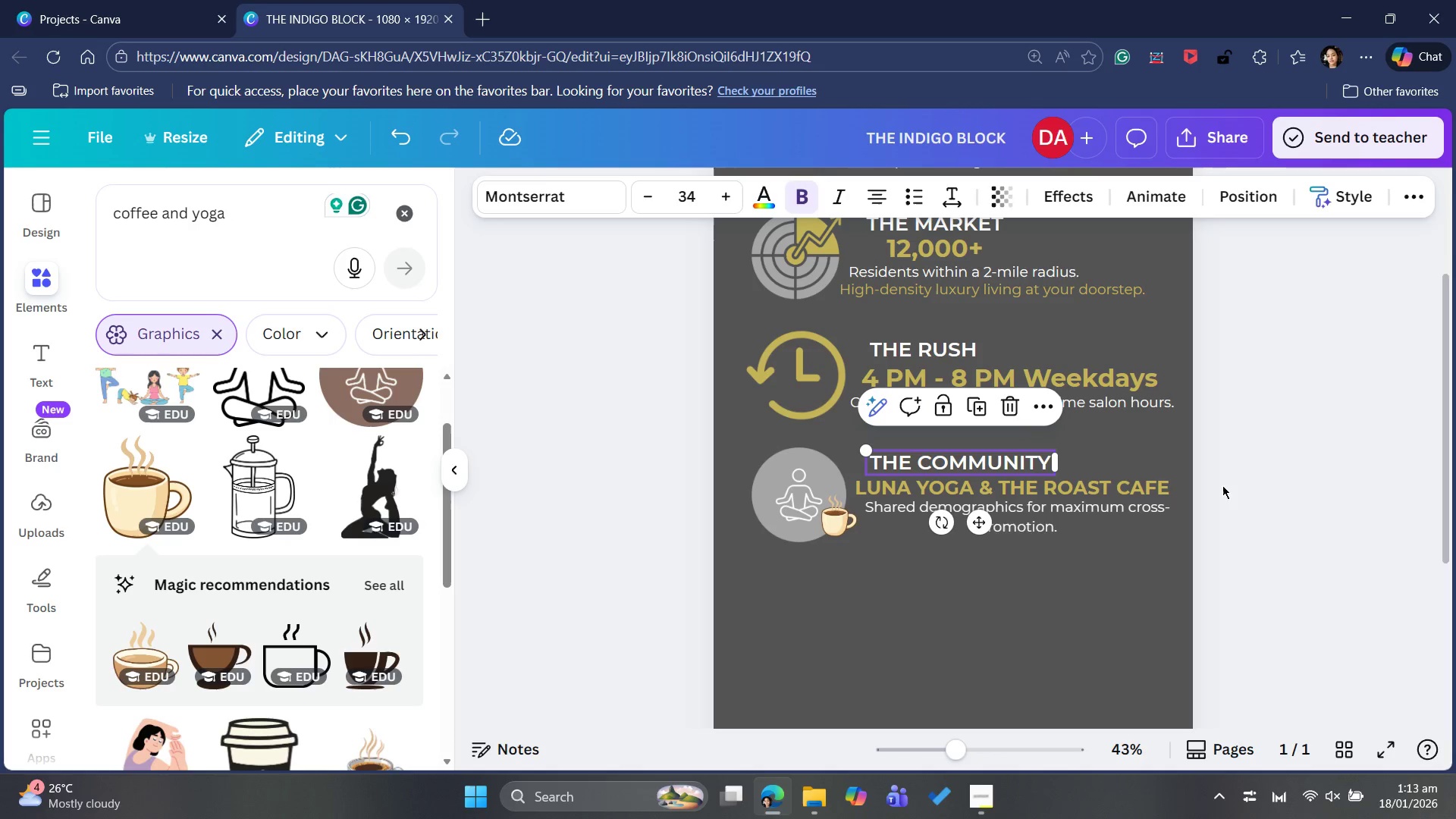 
scroll: coordinate [1244, 535], scroll_direction: down, amount: 3.0
 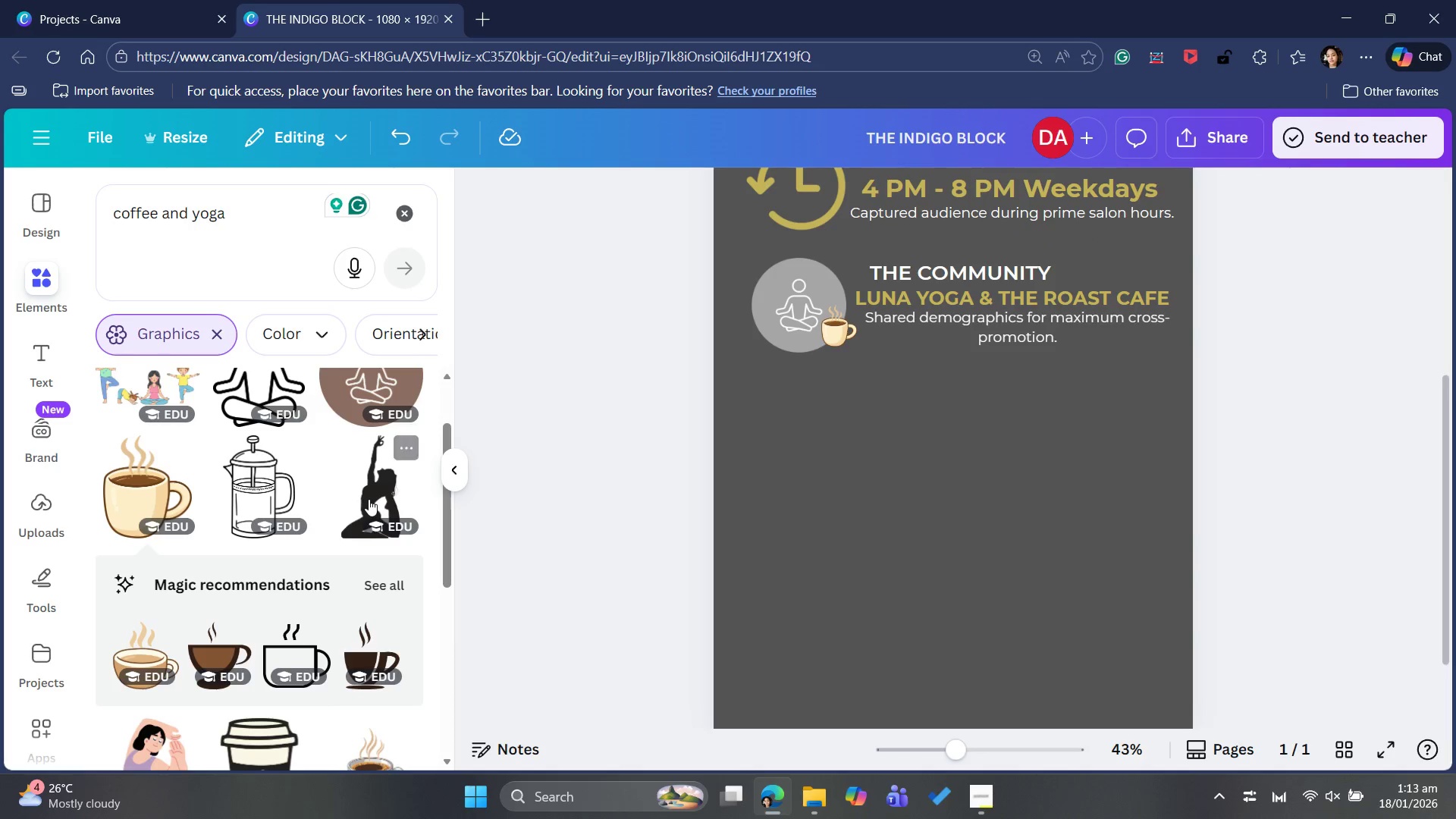 
left_click_drag(start_coordinate=[239, 211], to_coordinate=[112, 223])
 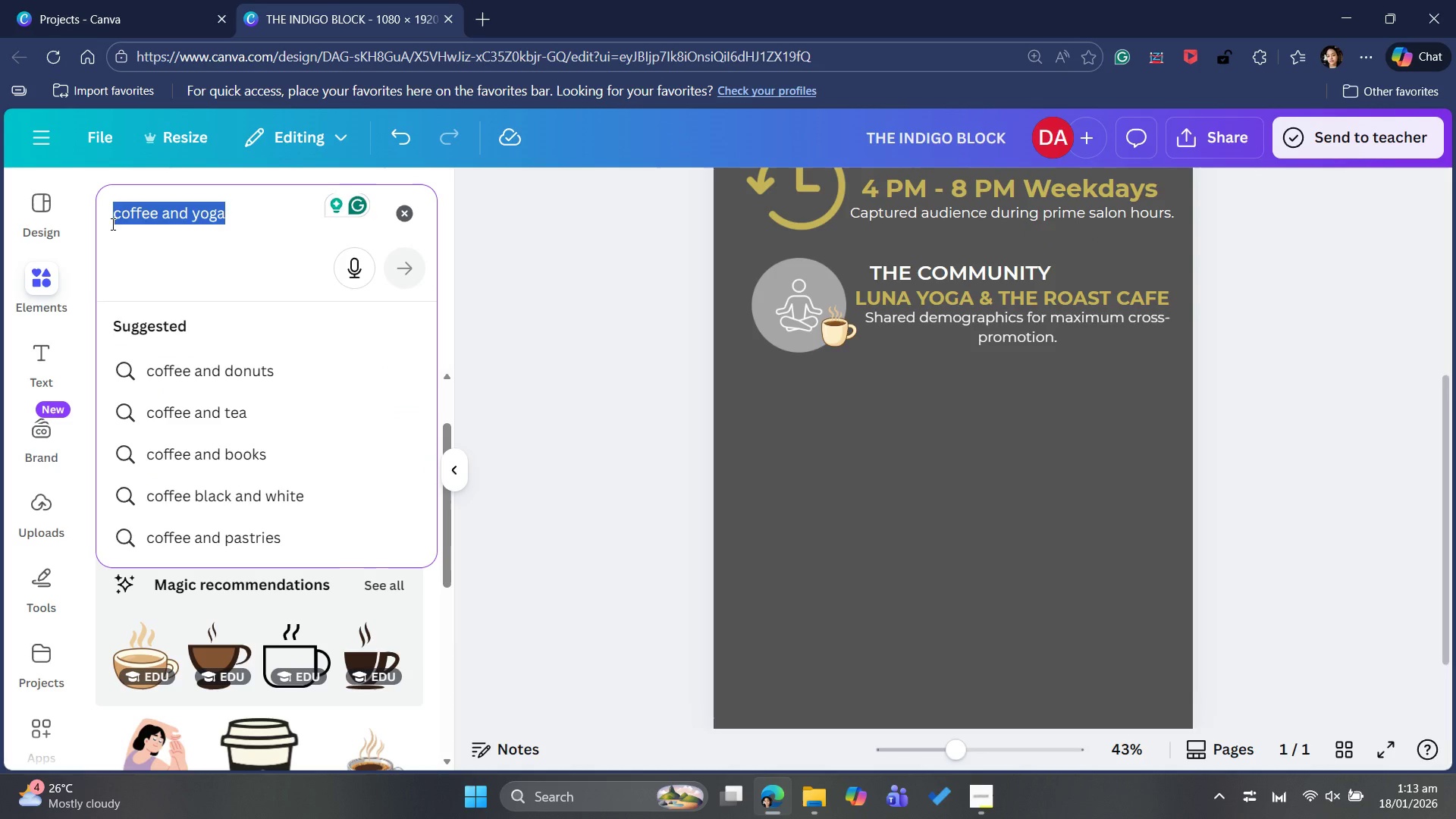 
key(Backspace)
 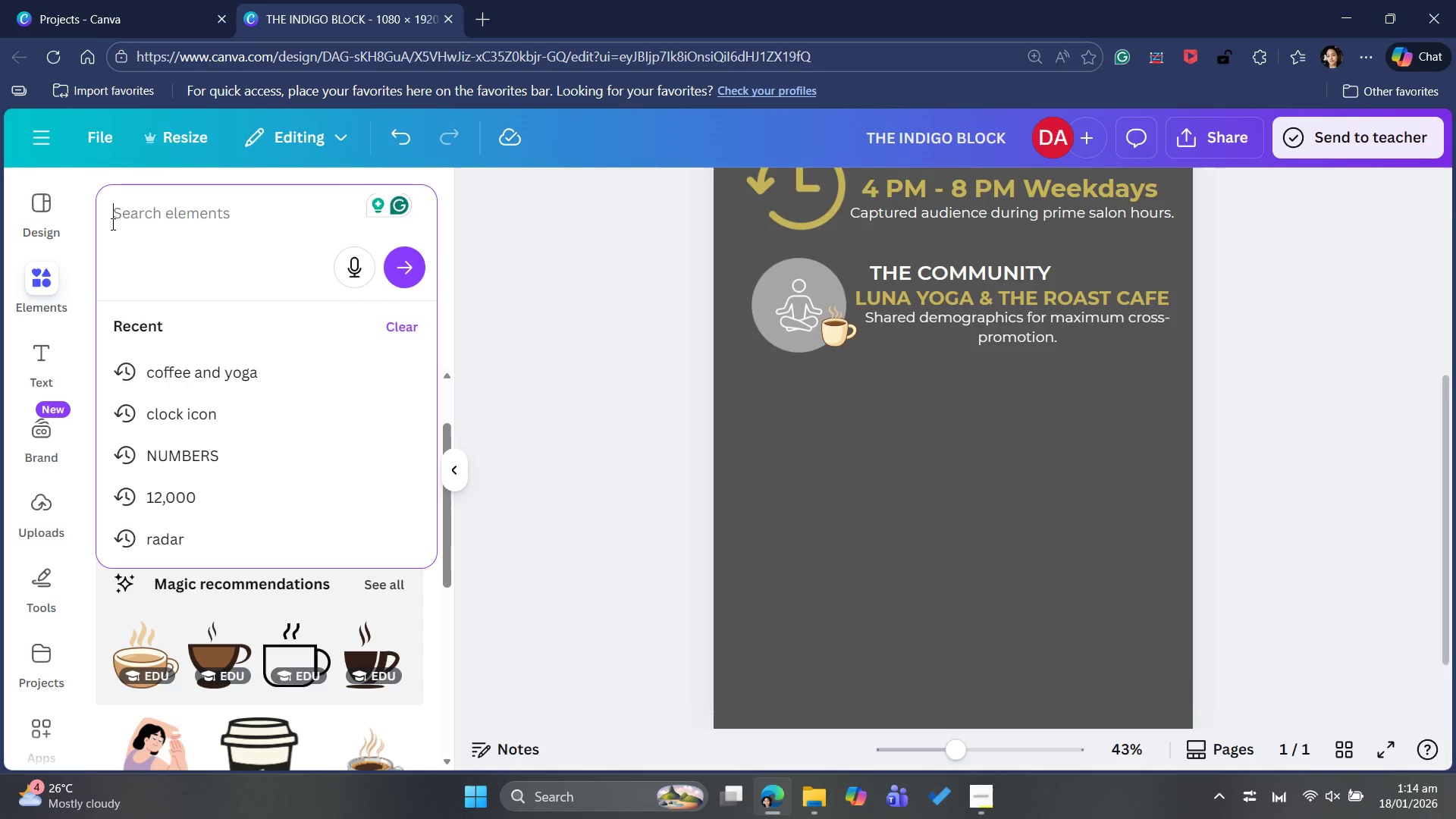 
type(PARKING)
 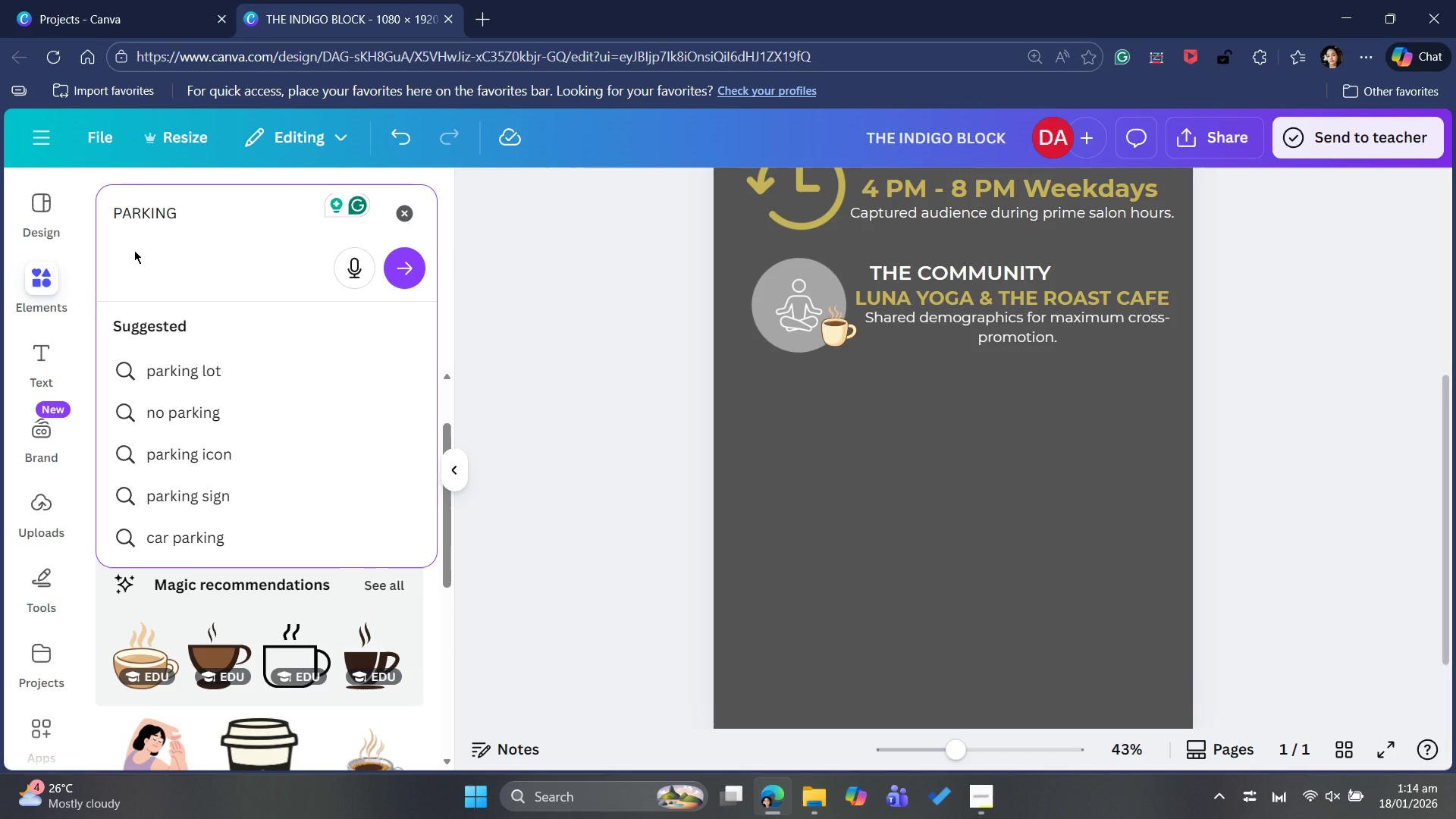 
key(Enter)
 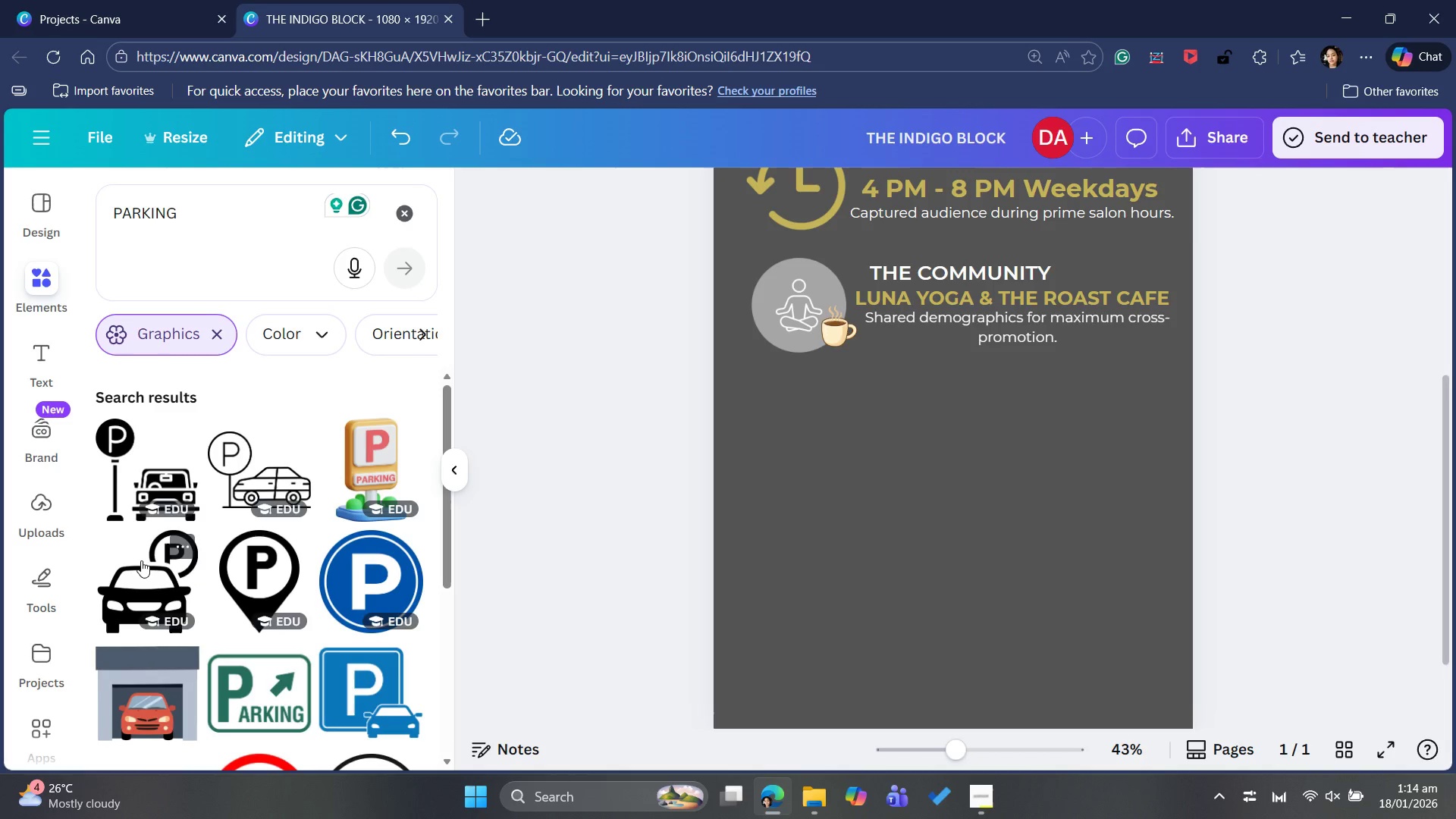 
wait(15.27)
 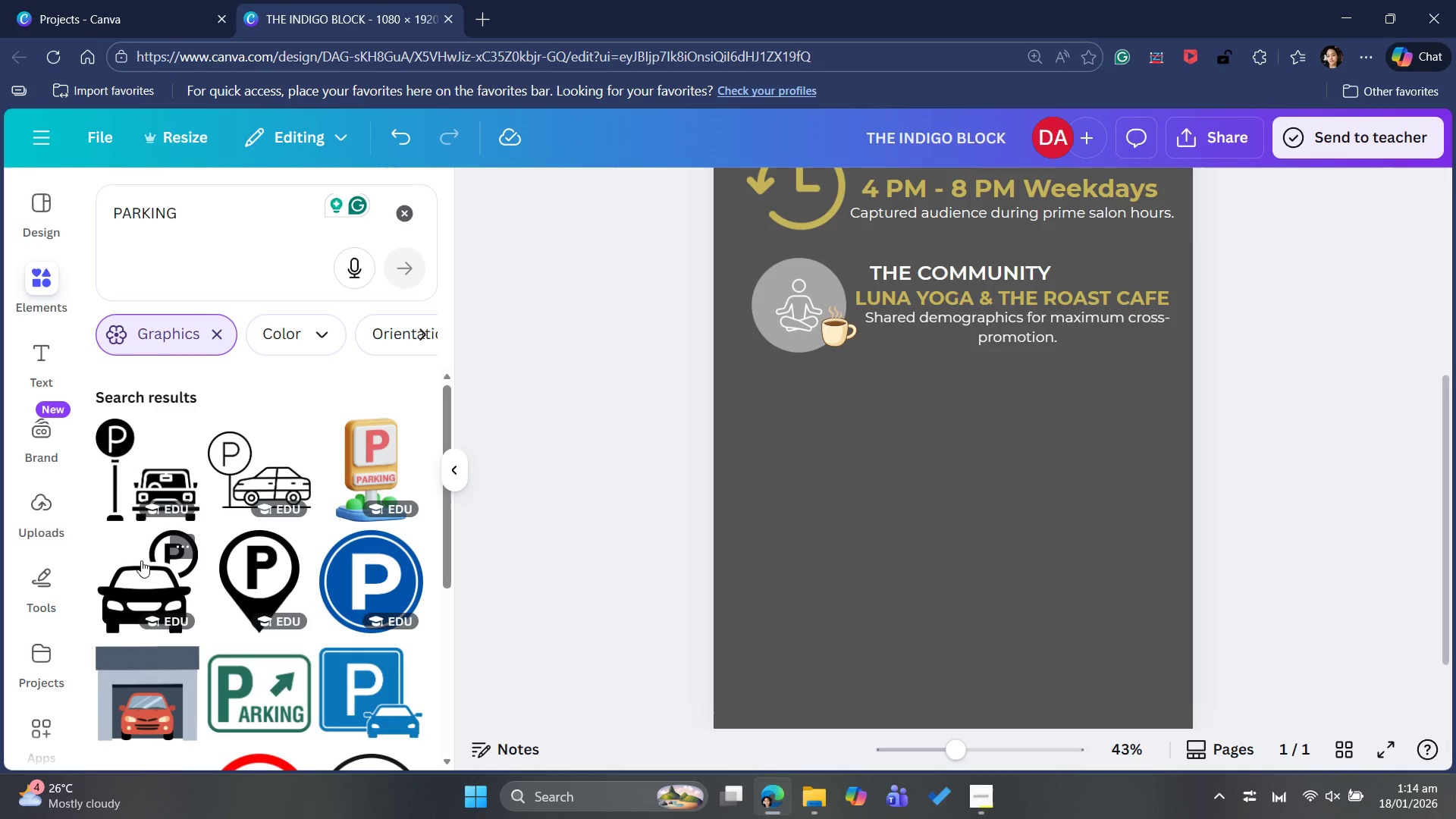 
left_click([144, 465])
 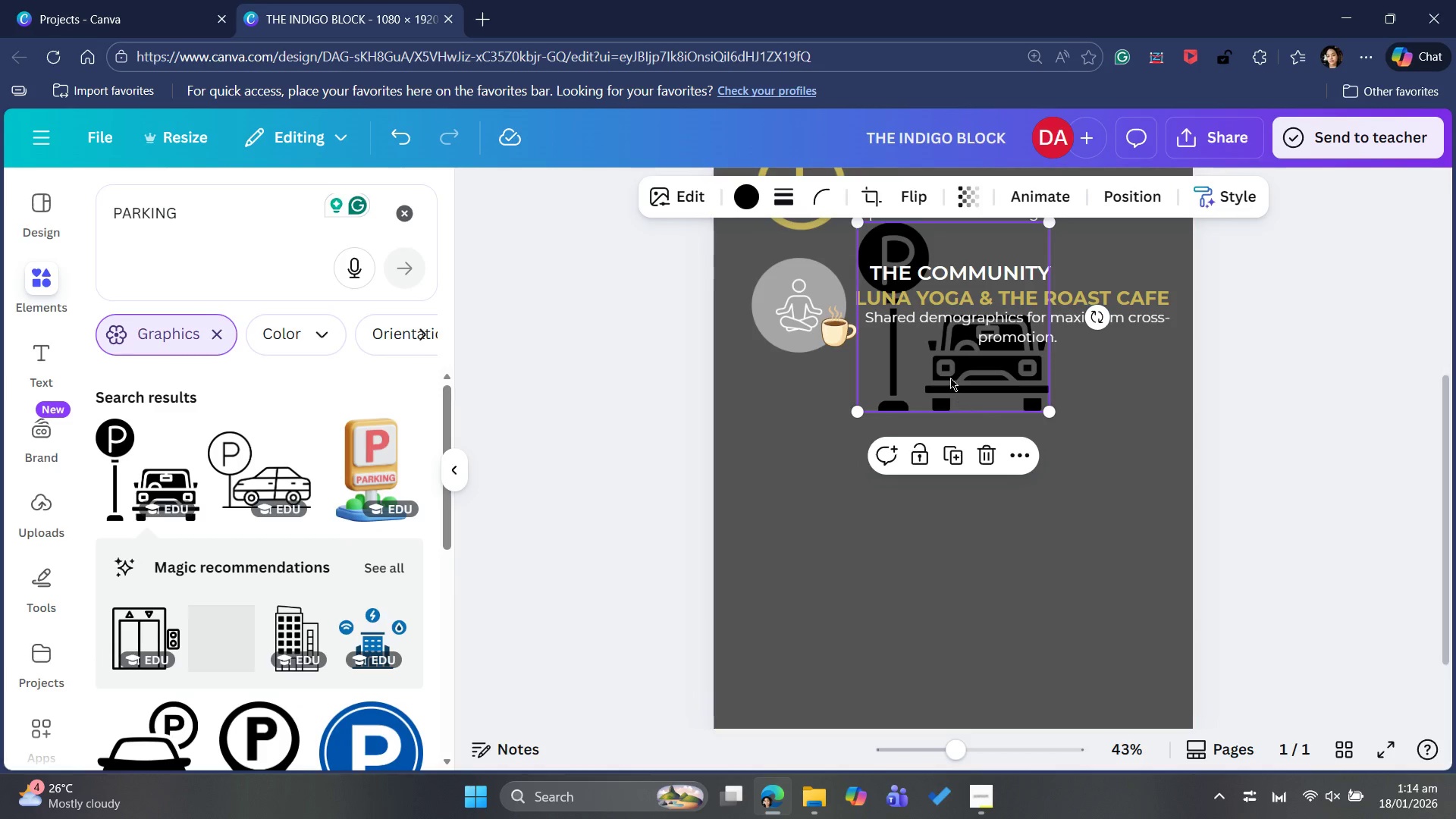 
left_click_drag(start_coordinate=[948, 367], to_coordinate=[828, 520])
 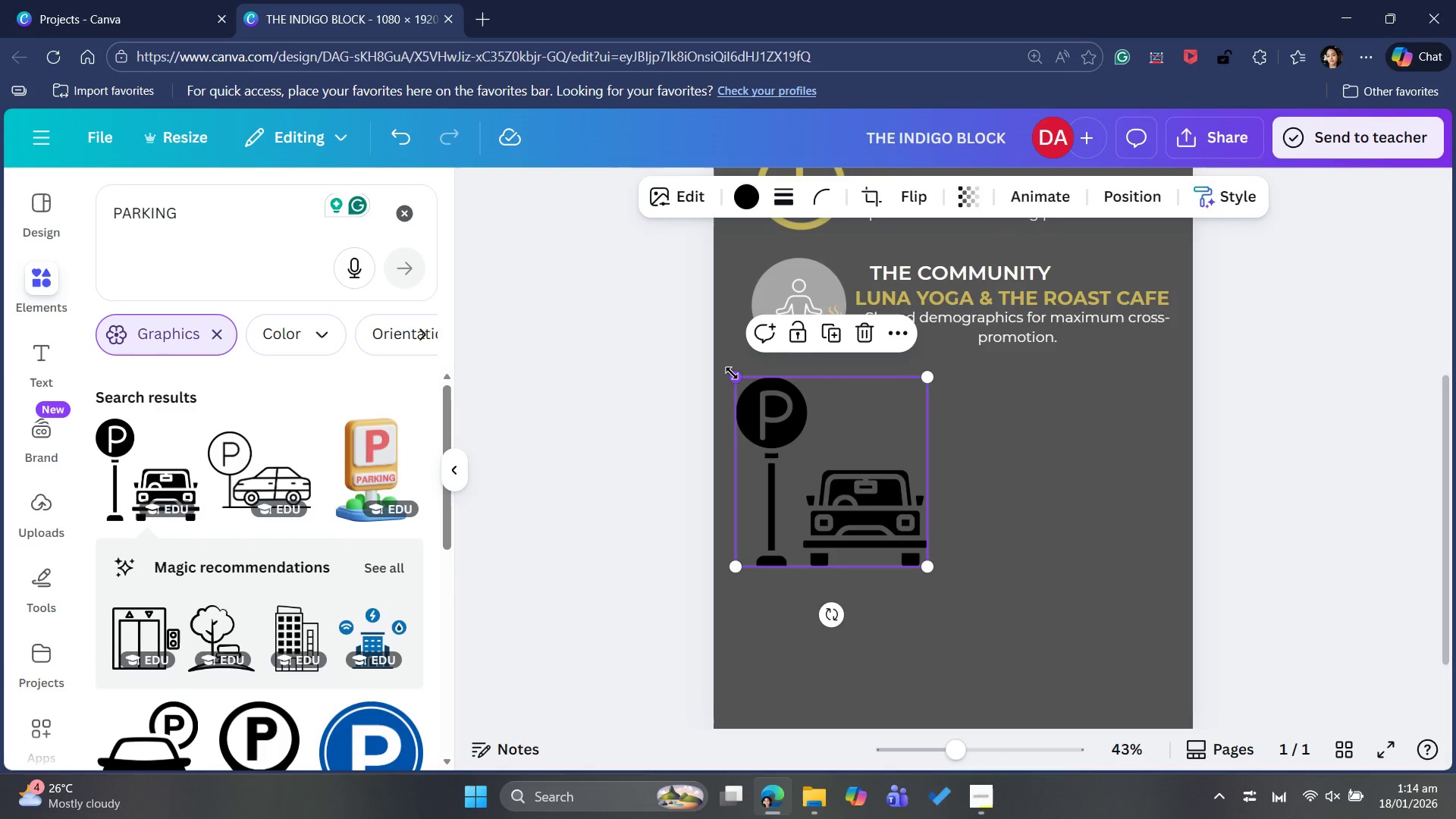 
left_click_drag(start_coordinate=[736, 377], to_coordinate=[804, 460])
 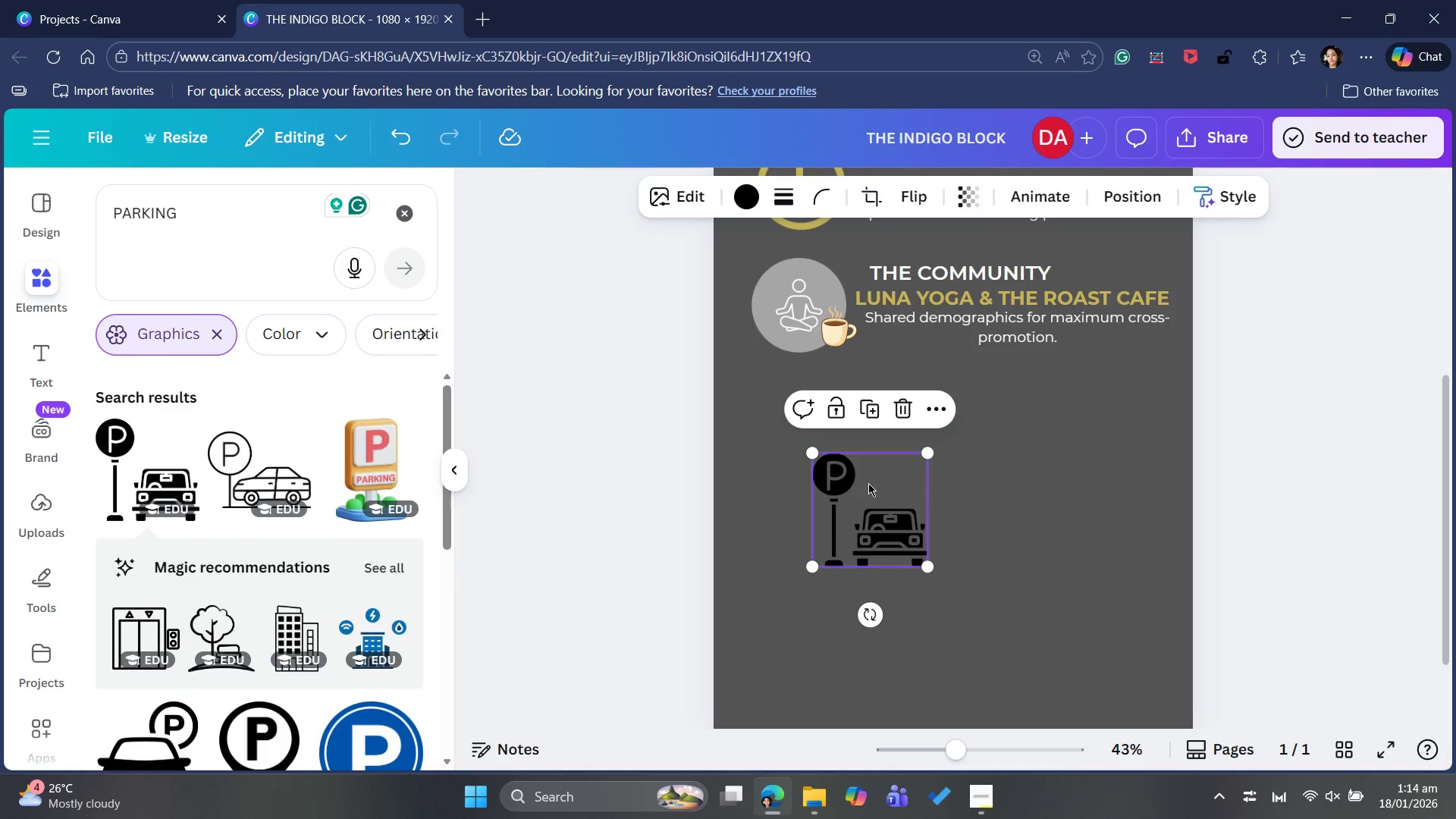 
left_click_drag(start_coordinate=[868, 484], to_coordinate=[799, 410])
 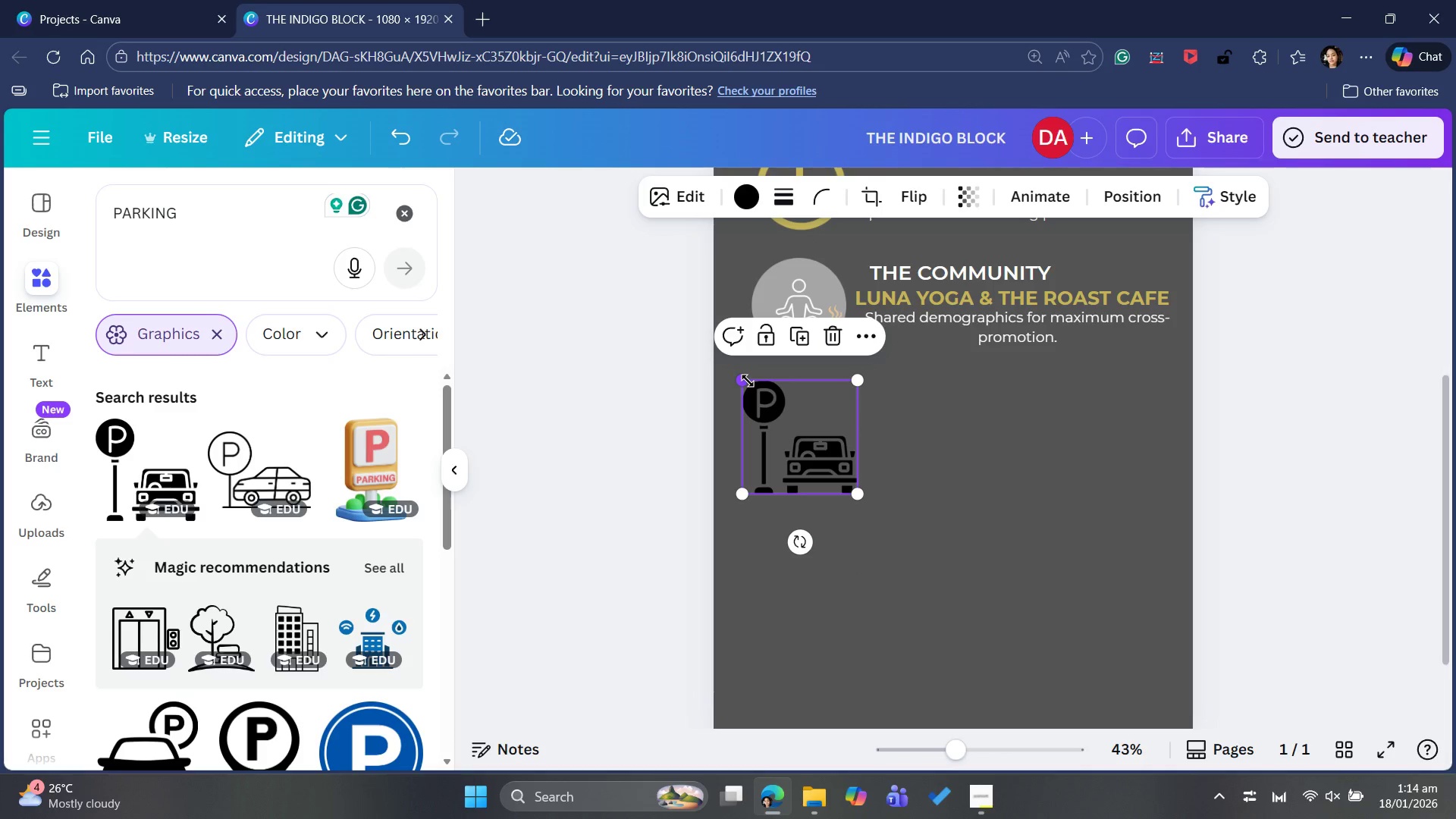 
left_click_drag(start_coordinate=[745, 381], to_coordinate=[765, 394])
 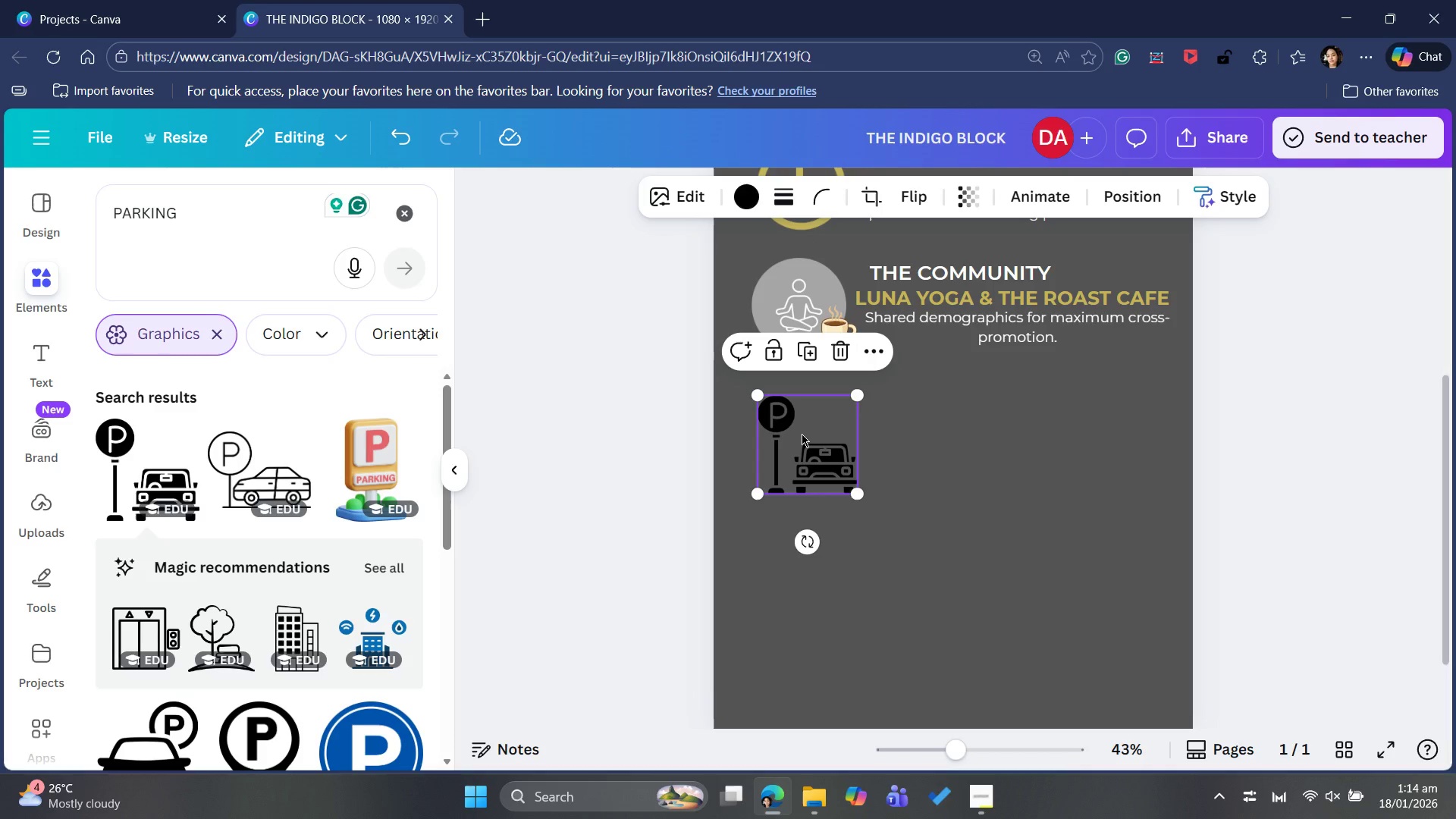 
left_click_drag(start_coordinate=[799, 435], to_coordinate=[793, 420])
 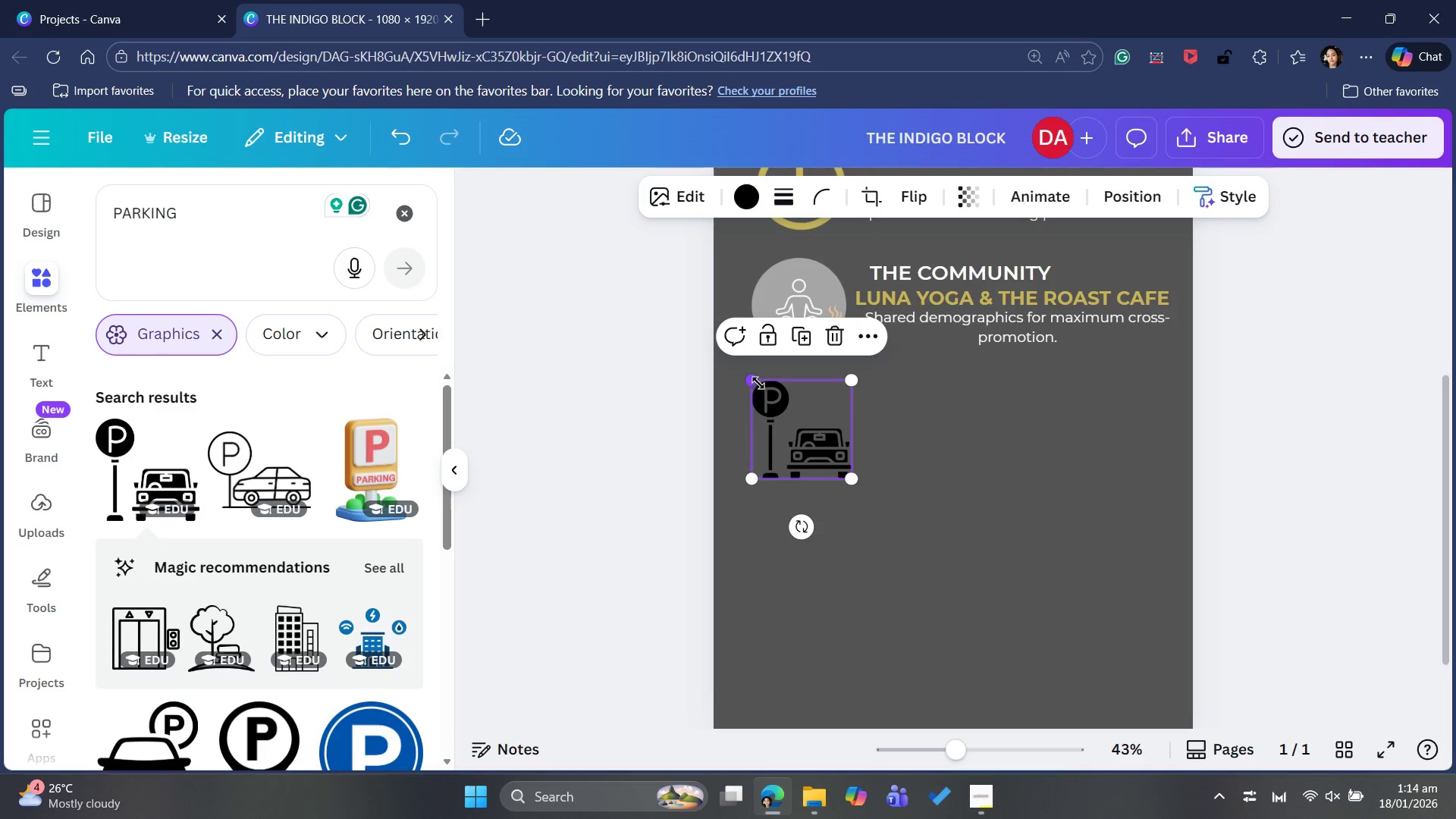 
left_click_drag(start_coordinate=[758, 379], to_coordinate=[763, 384])
 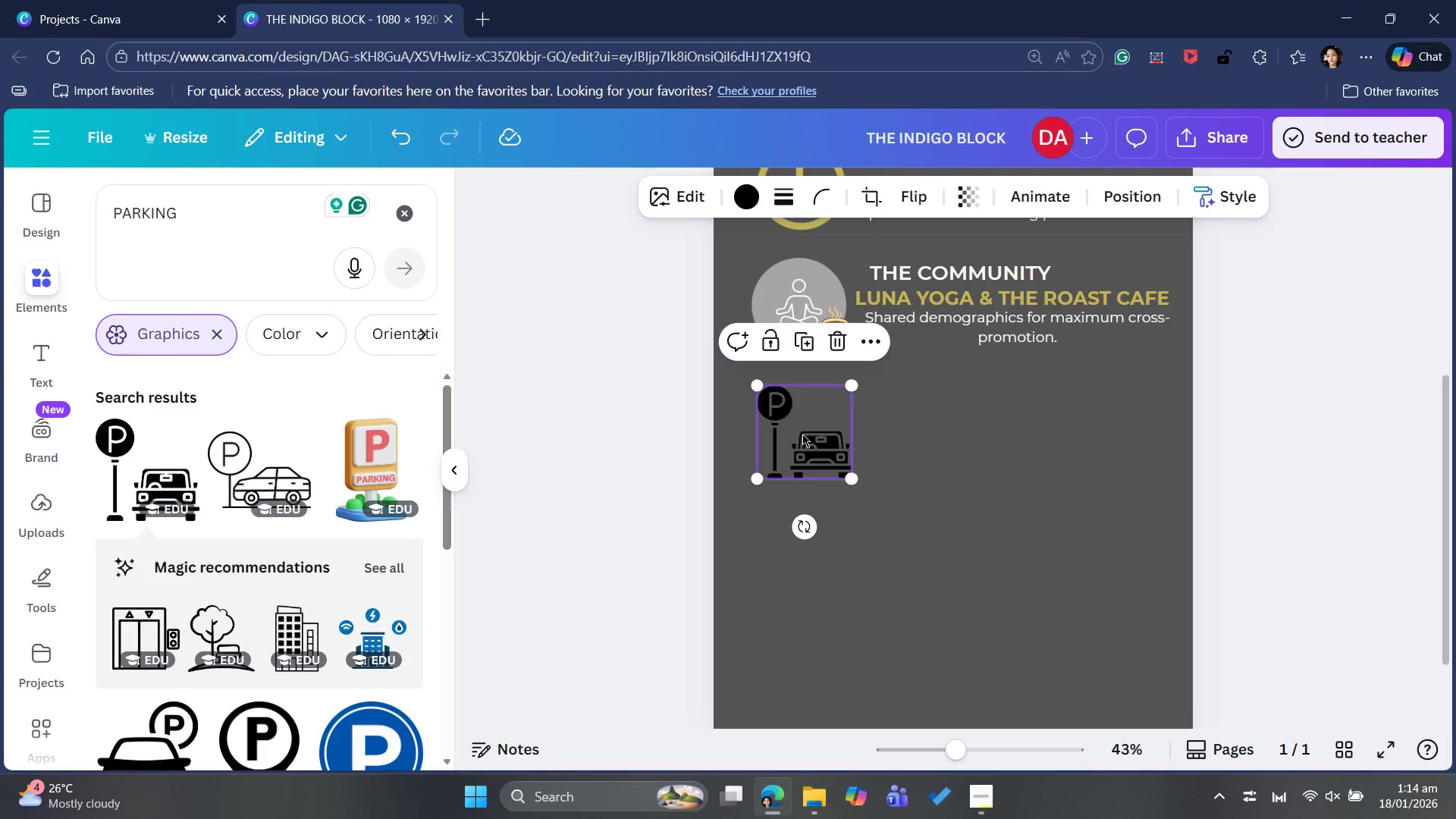 
left_click_drag(start_coordinate=[802, 434], to_coordinate=[797, 428])
 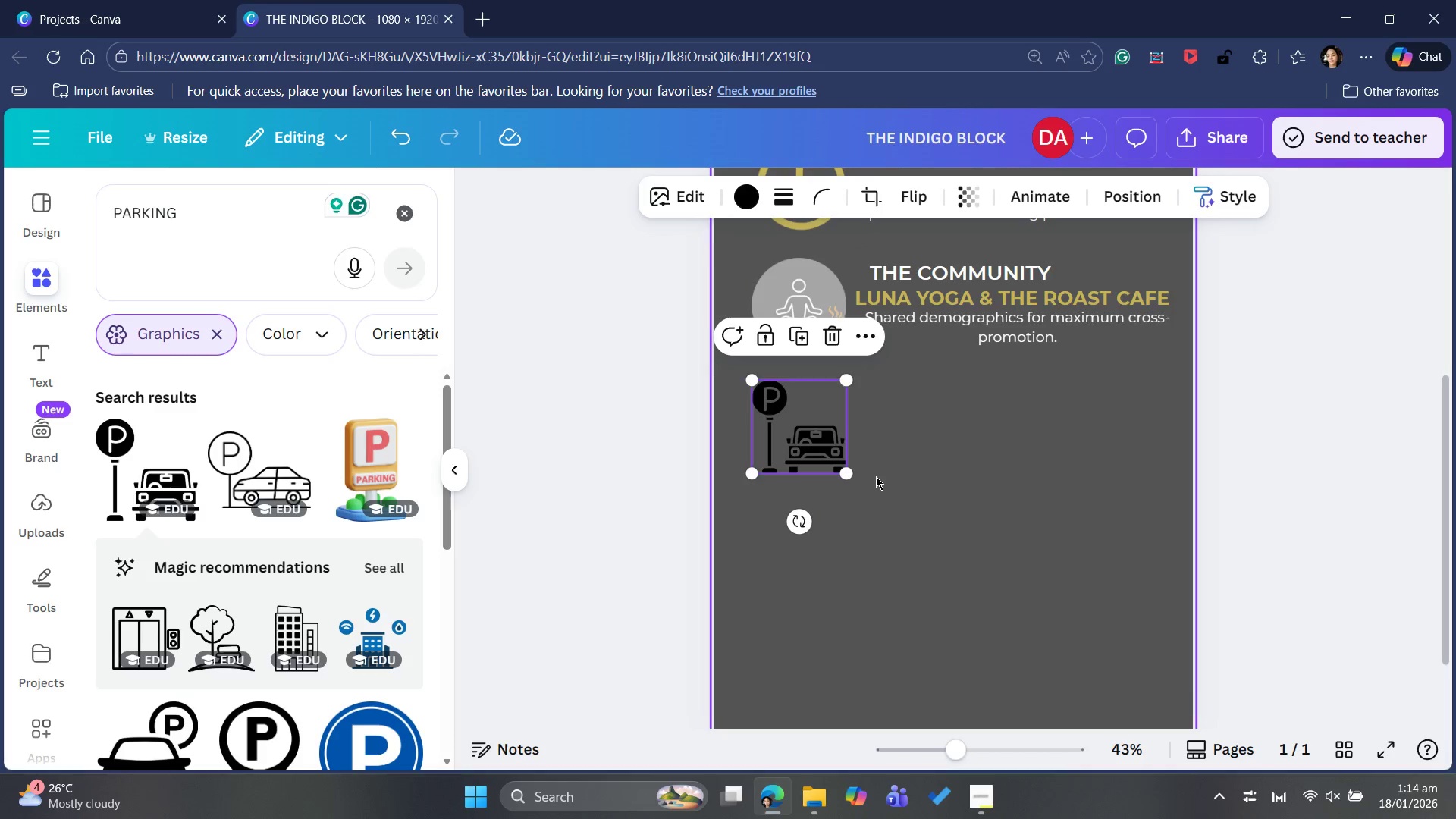 
scroll: coordinate [891, 474], scroll_direction: up, amount: 5.0
 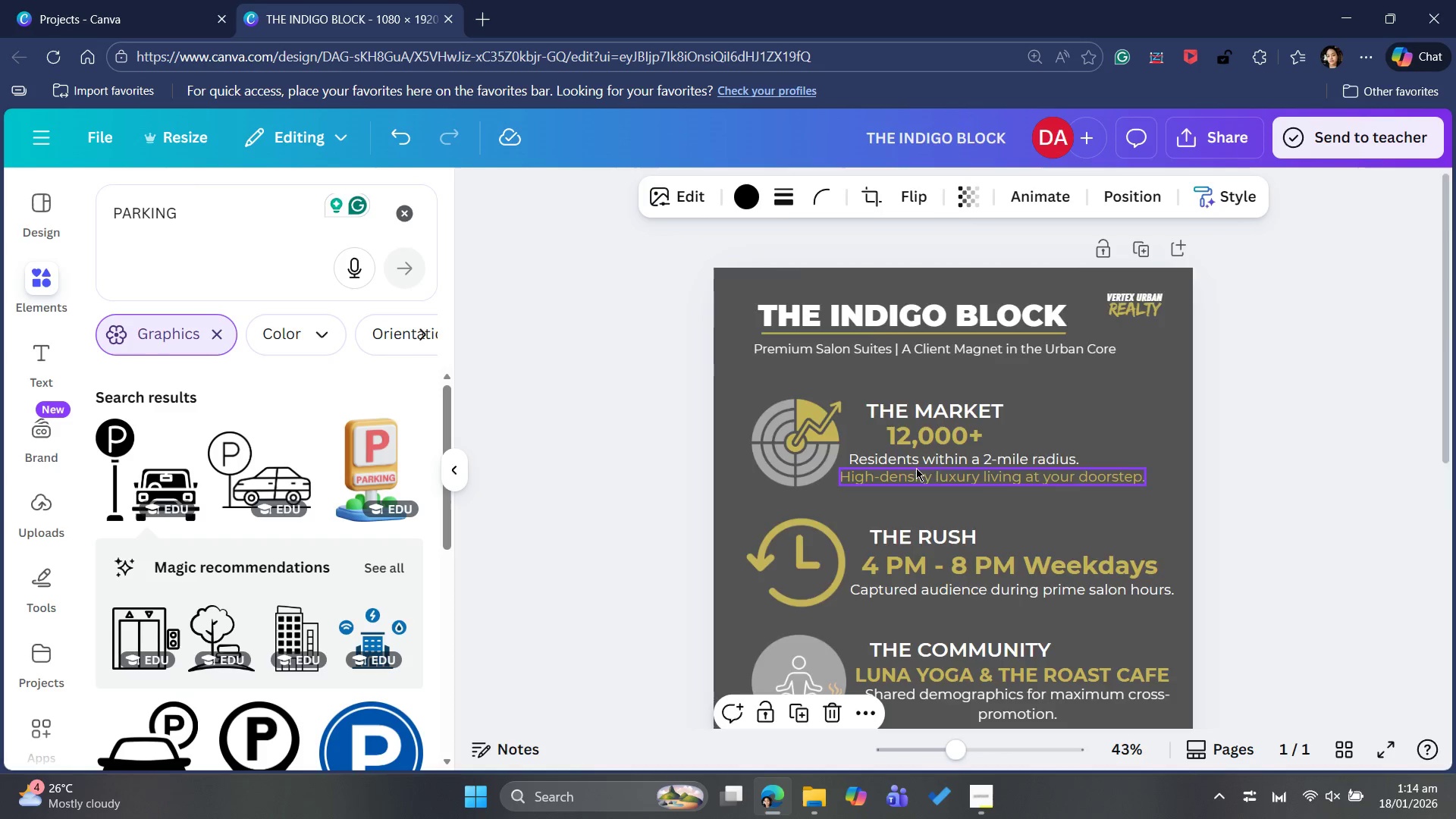 
scroll: coordinate [916, 468], scroll_direction: down, amount: 2.0
 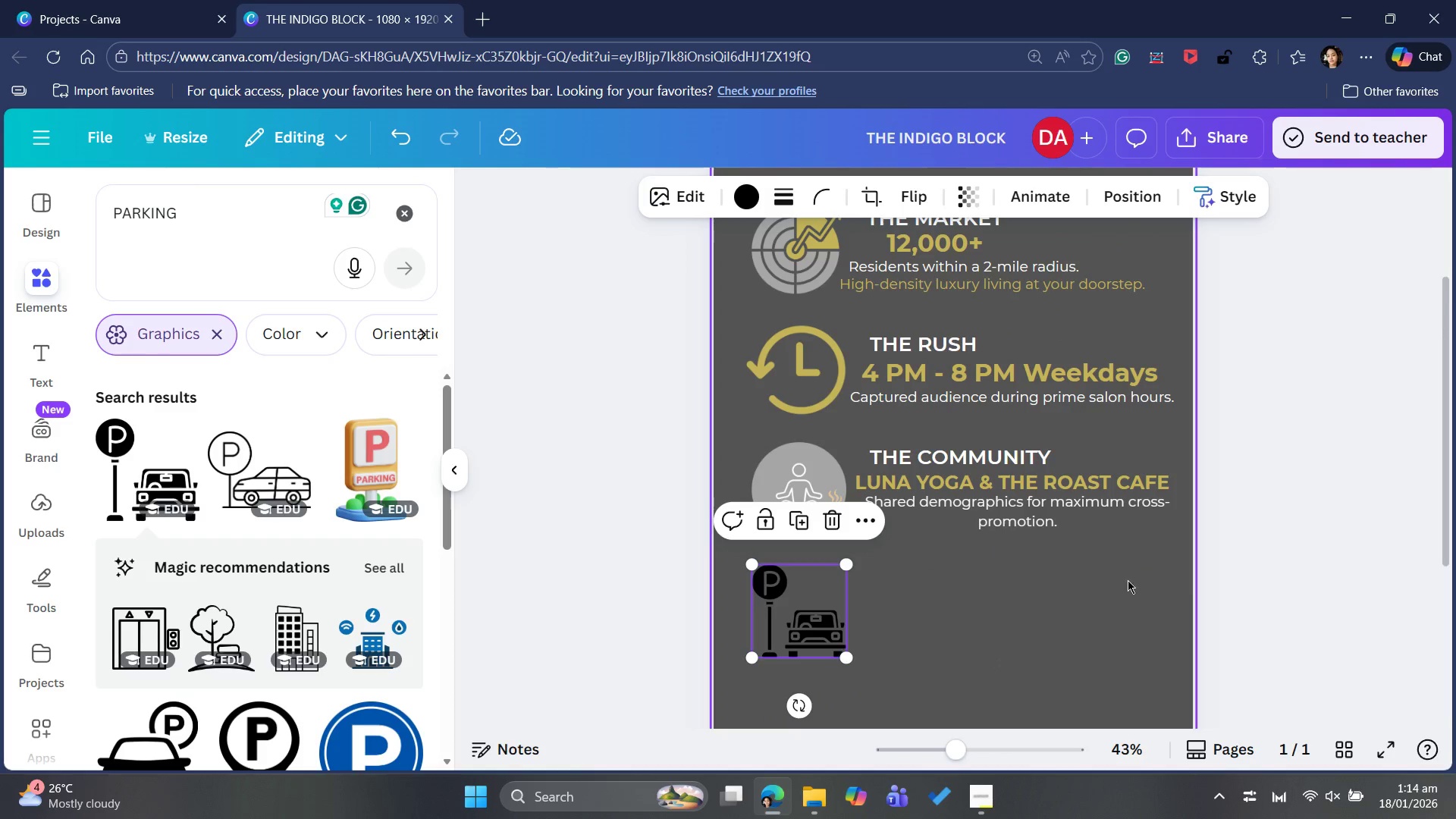 
left_click([1029, 637])
 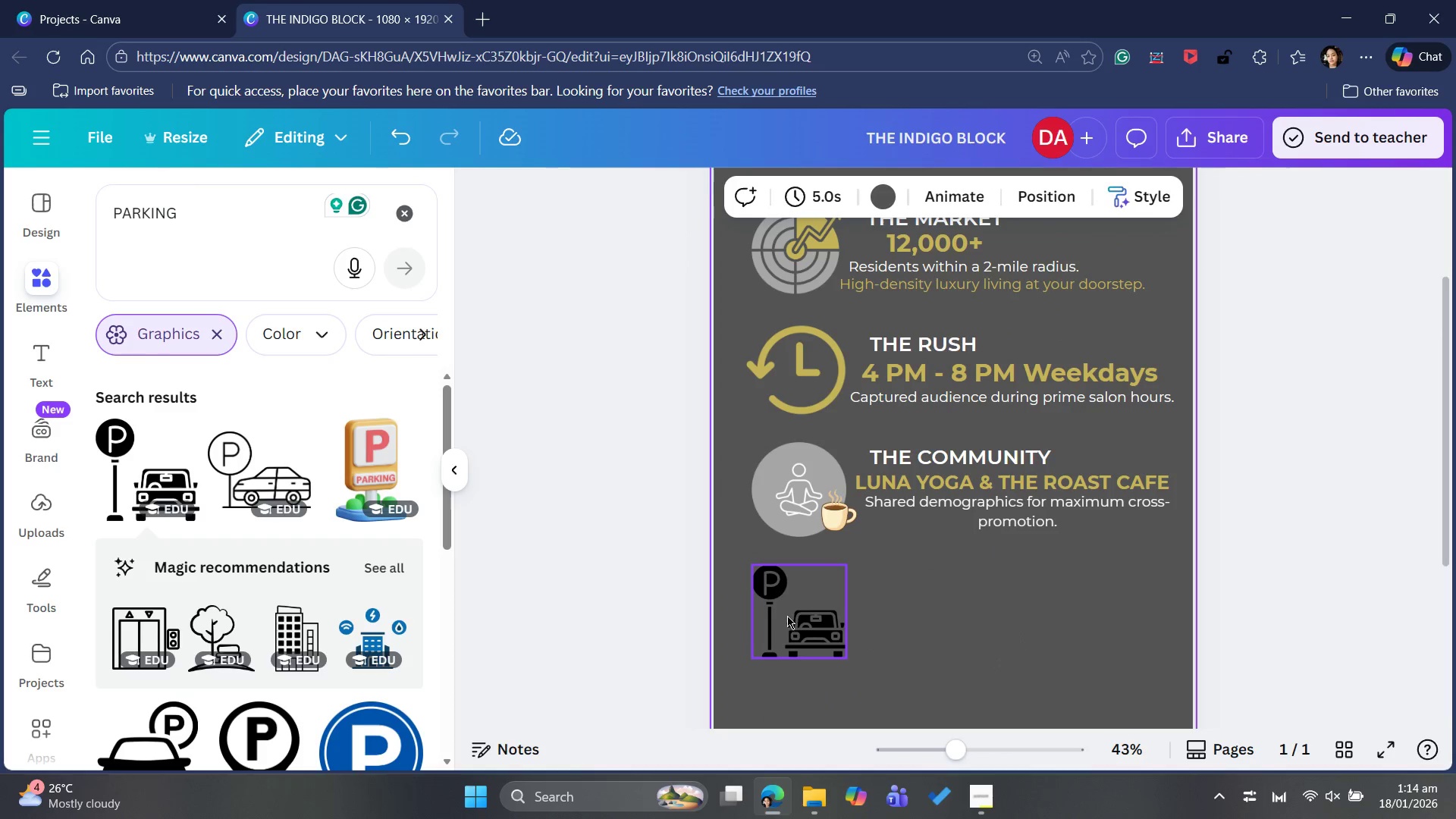 
left_click([789, 613])
 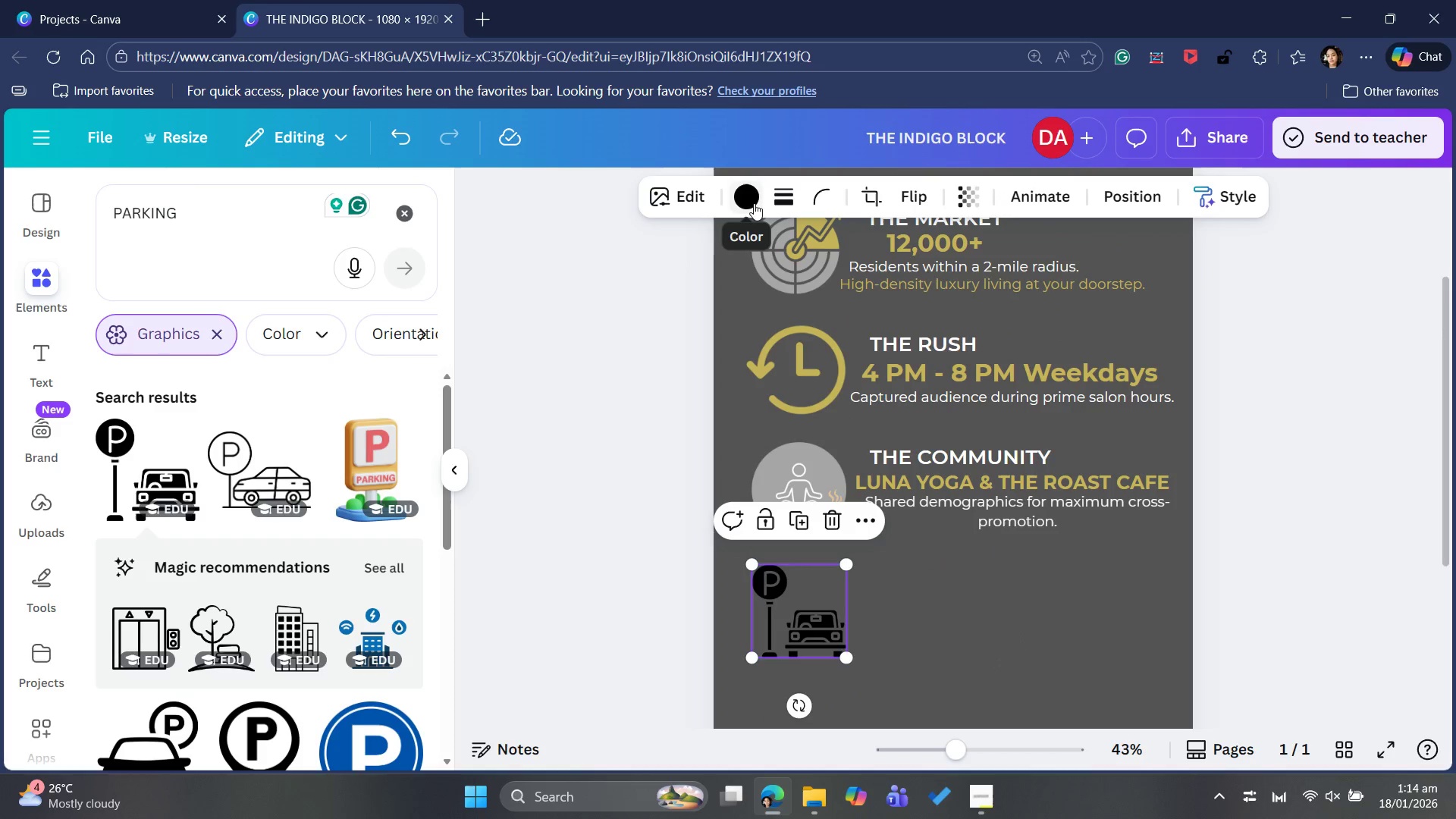 
left_click([738, 200])
 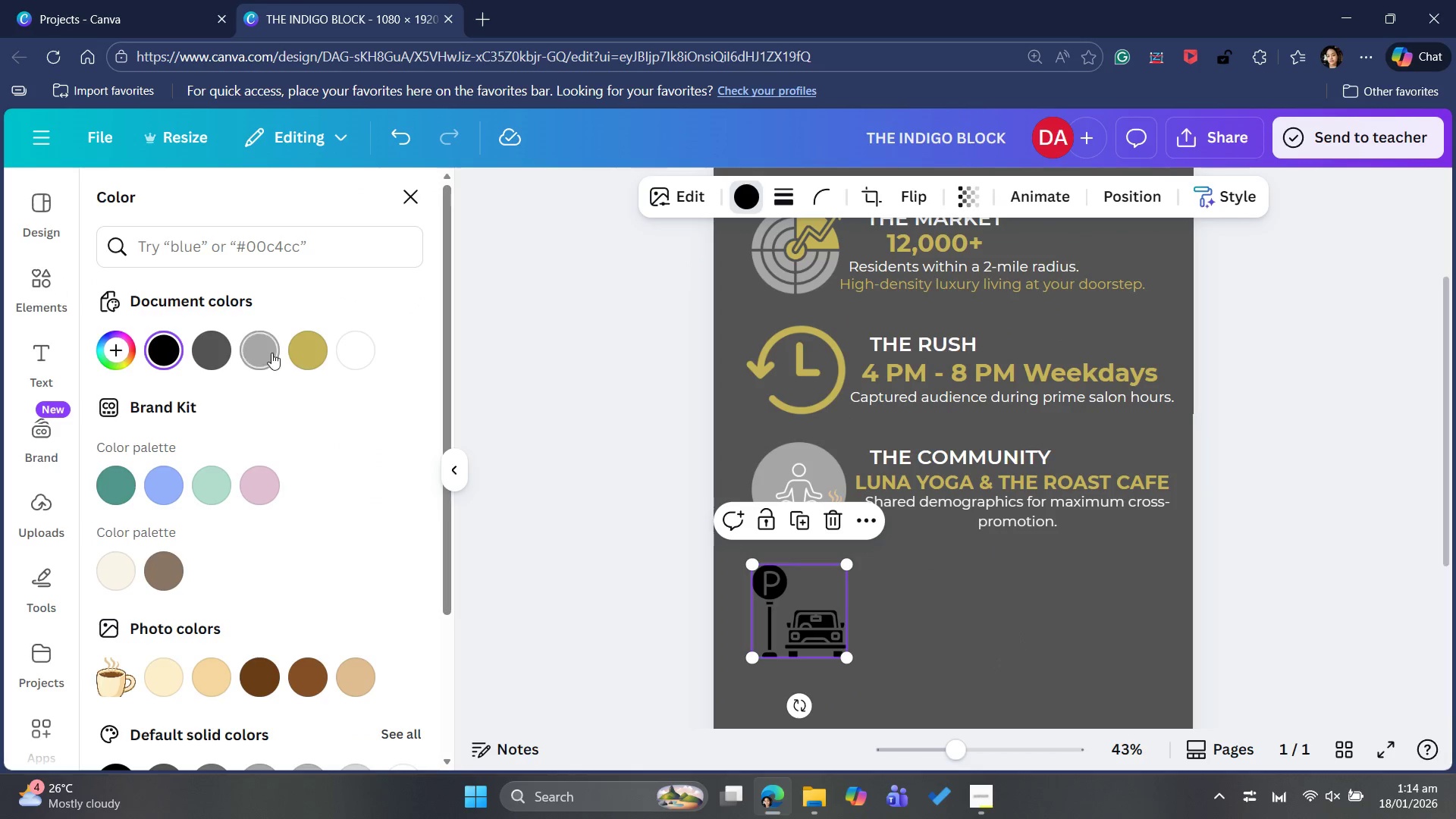 
left_click([303, 356])
 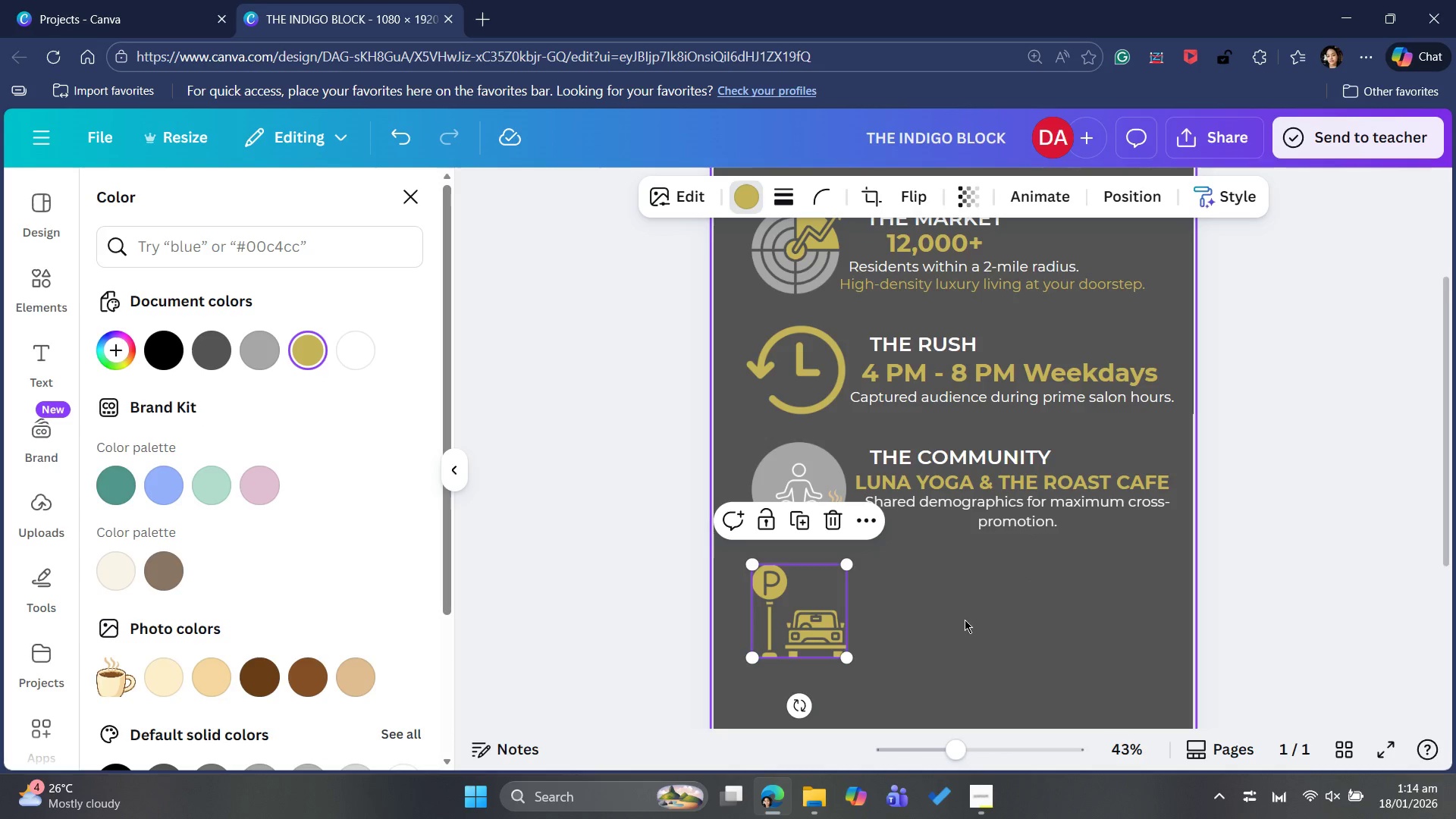 
left_click([921, 623])
 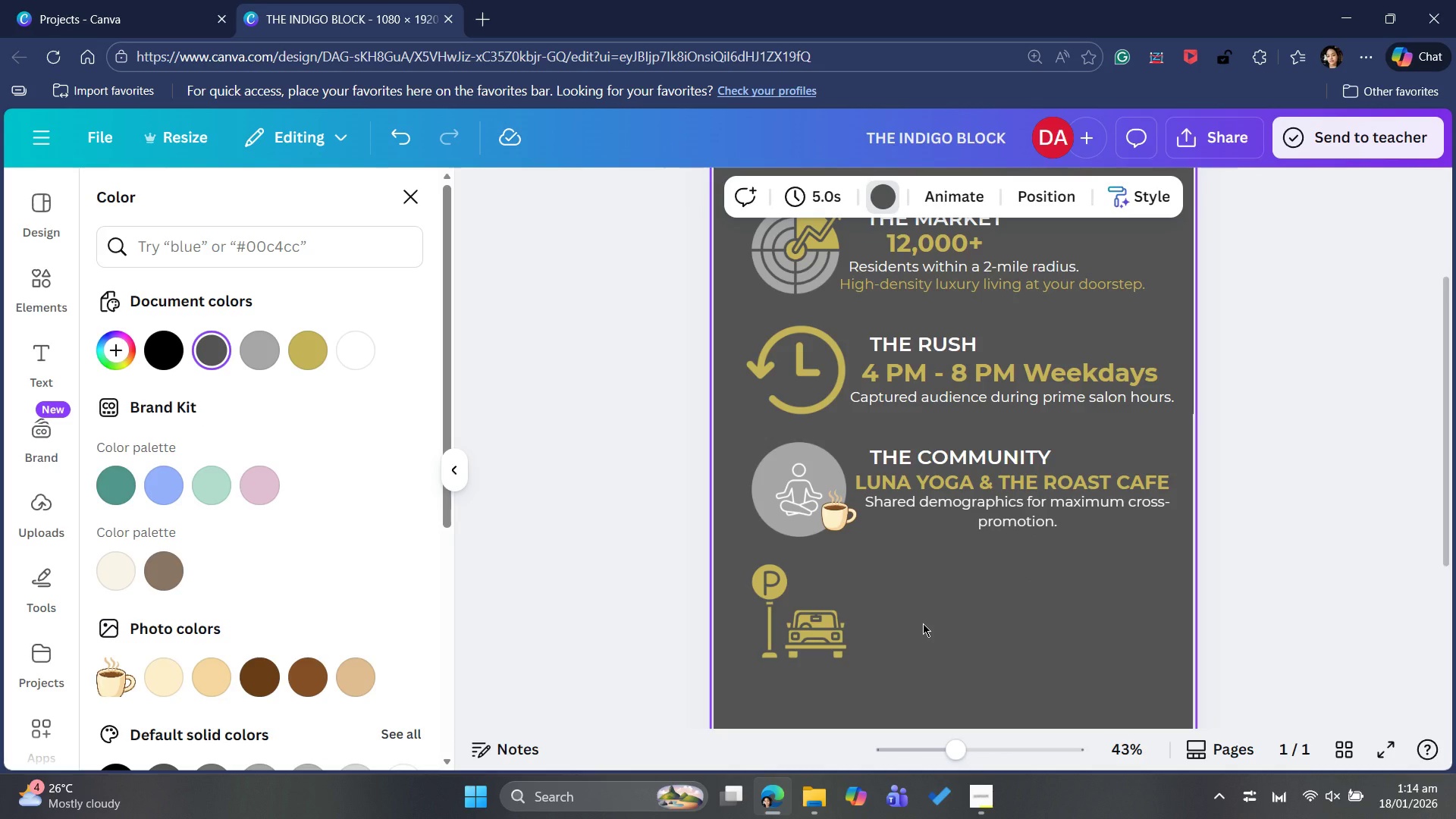 
scroll: coordinate [919, 605], scroll_direction: up, amount: 1.0
 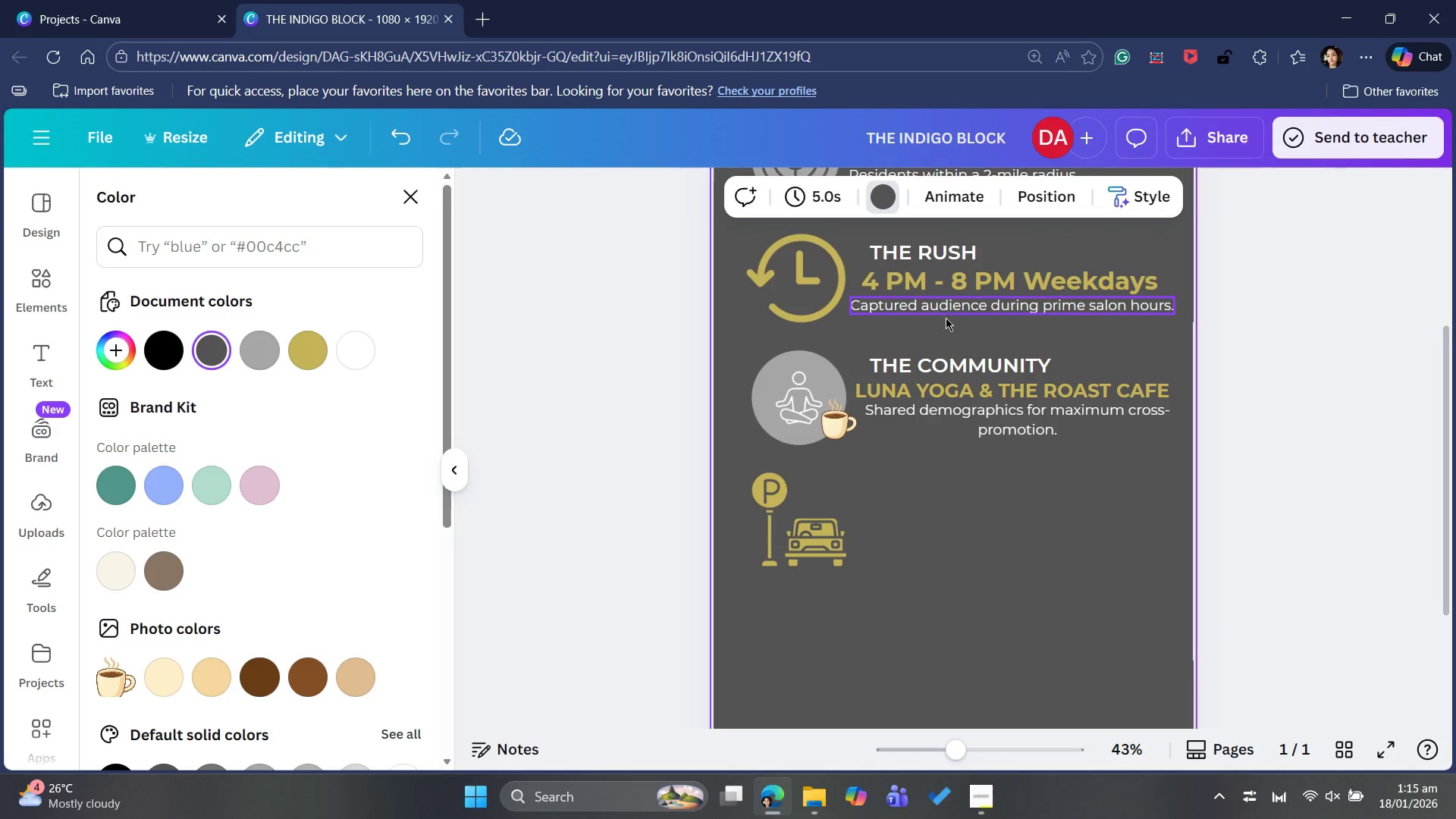 
left_click([953, 360])
 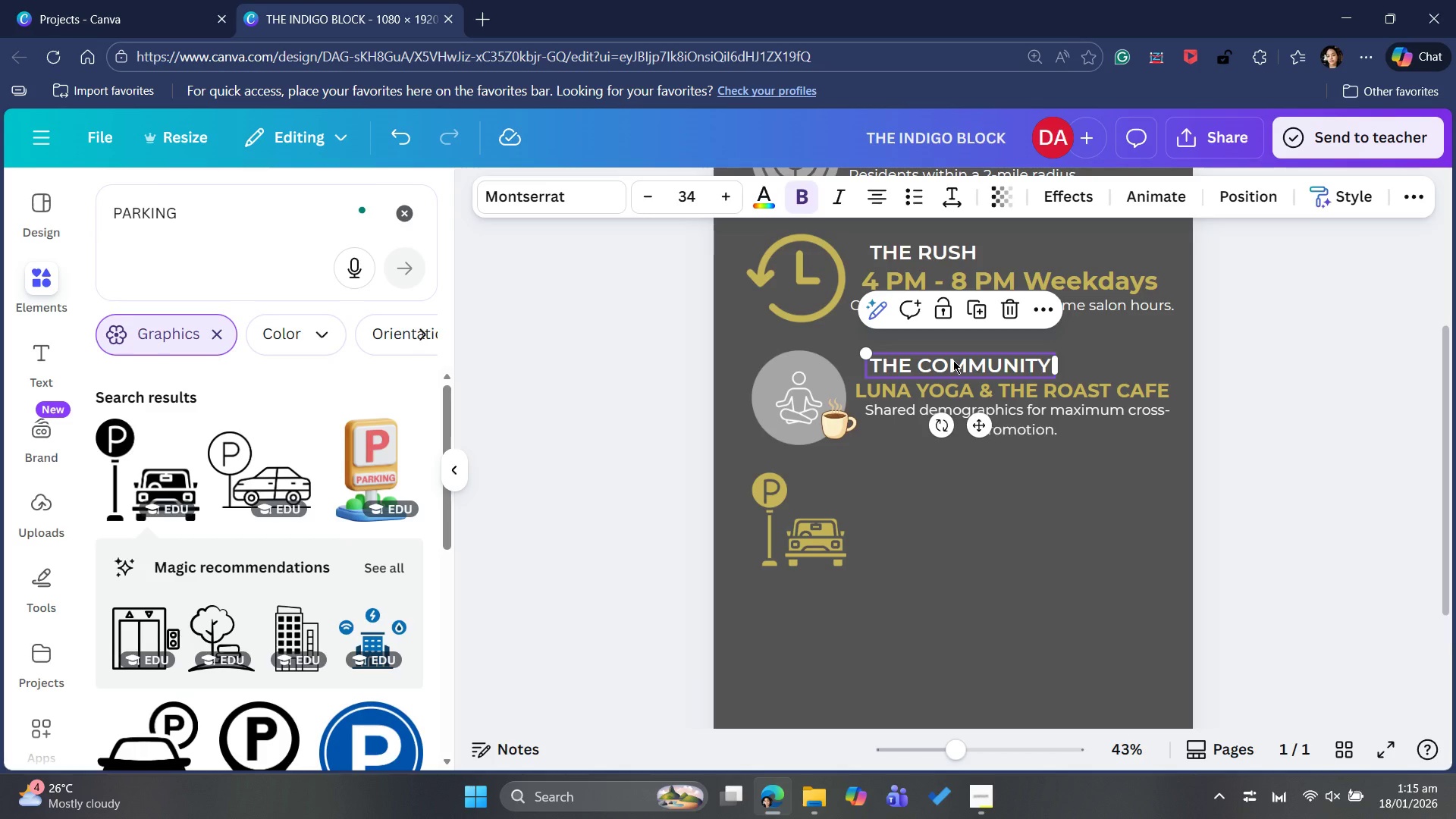 
key(Control+C)
 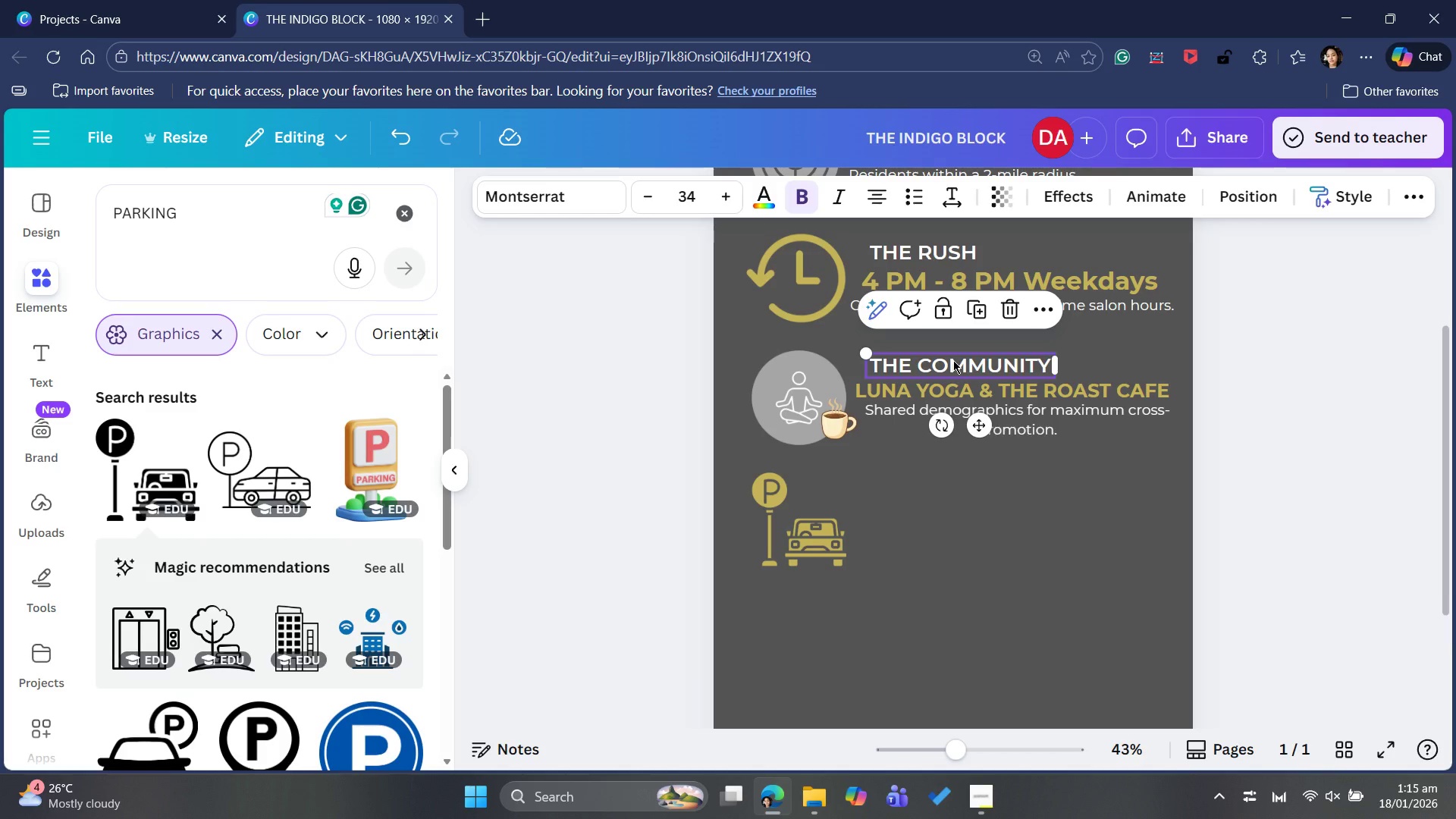 
key(Control+V)
 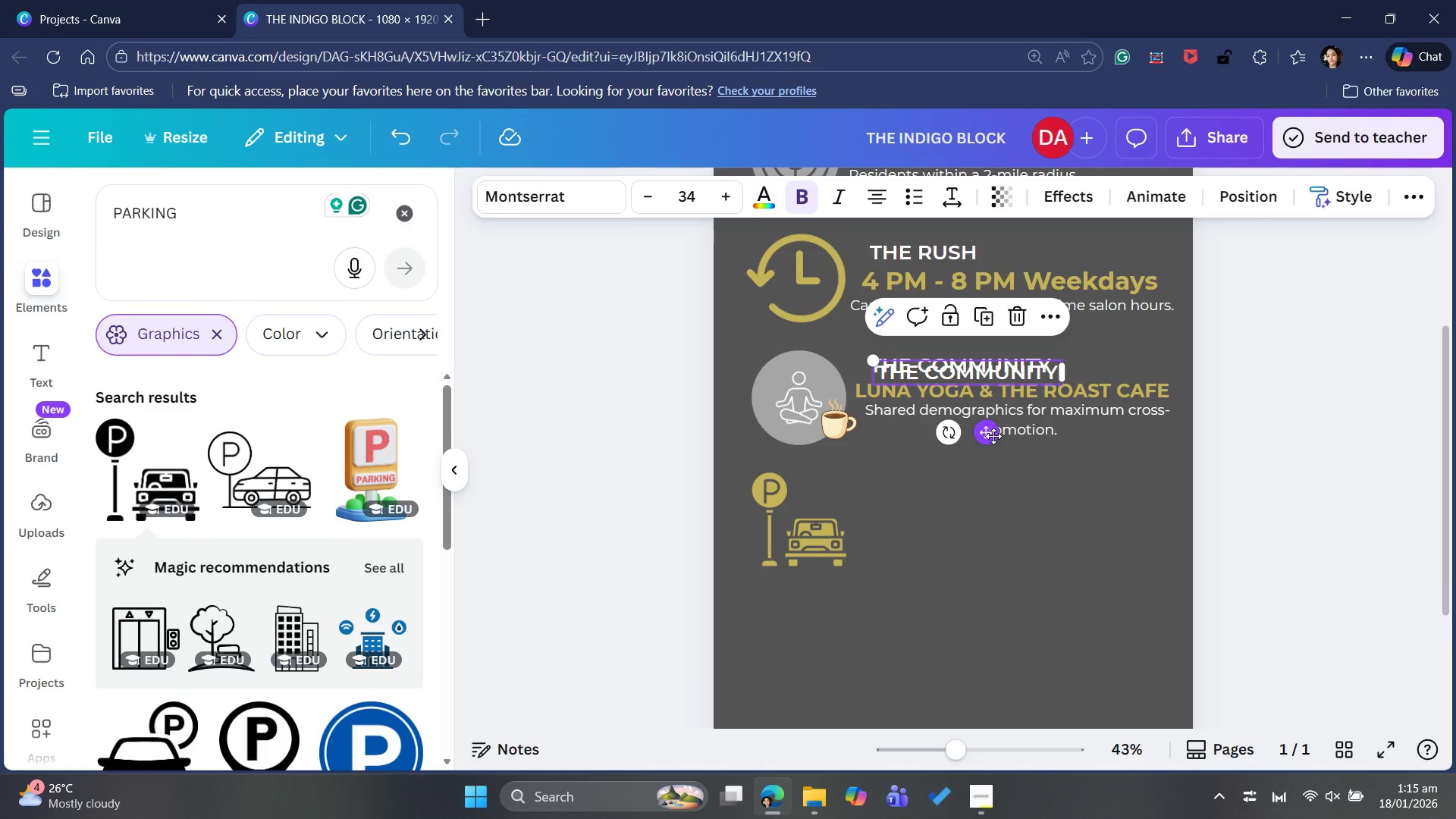 
left_click_drag(start_coordinate=[993, 436], to_coordinate=[987, 552])
 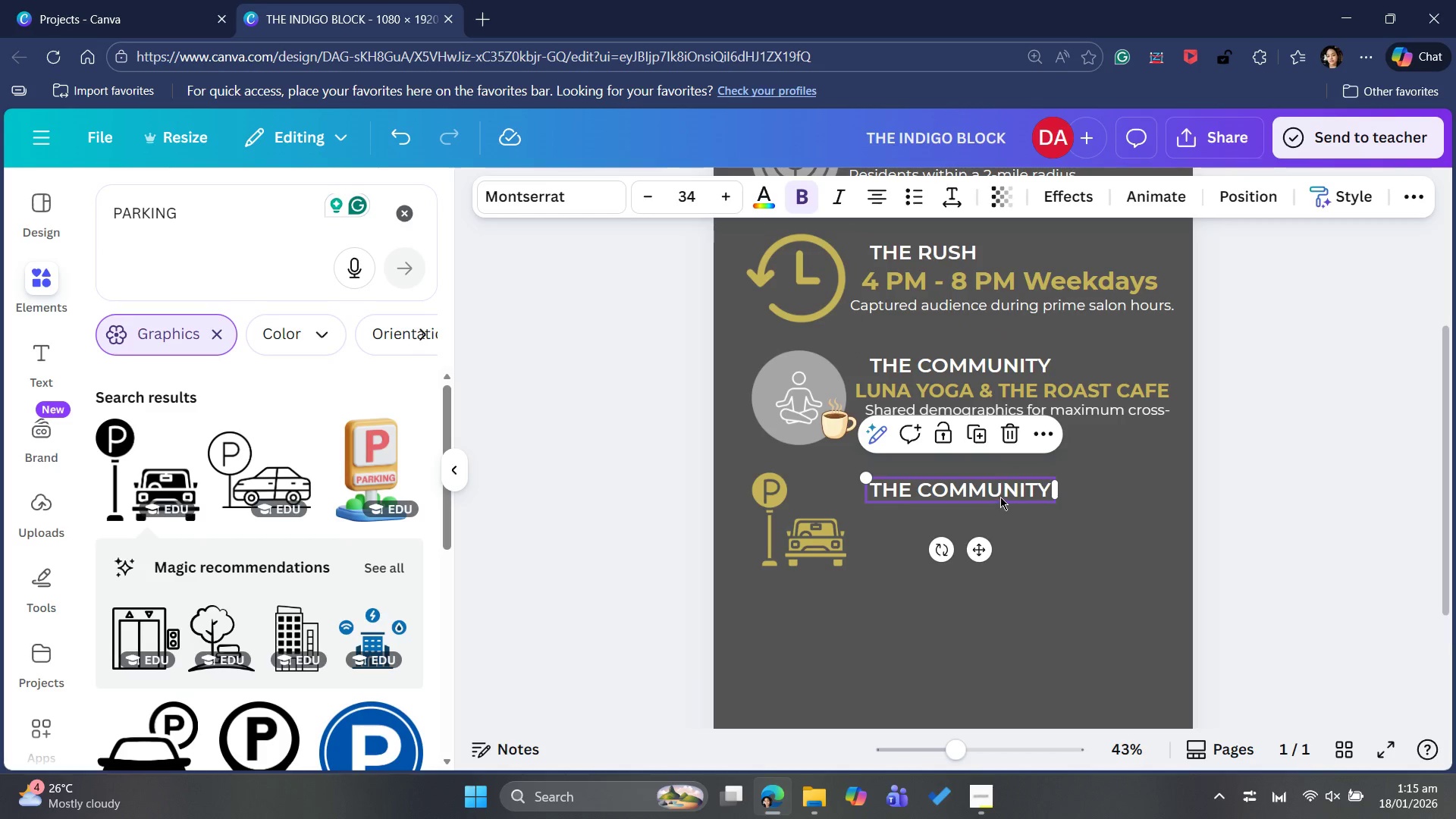 
left_click([1000, 497])
 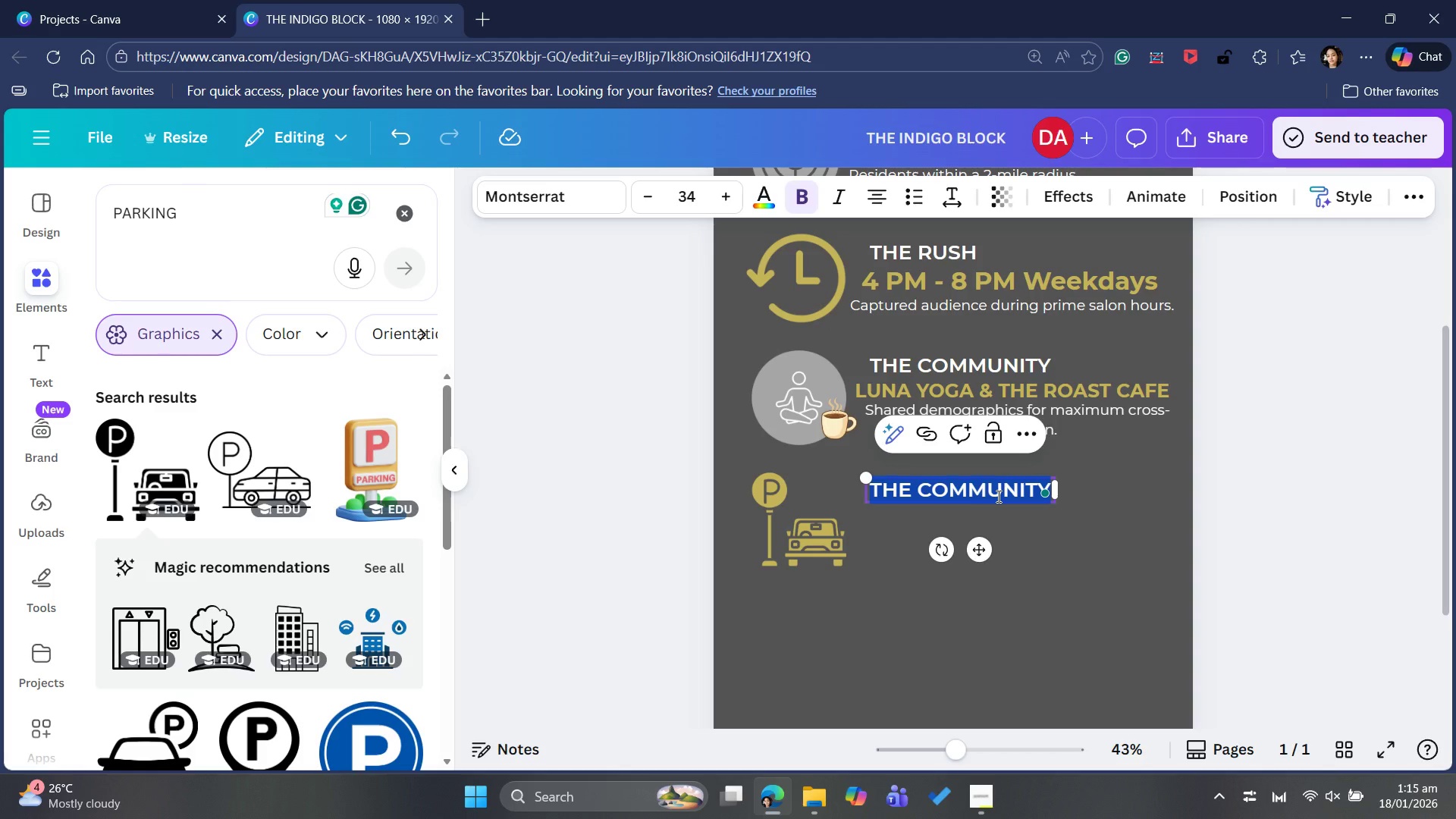 
type(AMENITIES)
 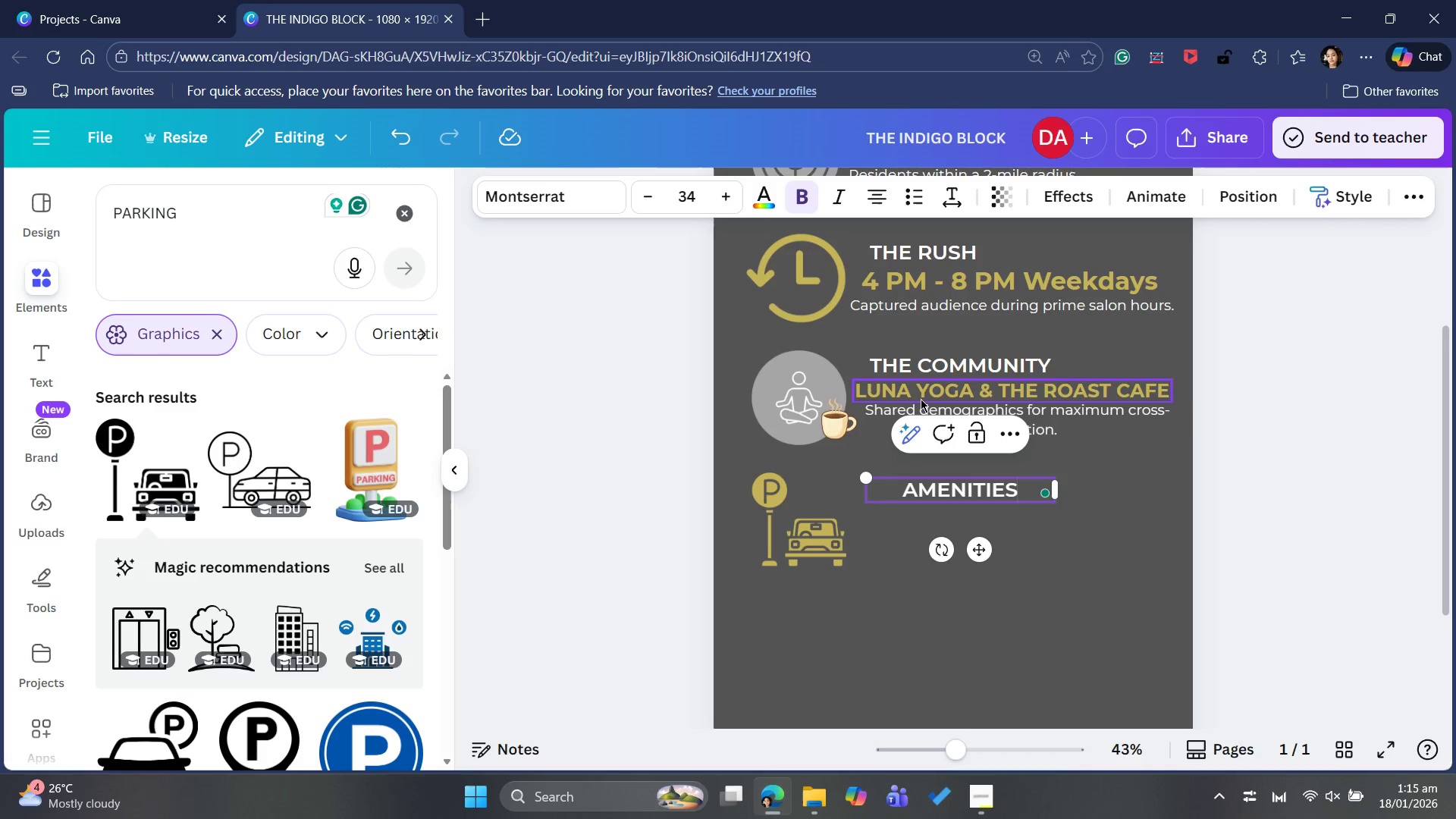 
left_click([917, 394])
 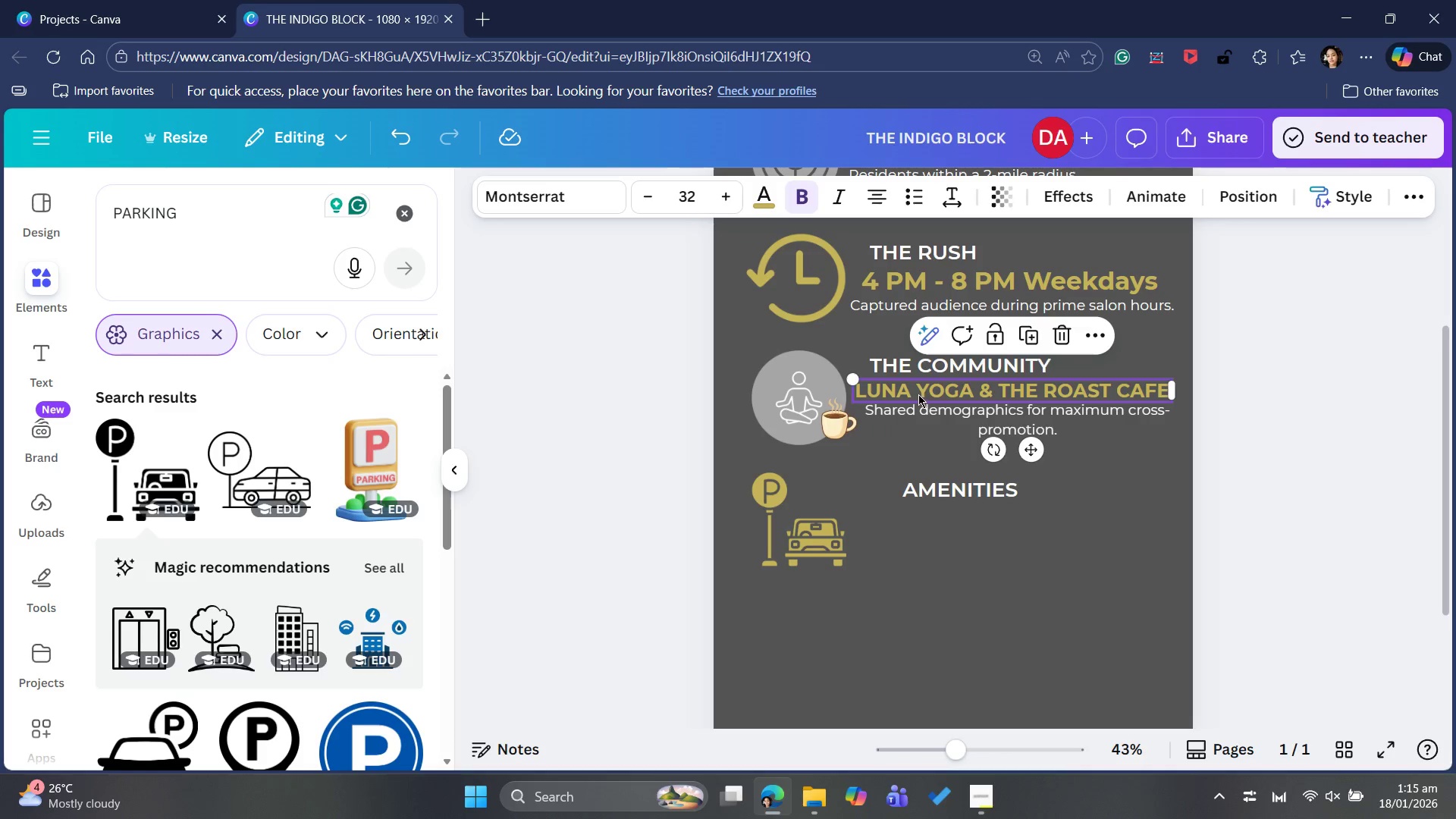 
key(Control+C)
 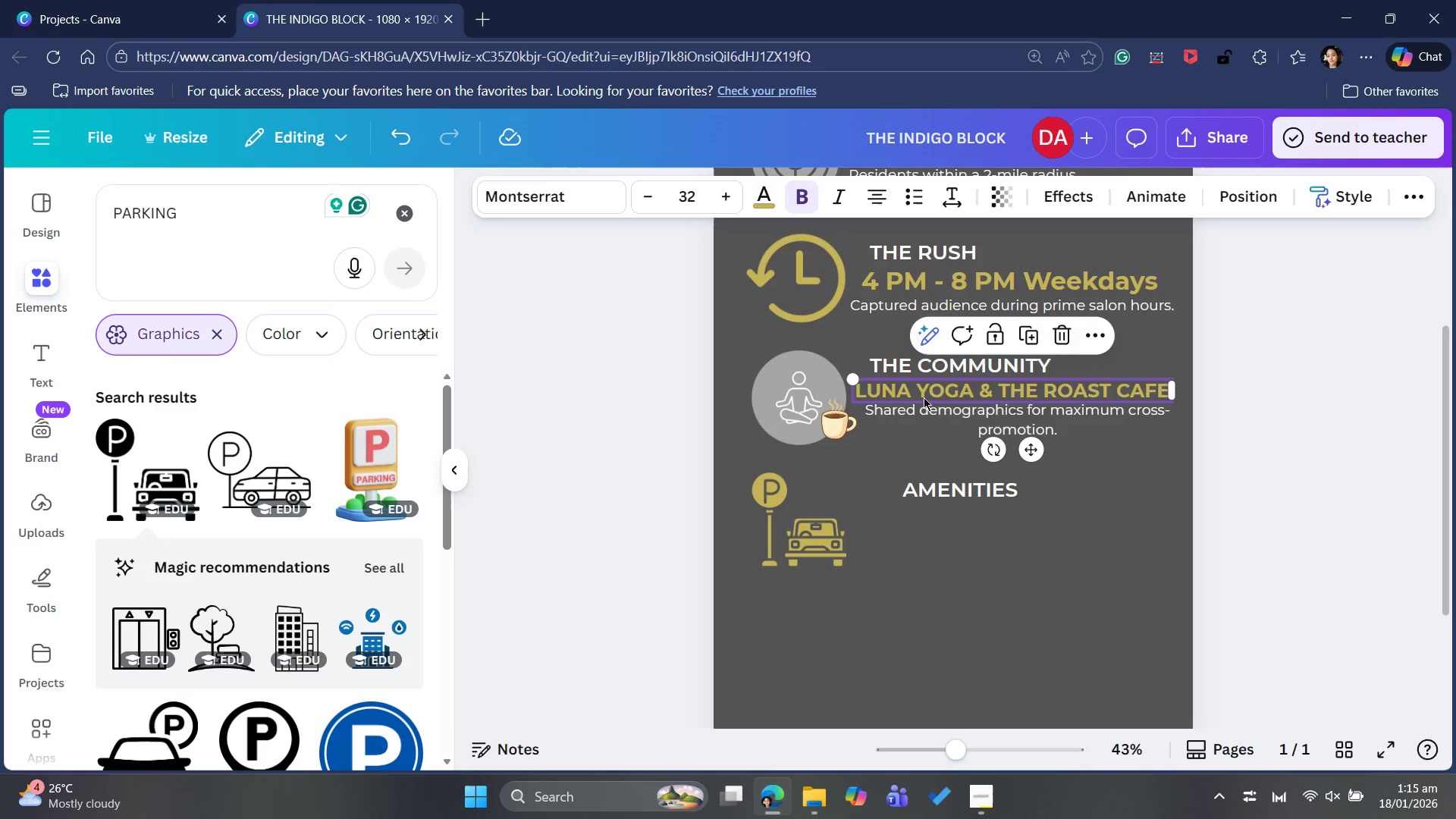 
key(Control+V)
 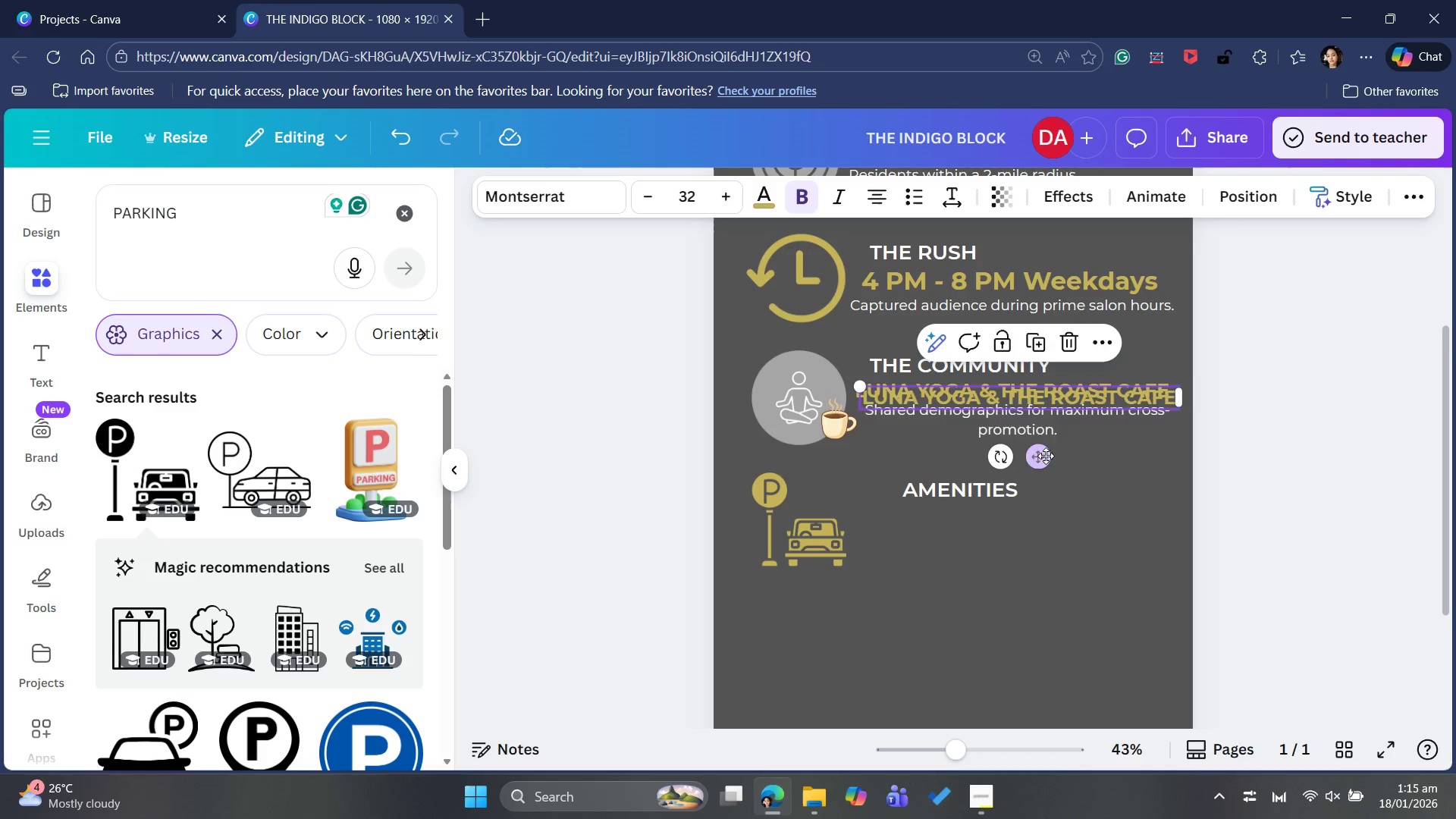 
left_click_drag(start_coordinate=[1043, 456], to_coordinate=[1040, 575])
 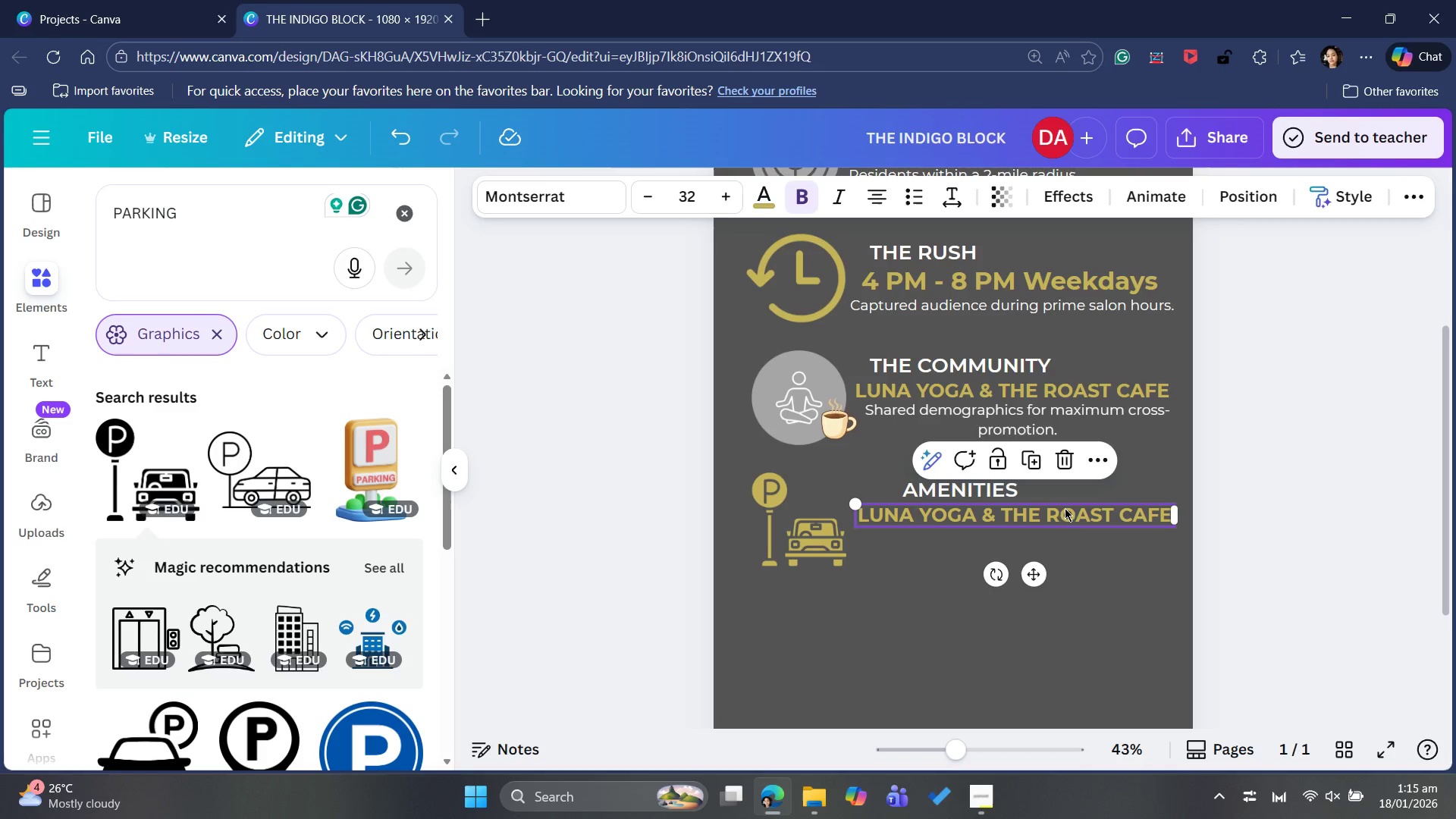 
left_click([1061, 514])
 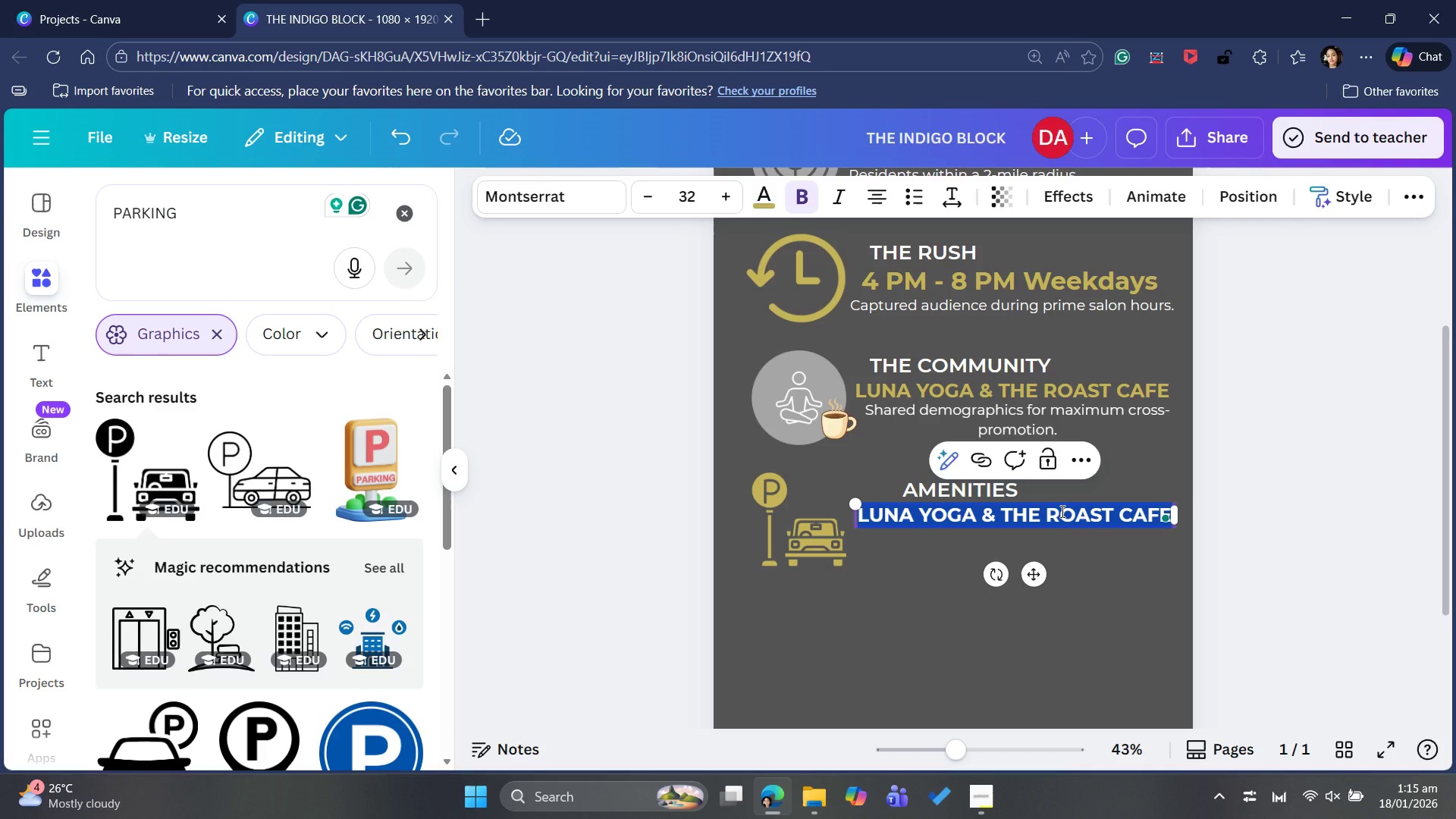 
type(45 DED)
key(Backspace)
key(Backspace)
type(edicated)
 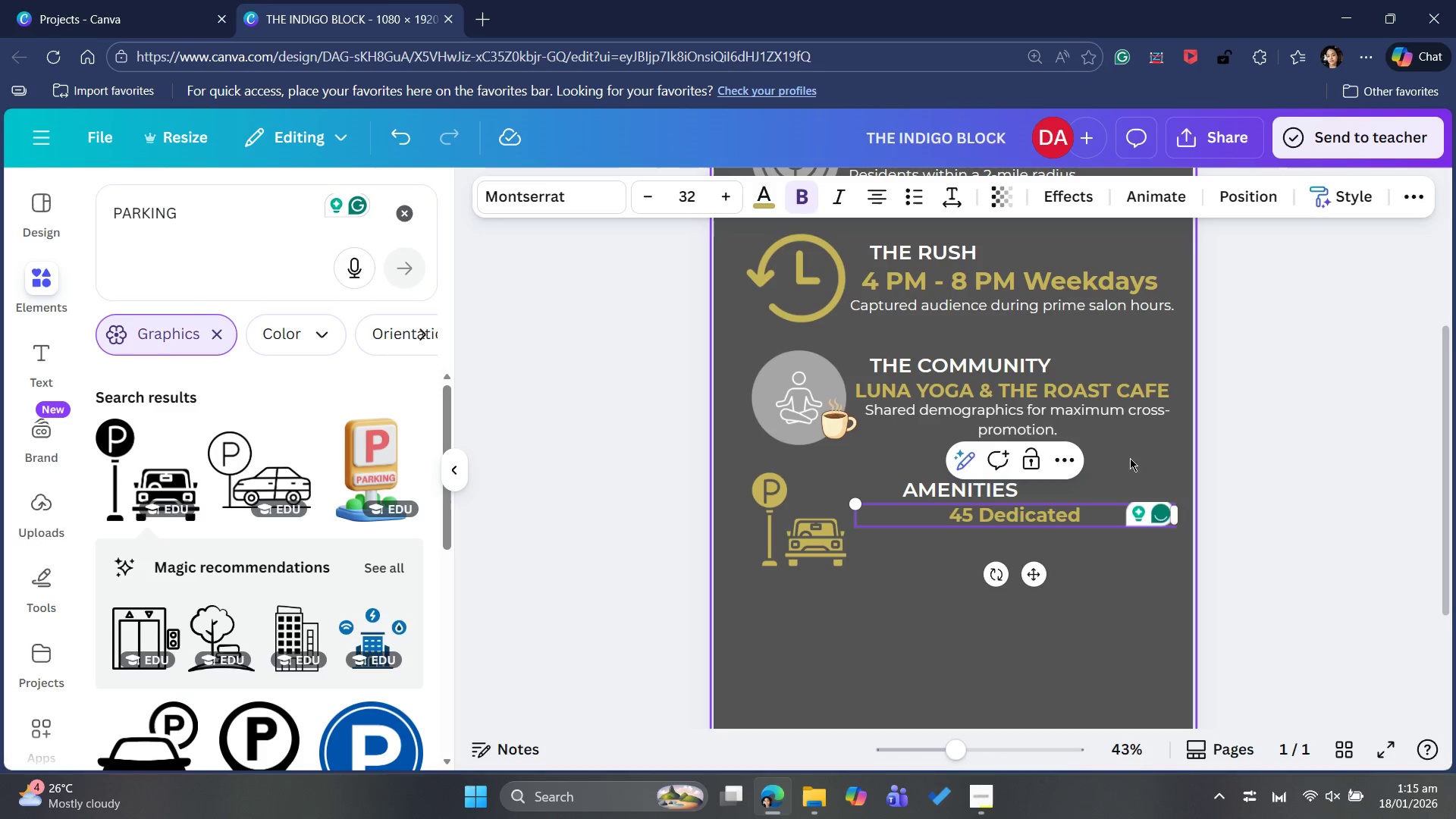 
scroll: coordinate [1413, 375], scroll_direction: up, amount: 2.0
 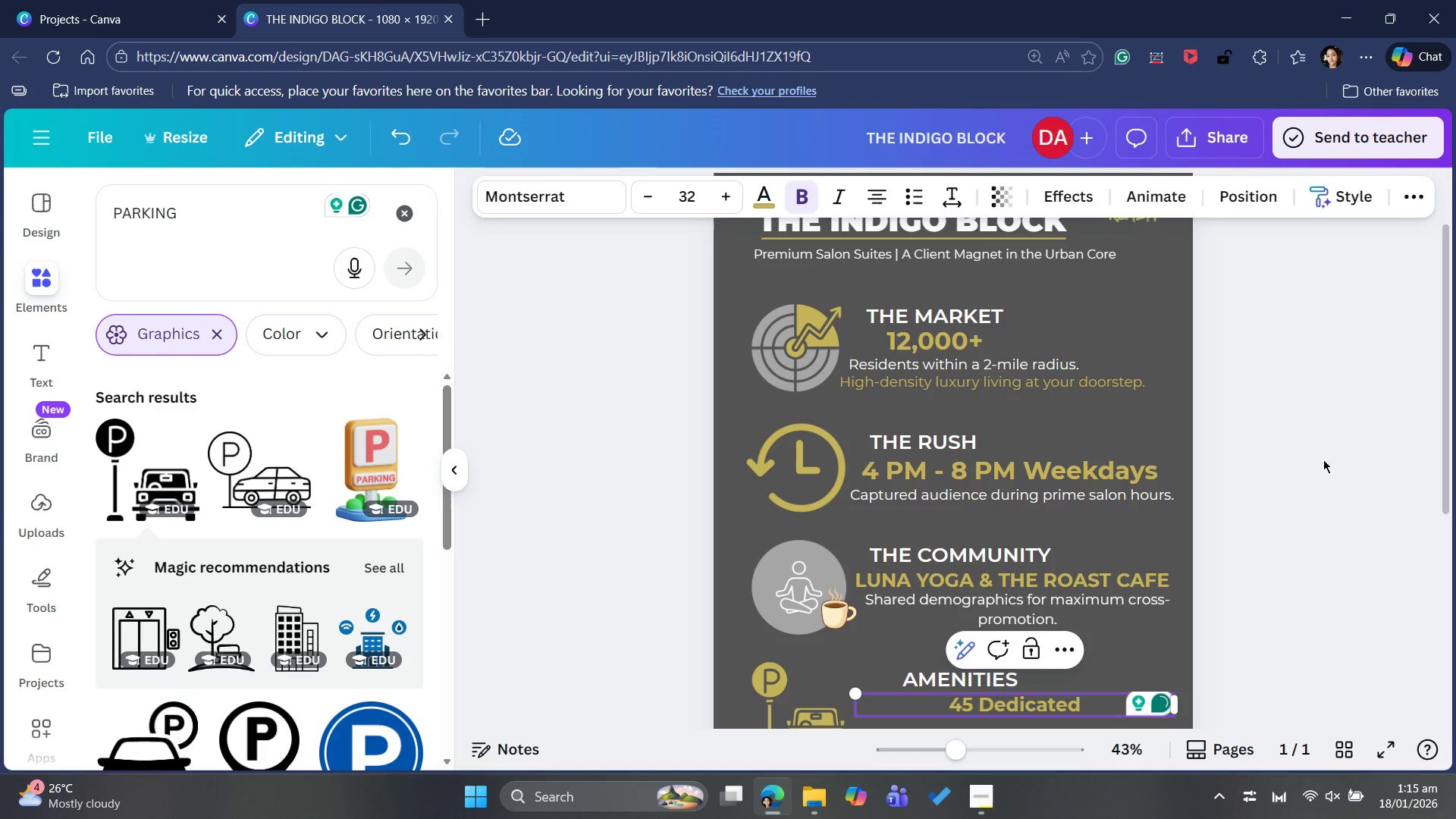 
scroll: coordinate [1301, 498], scroll_direction: down, amount: 1.0
 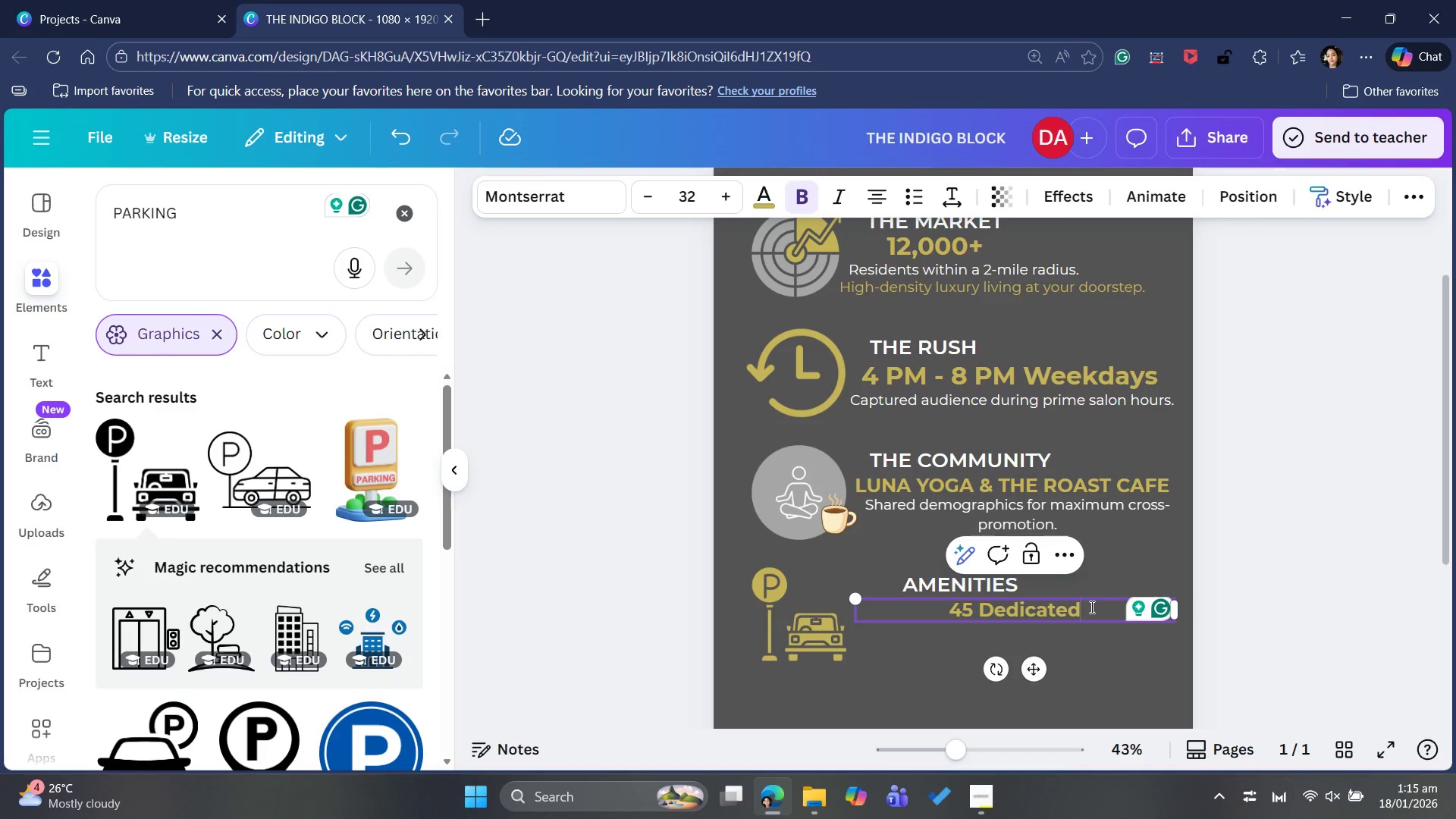 
type( Underground Spots.)
 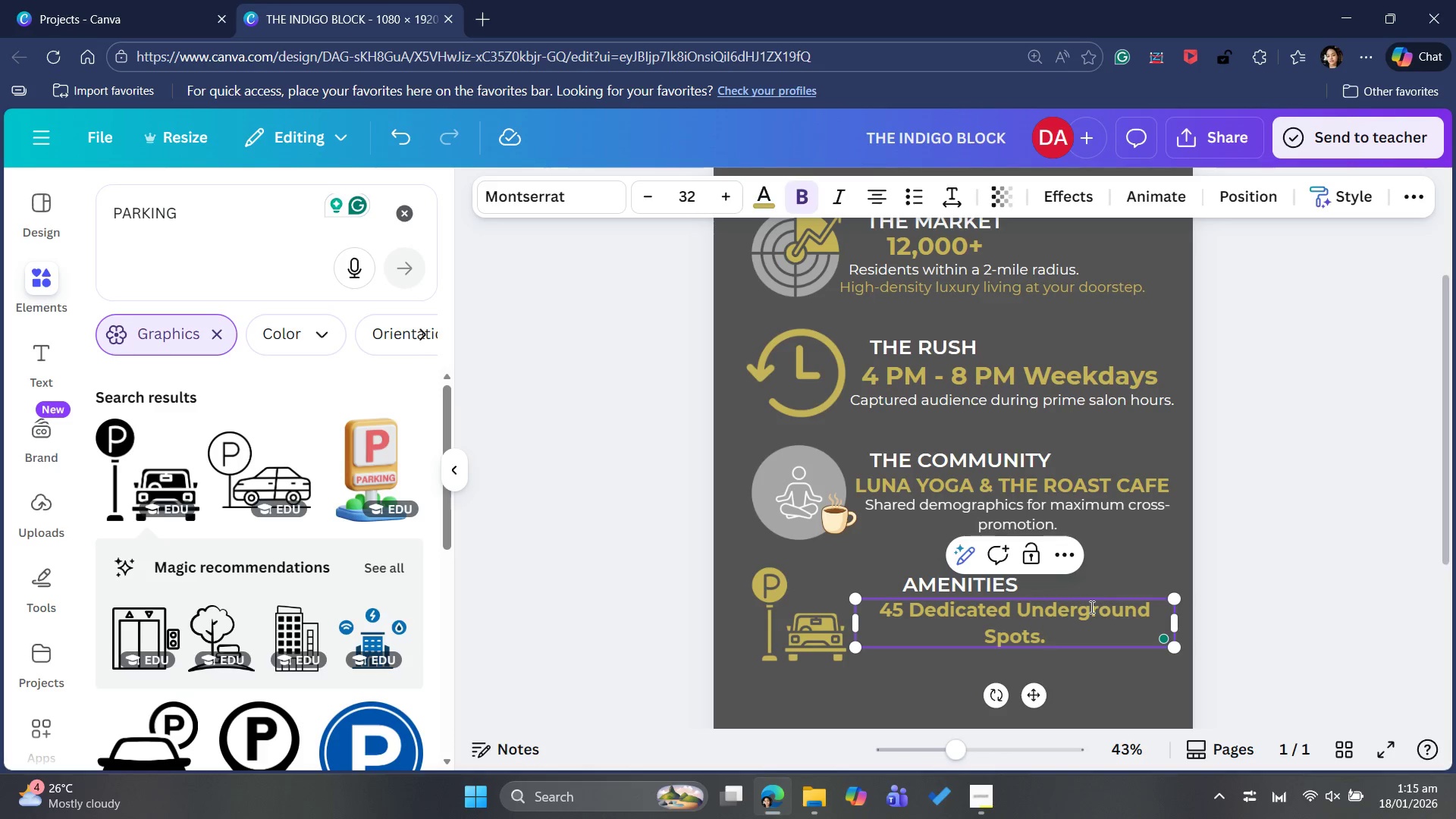 
key(Backspace)
 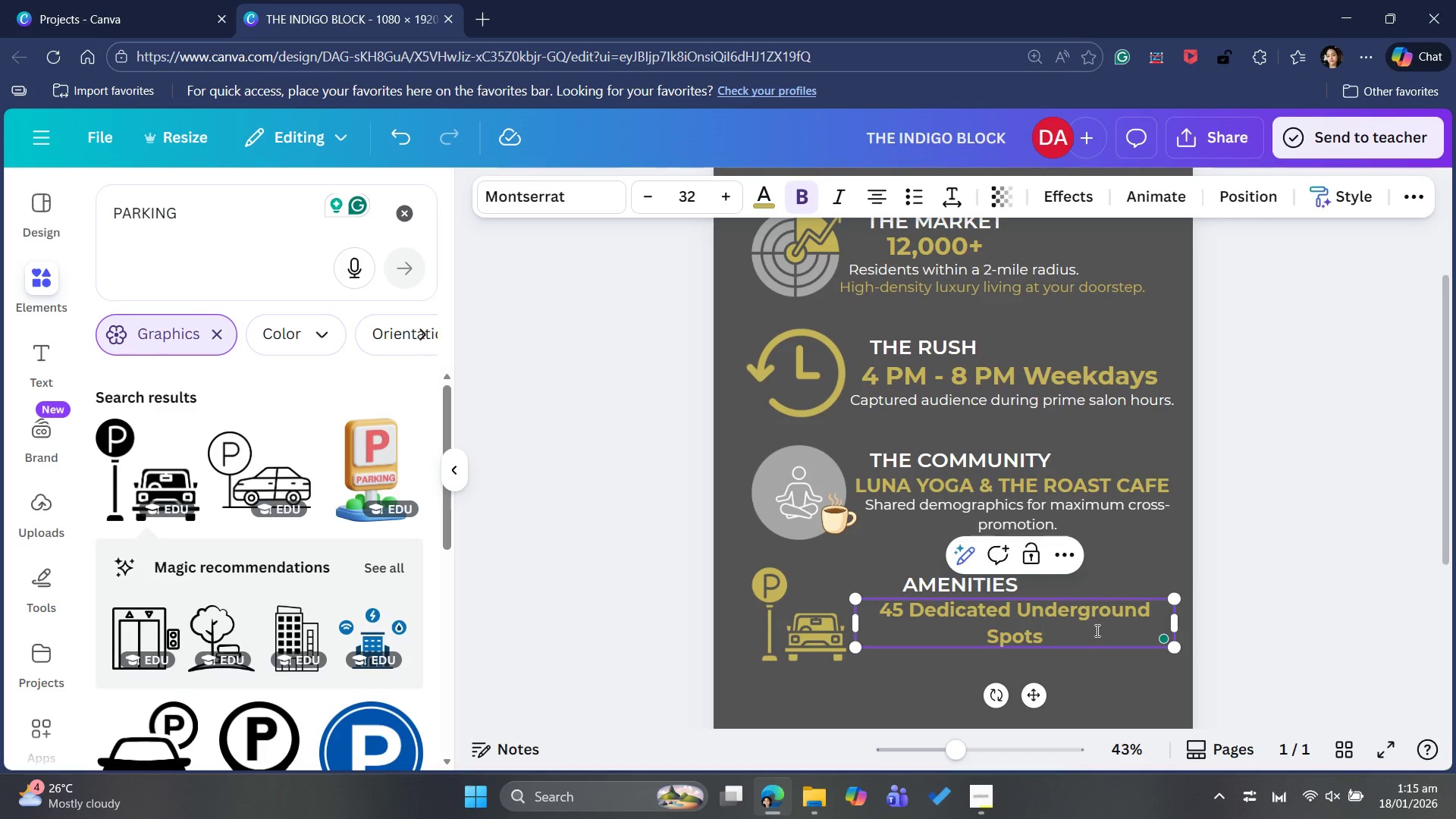 
scroll: coordinate [1096, 630], scroll_direction: down, amount: 1.0
 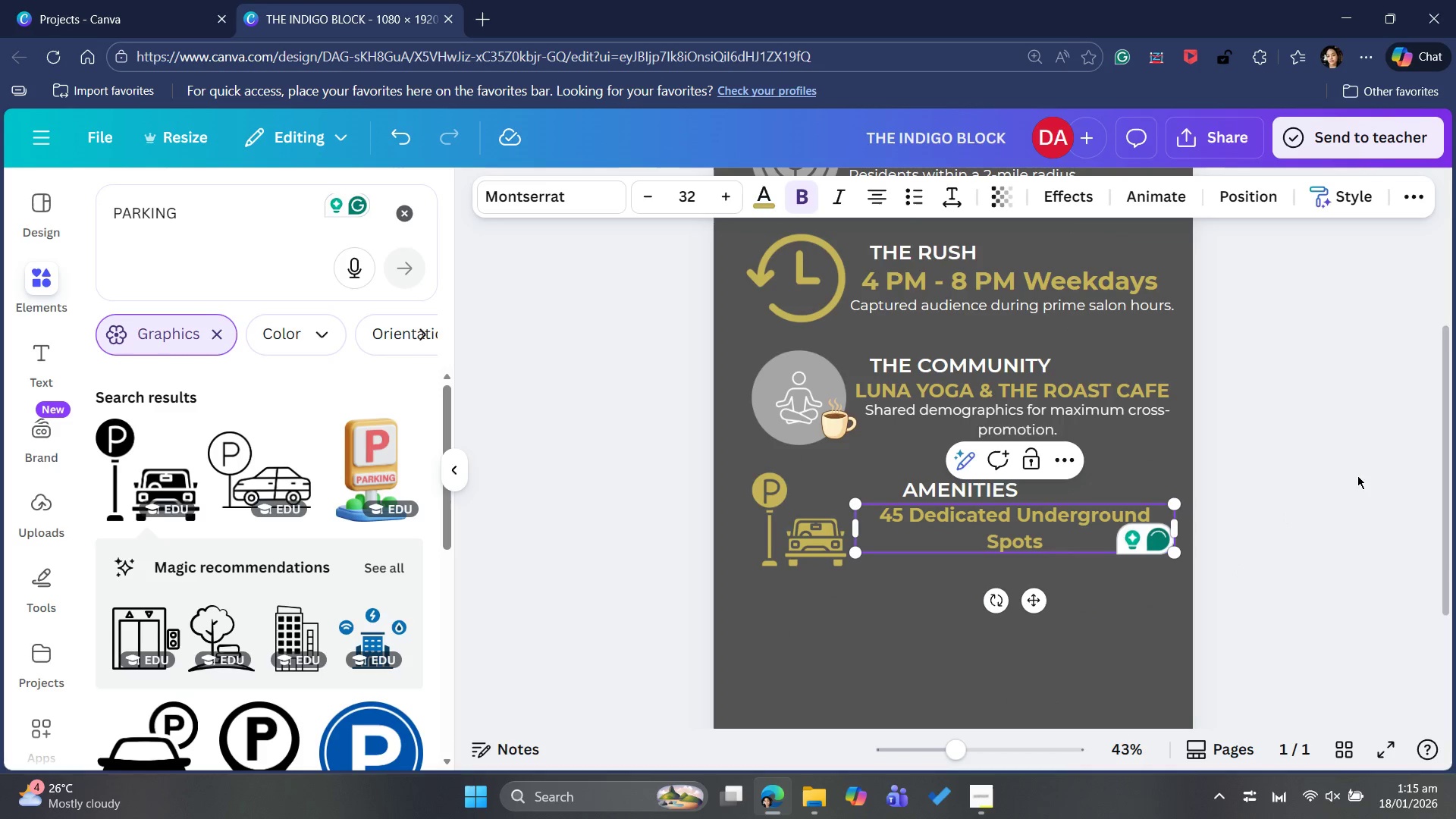 
left_click([1285, 464])
 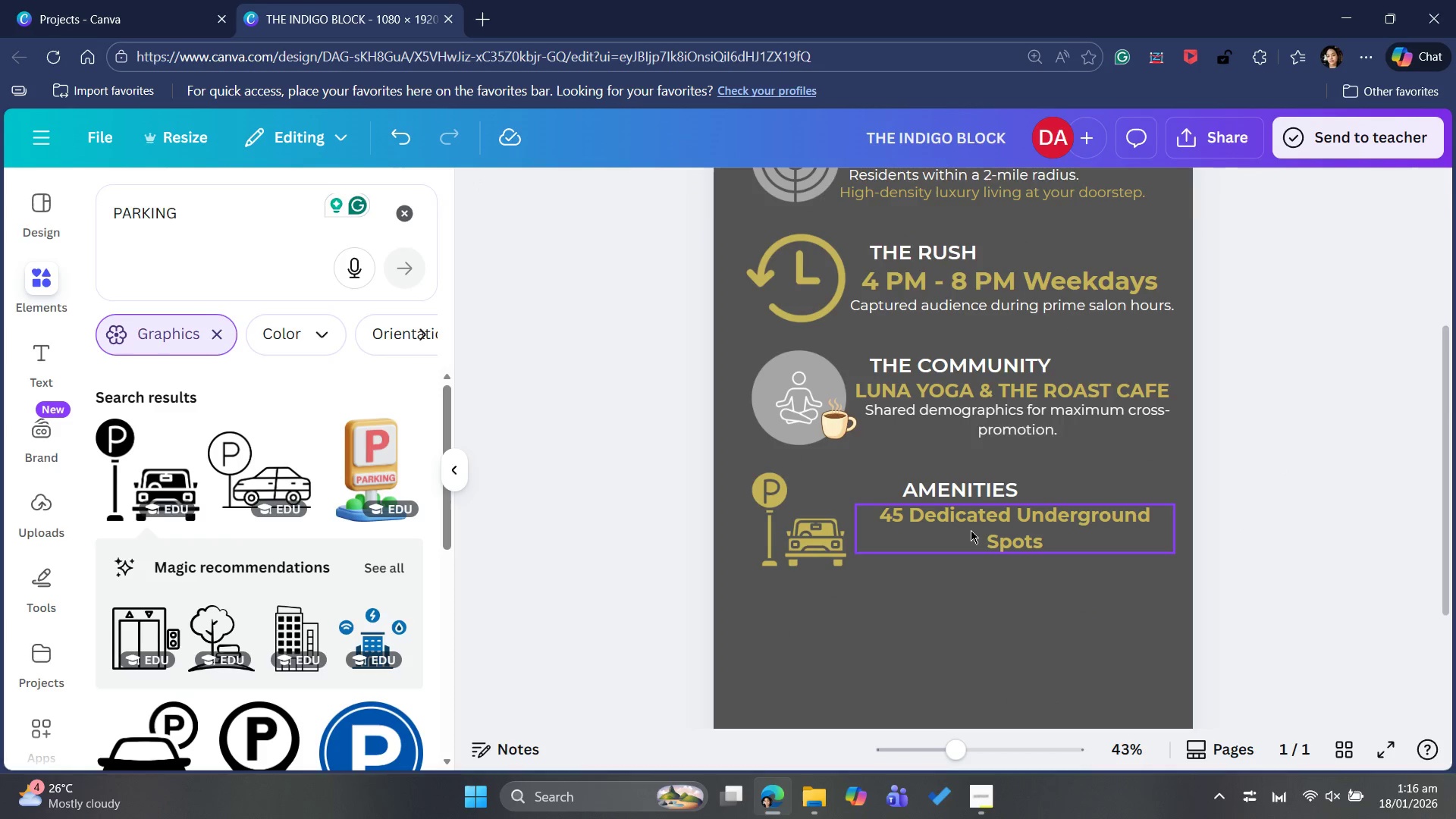 
left_click([968, 530])
 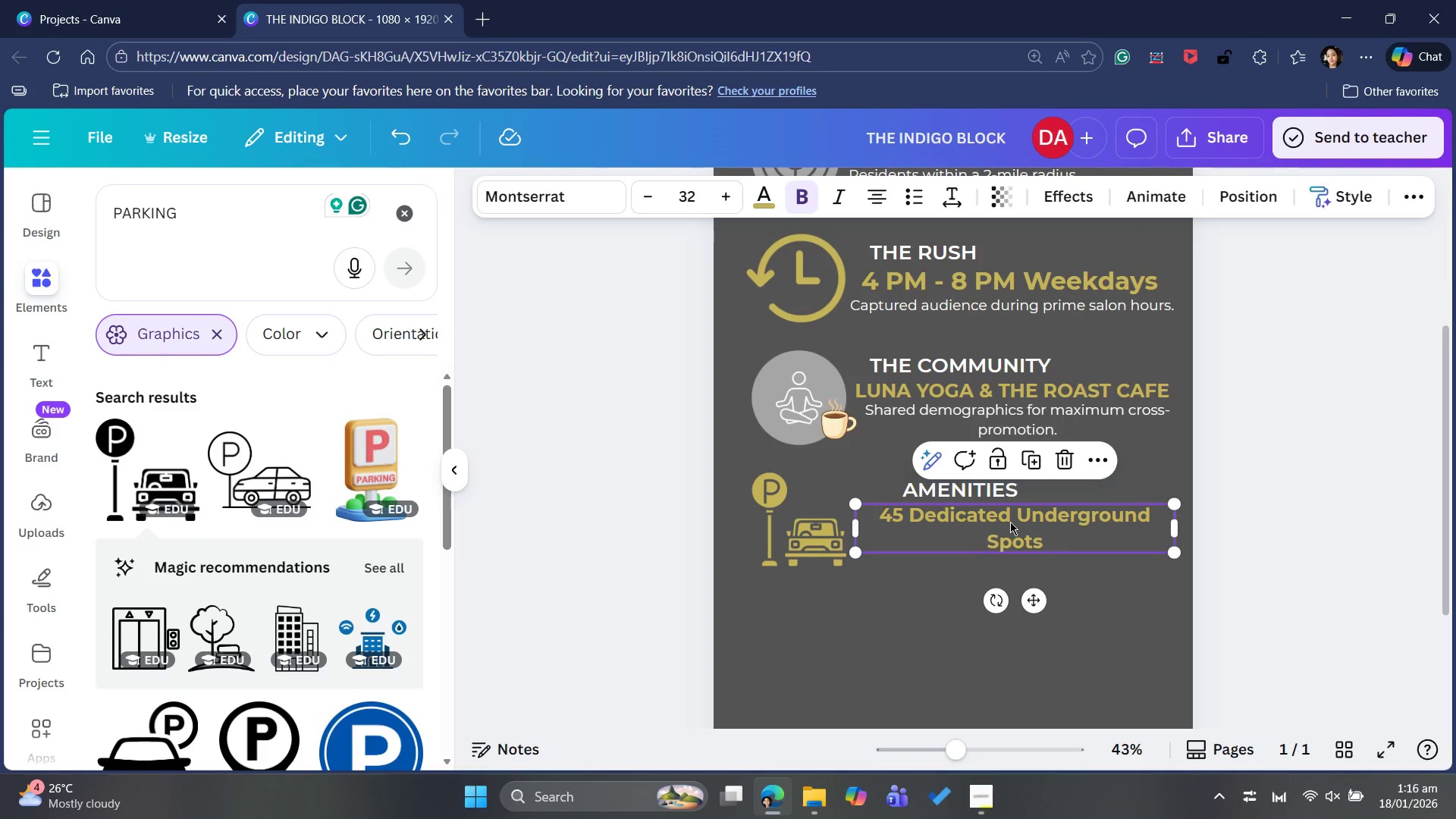 
left_click_drag(start_coordinate=[1010, 522], to_coordinate=[993, 517])
 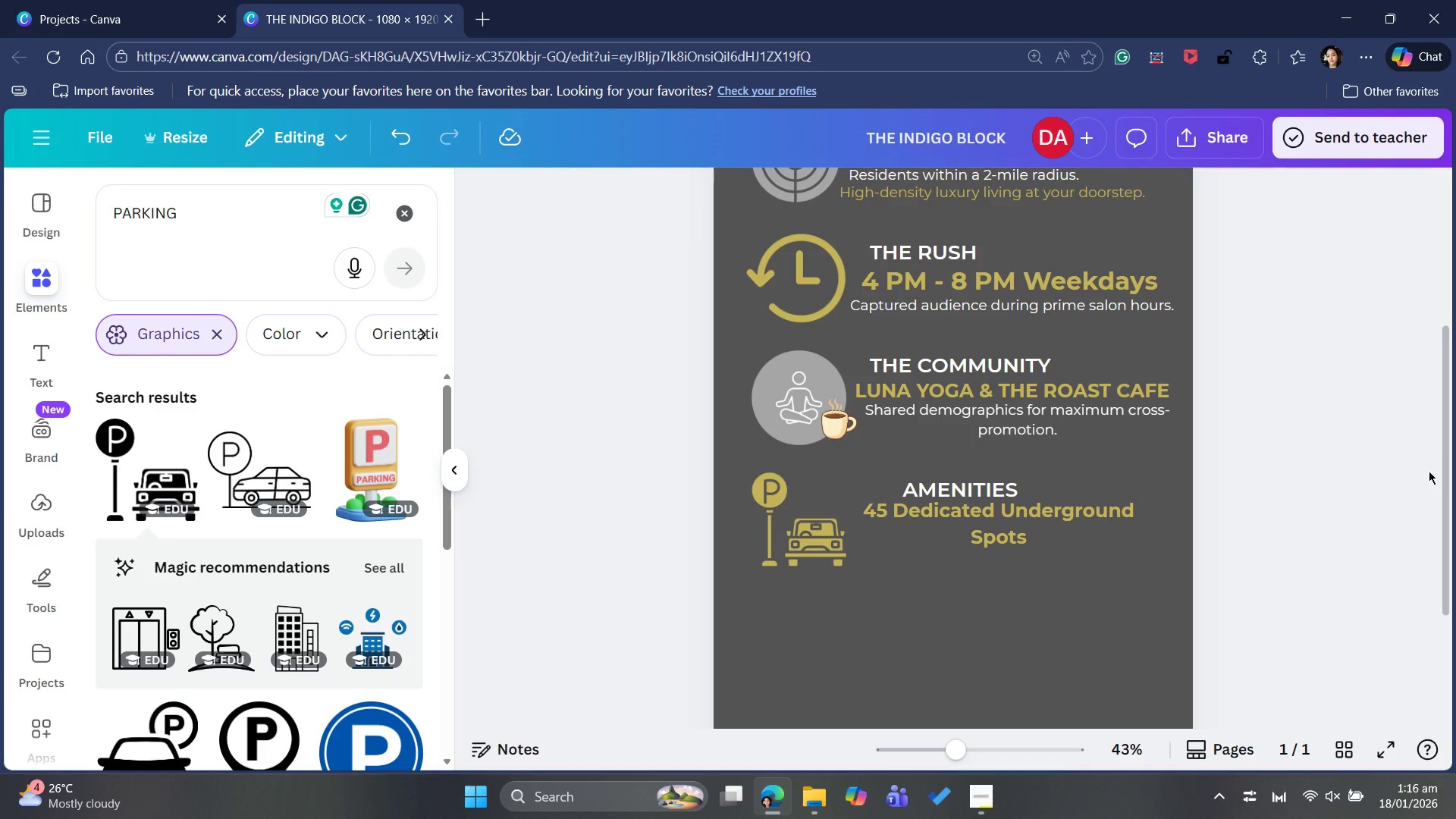 
wait(6.38)
 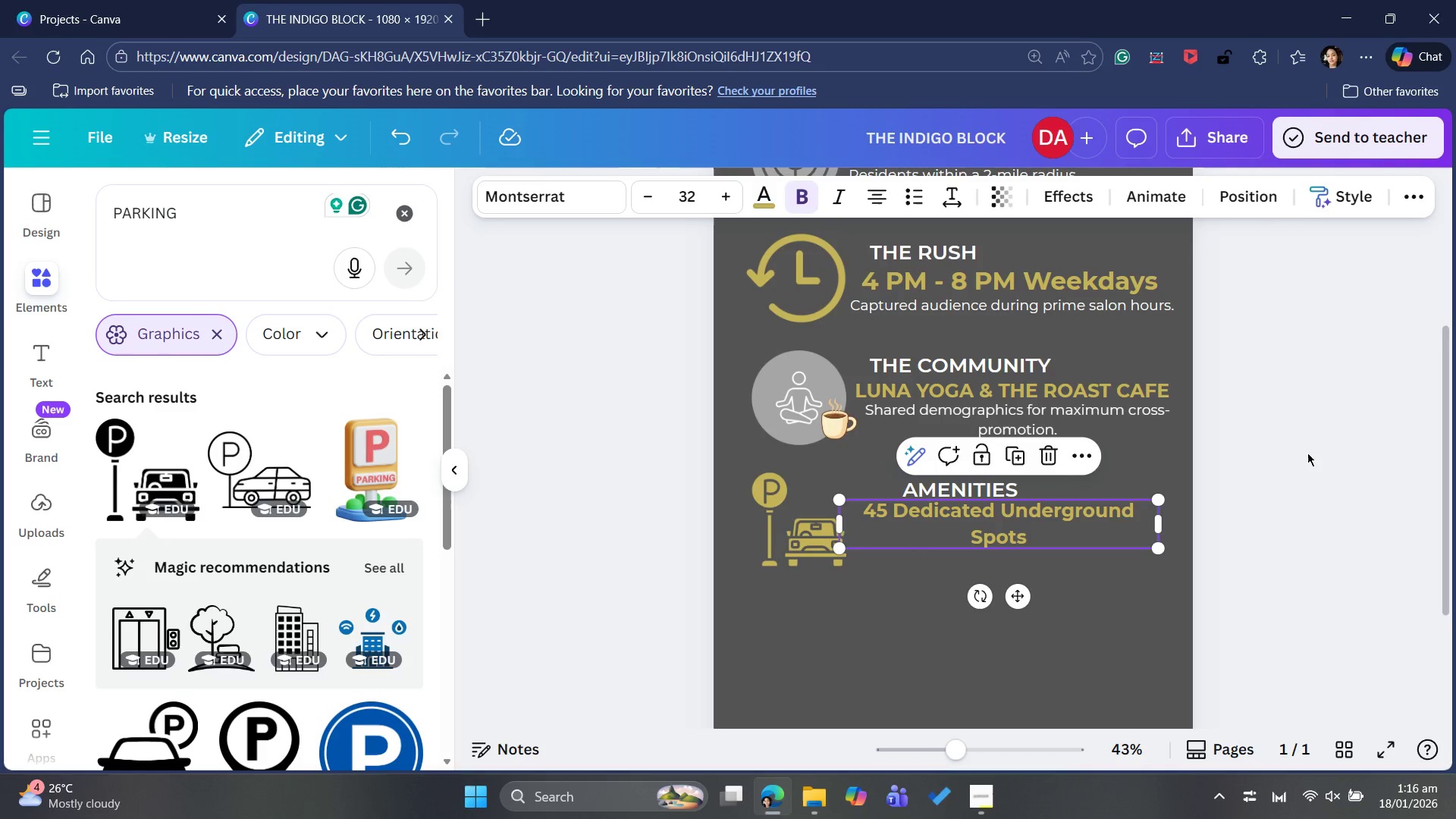 
left_click([1000, 490])
 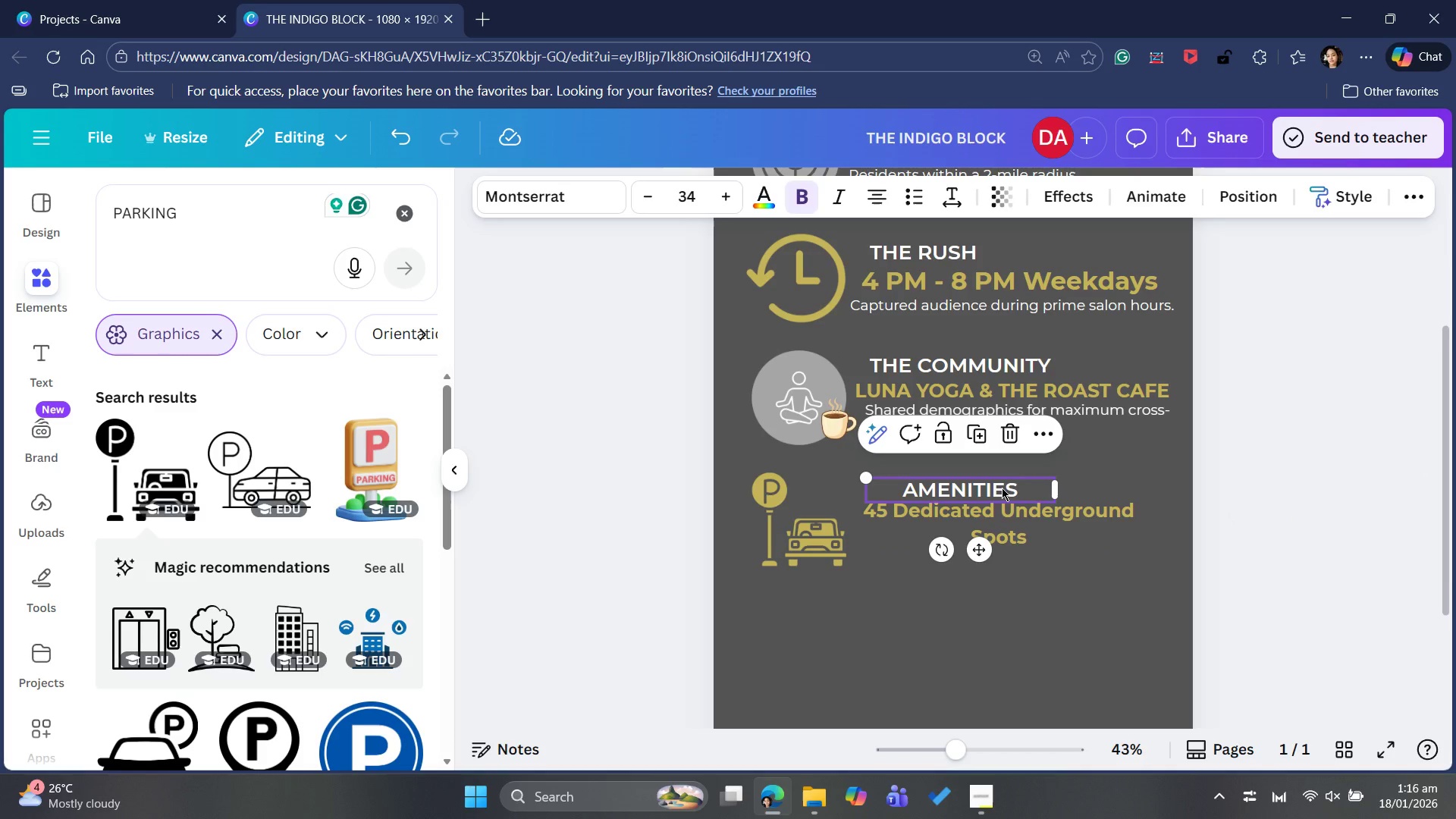 
left_click_drag(start_coordinate=[1002, 488], to_coordinate=[963, 483])
 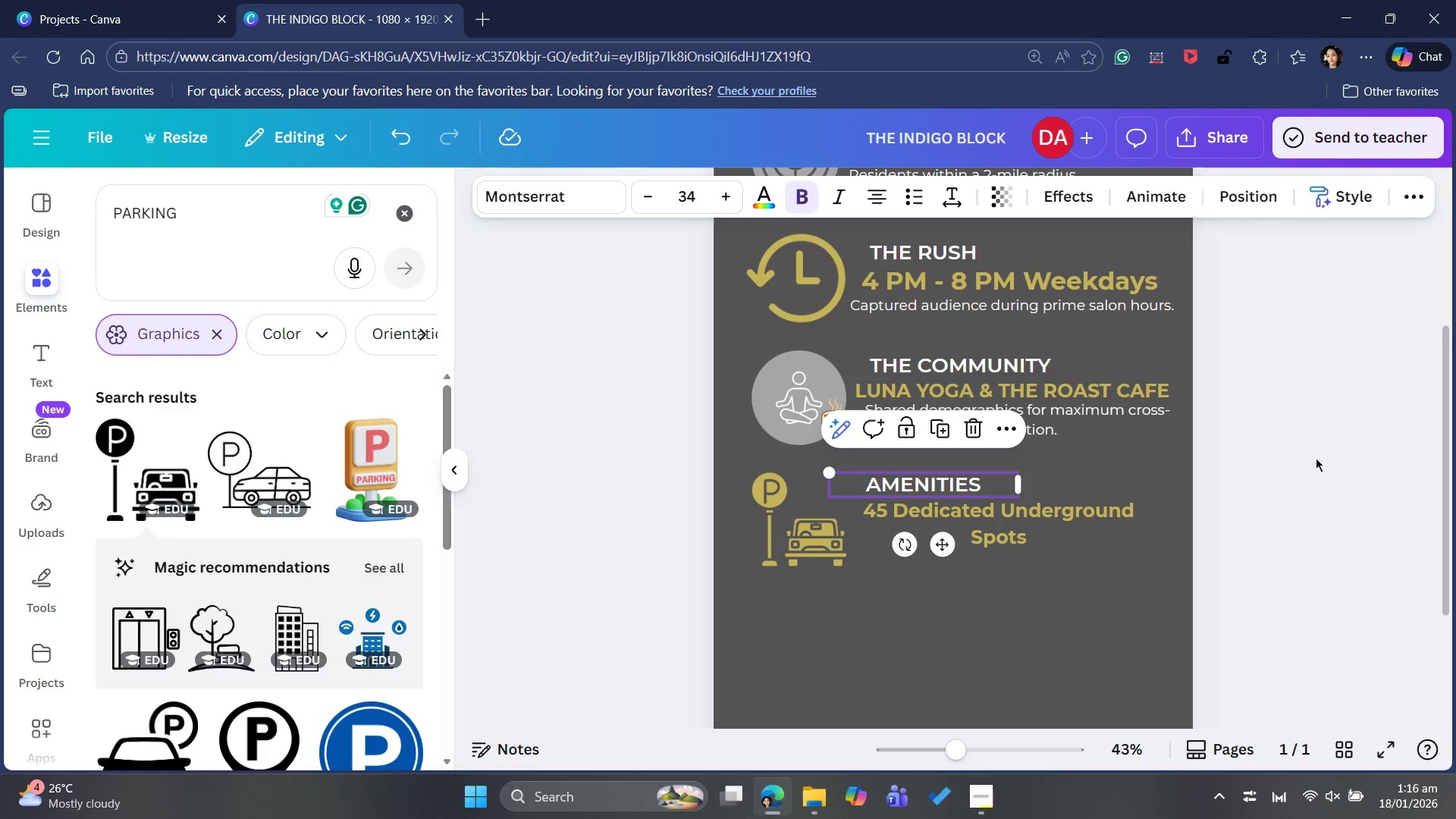 
left_click([1376, 475])
 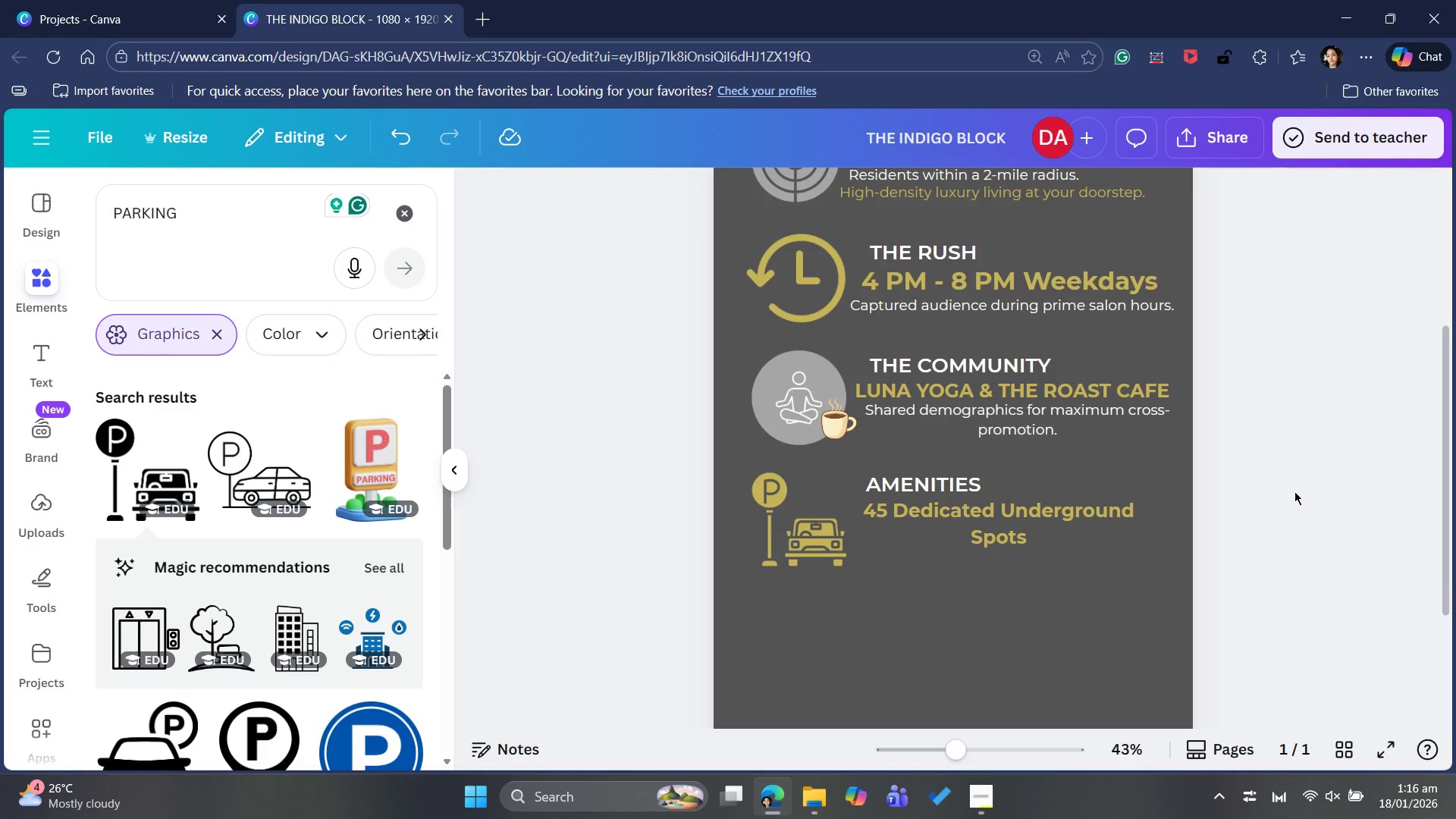 
wait(5.16)
 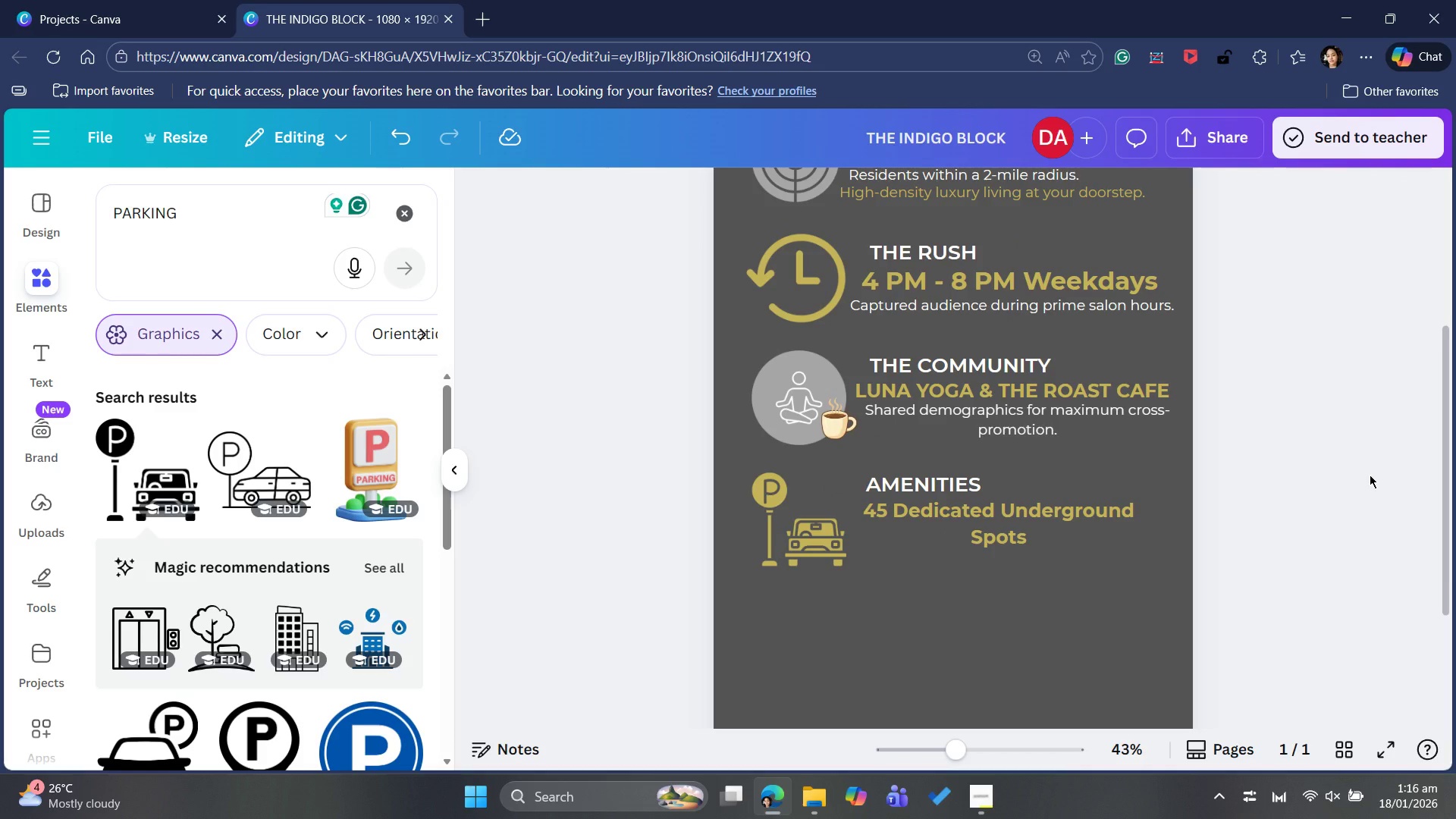 
left_click([1033, 510])
 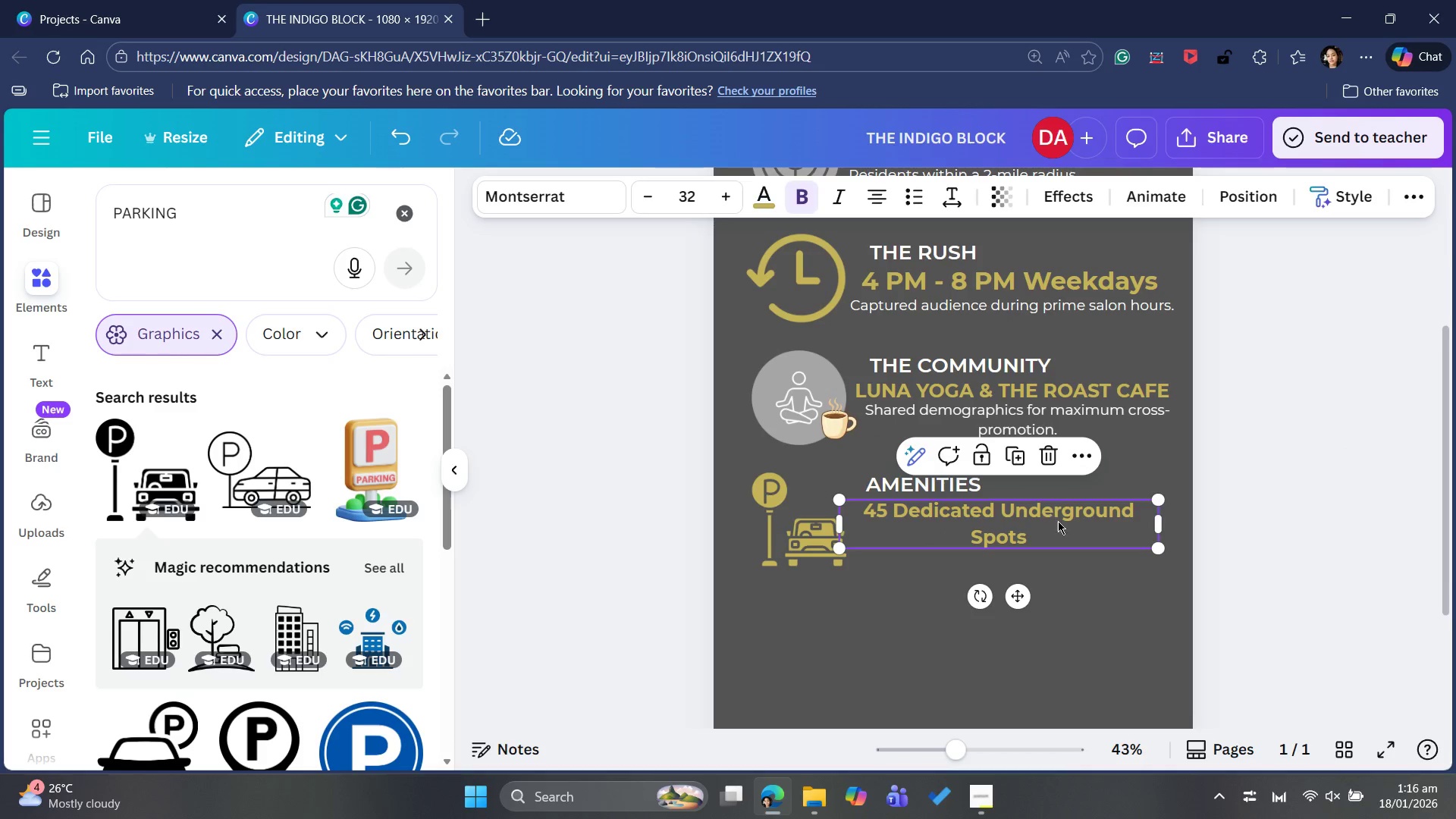 
left_click([1058, 521])
 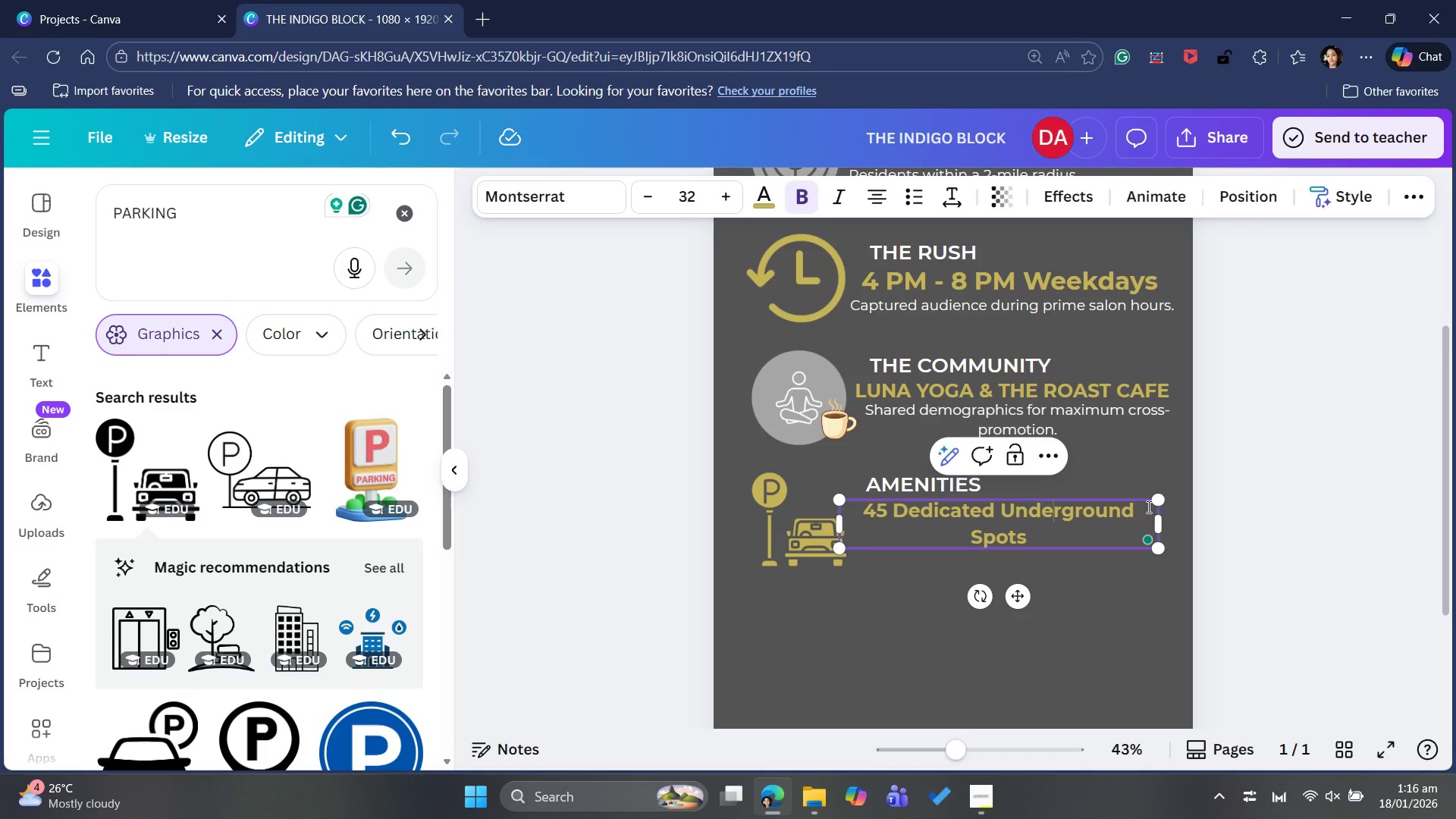 
left_click([1332, 434])
 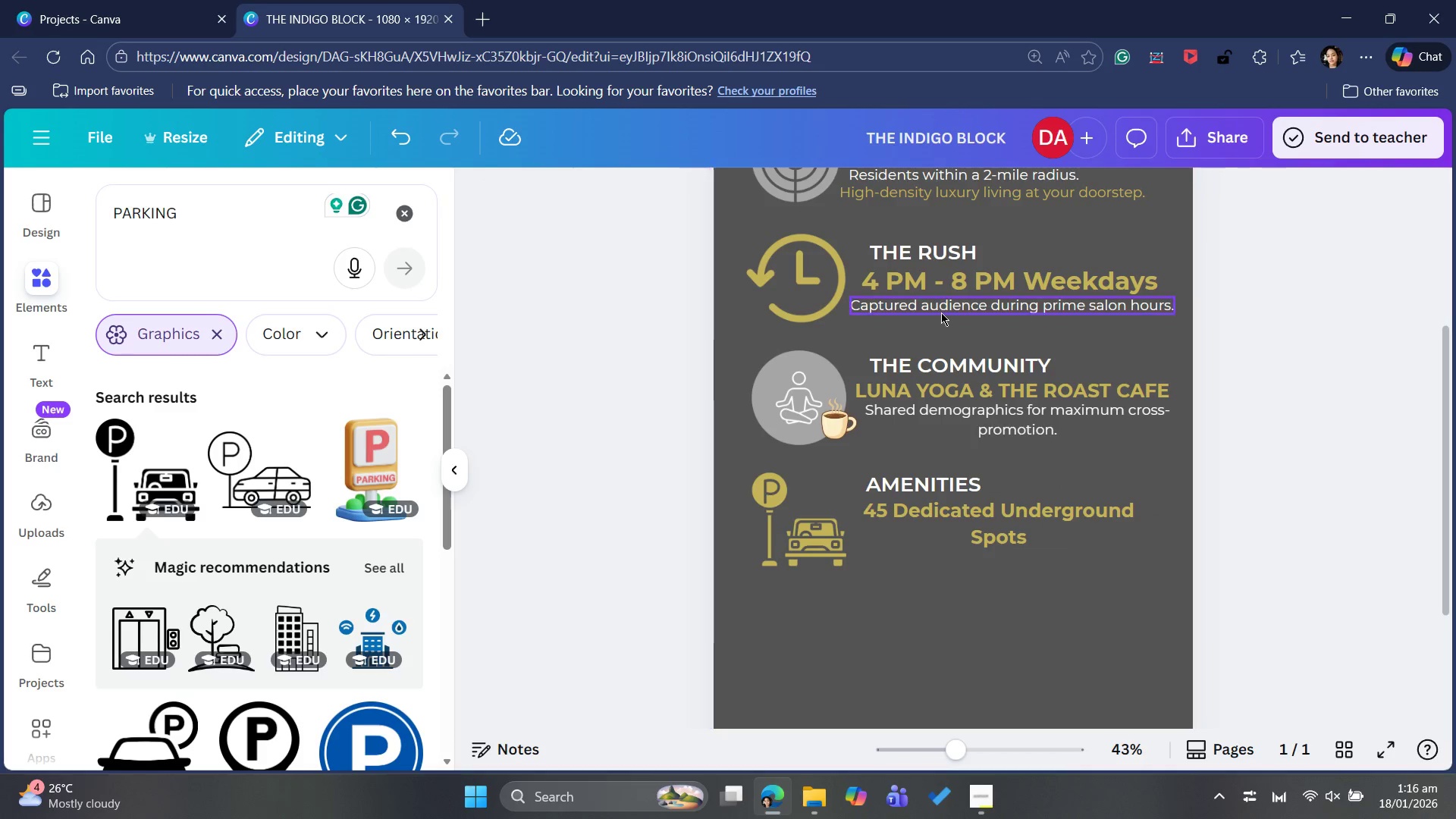 
left_click([949, 415])
 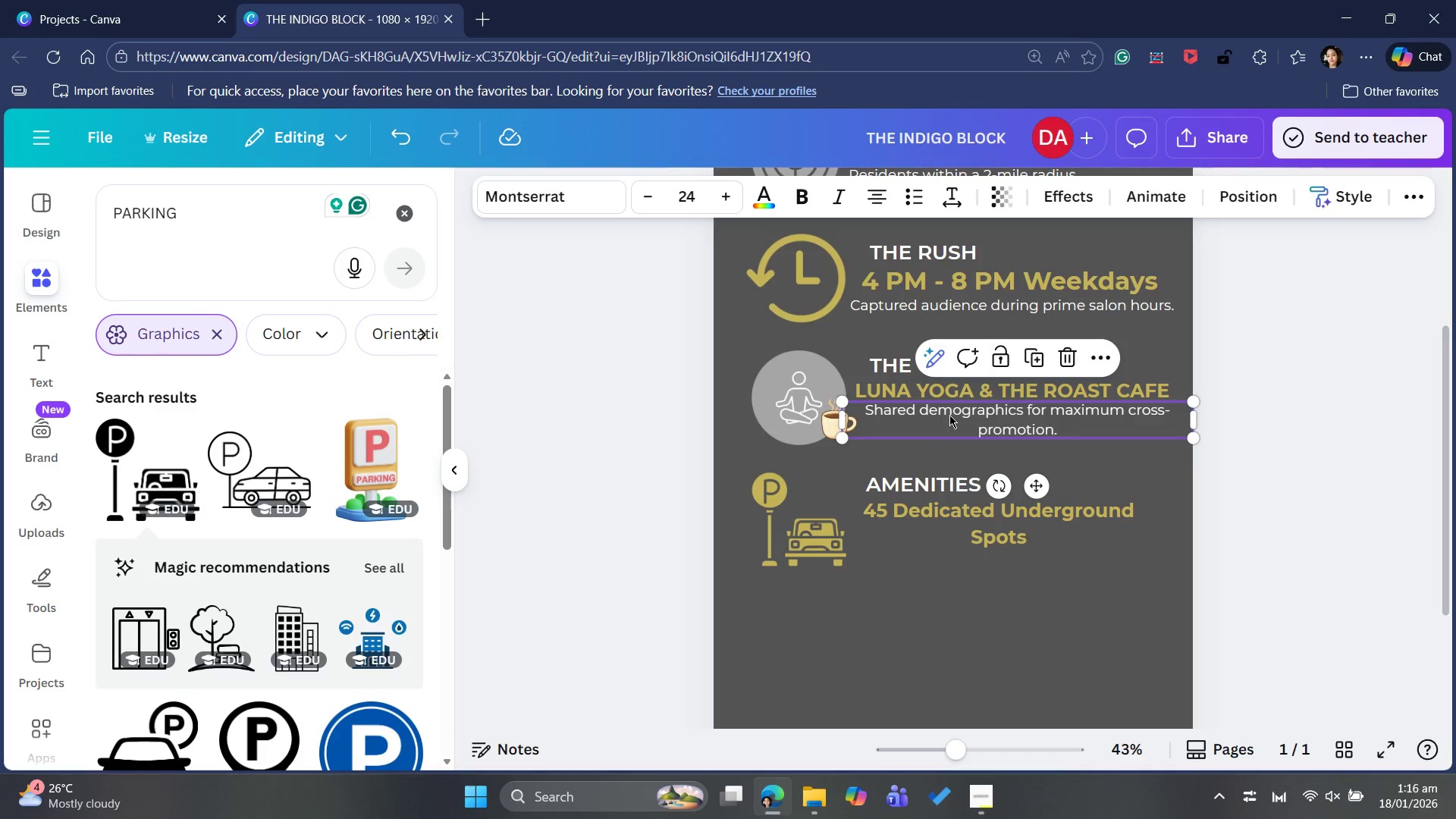 
key(Control+C)
 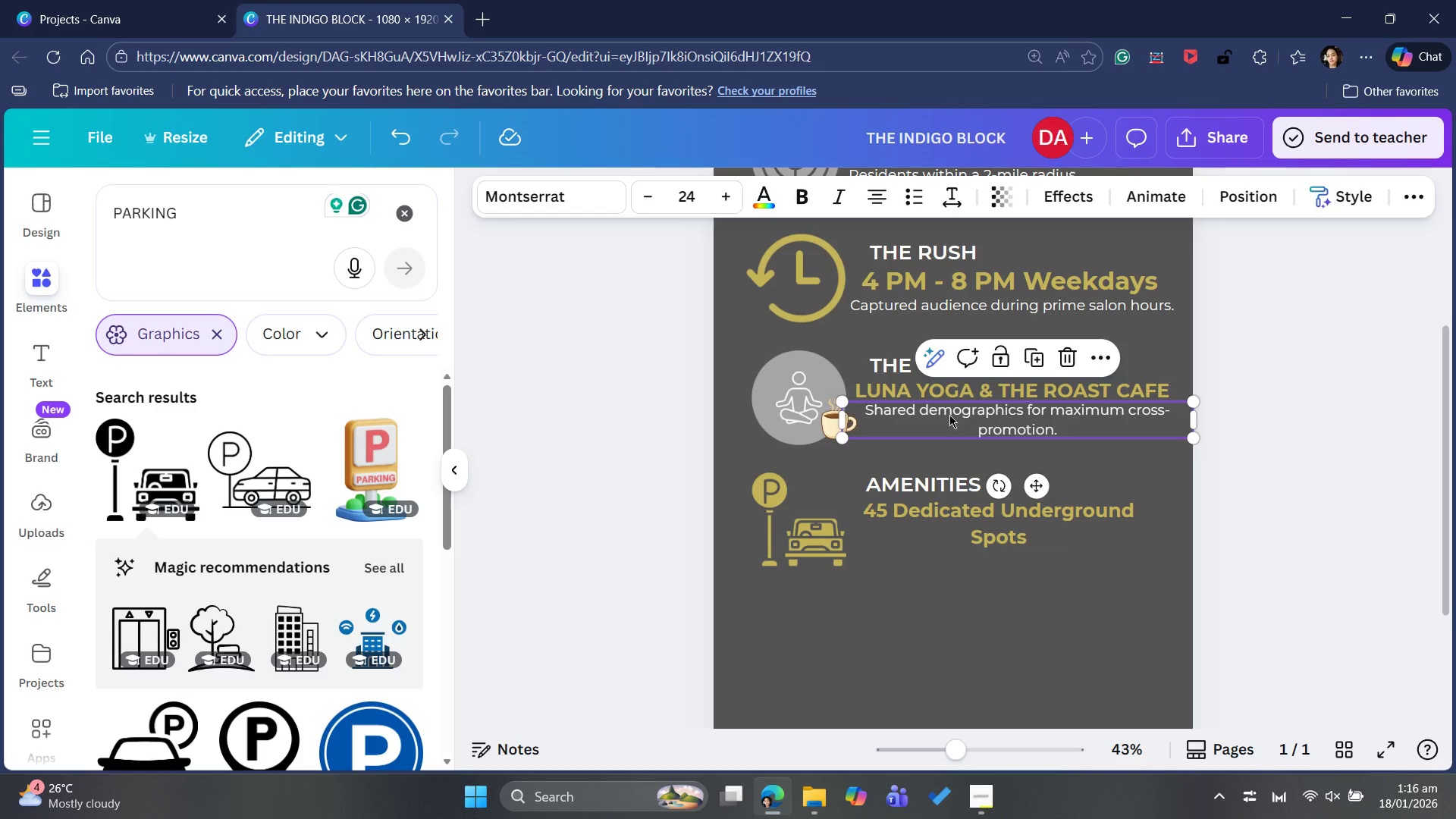 
key(Control+V)
 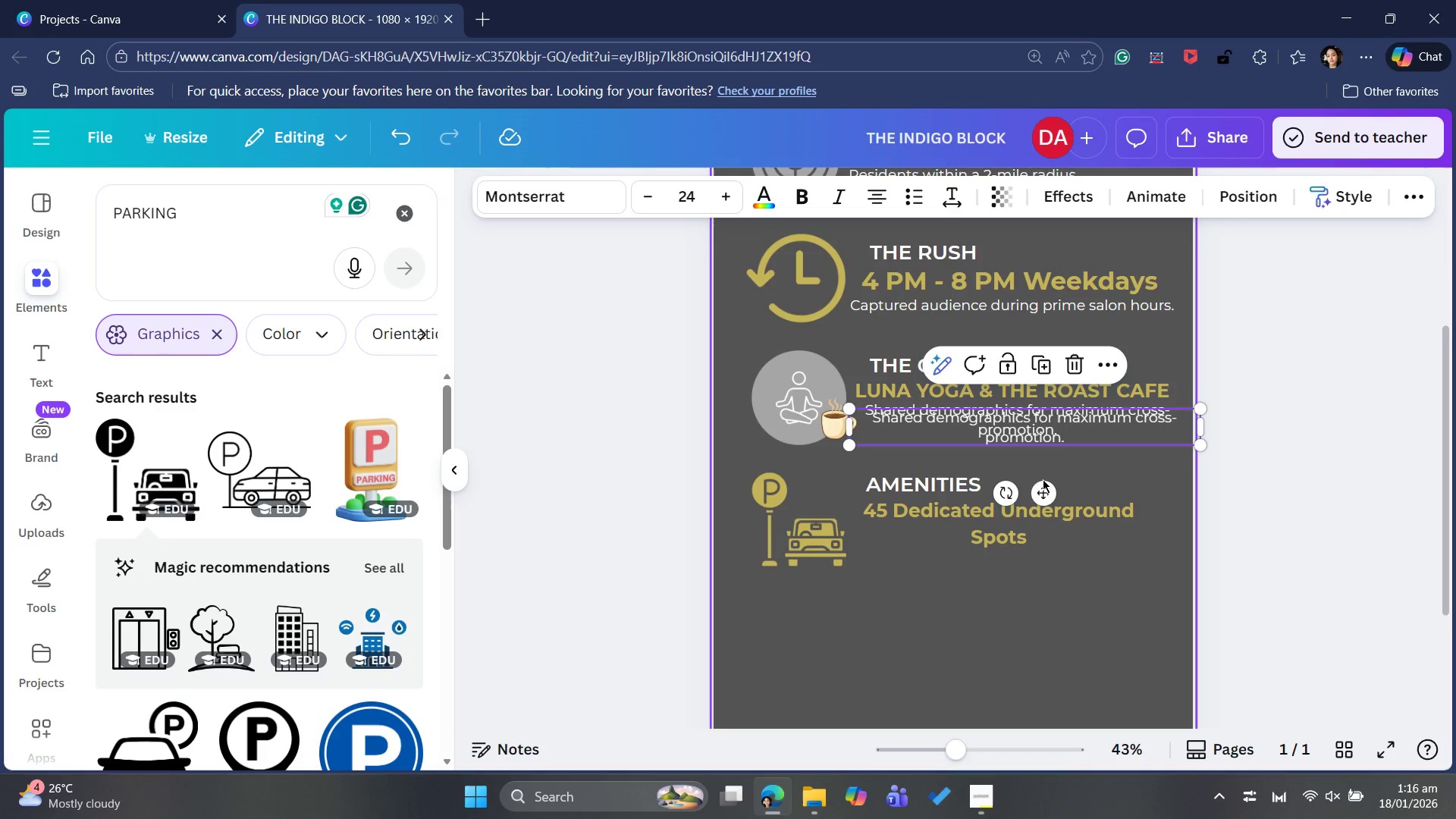 
left_click_drag(start_coordinate=[1043, 491], to_coordinate=[1039, 626])
 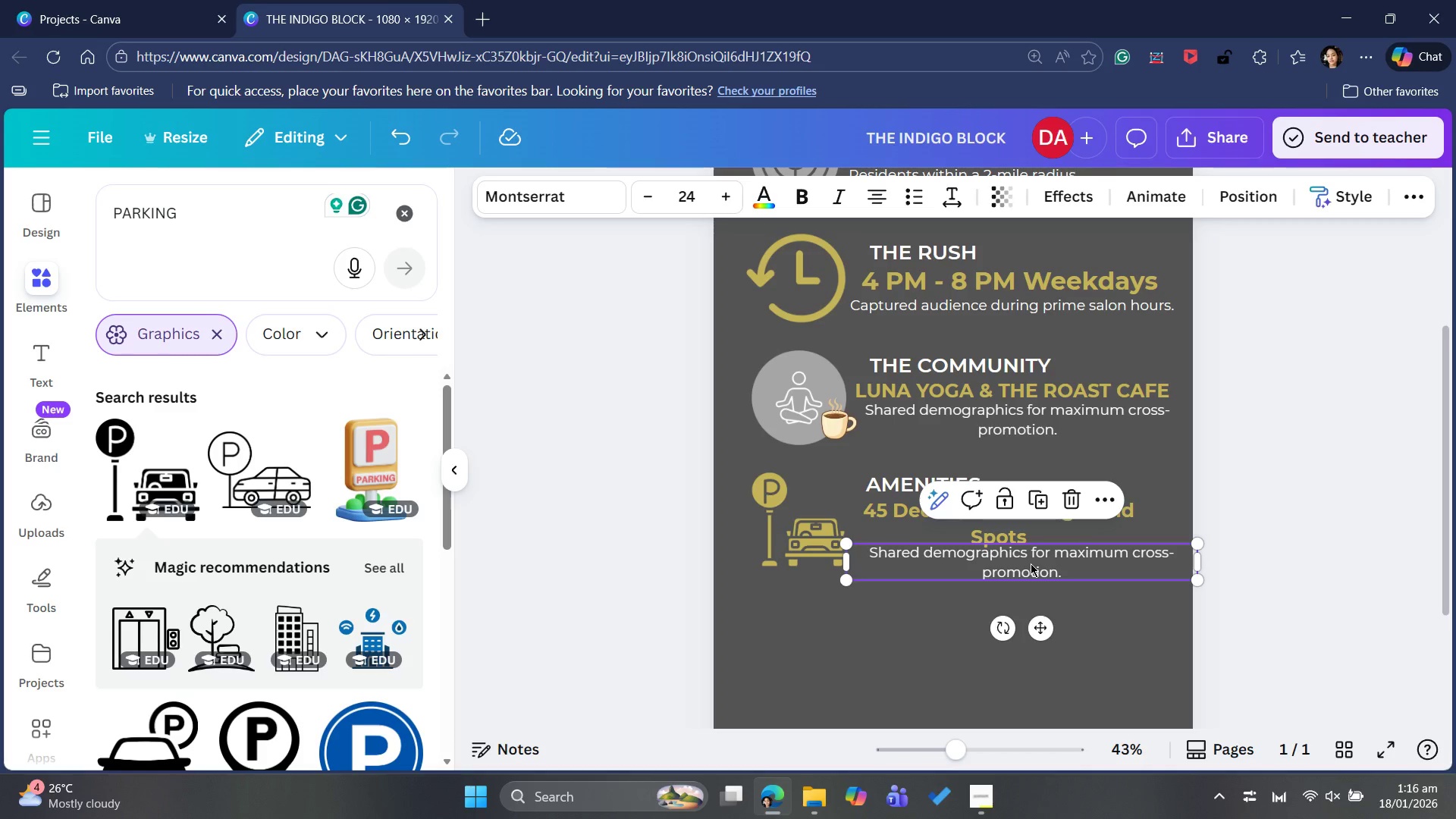 
left_click([1031, 562])
 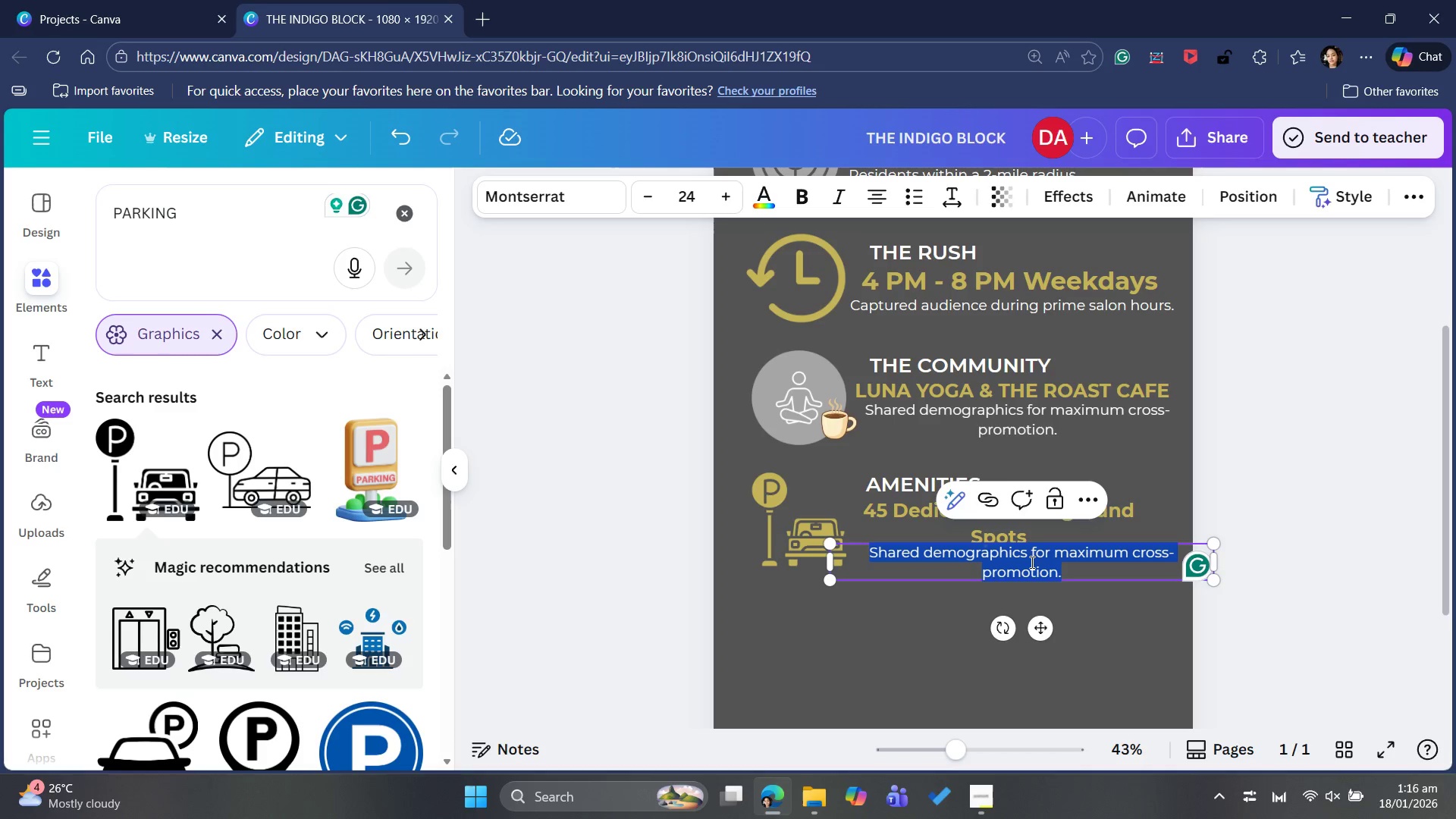 
type(H)
key(Backspace)
type(Hassle )
key(Backspace)
type(-free arrival for o)
key(Backspace)
type(your VIP)
 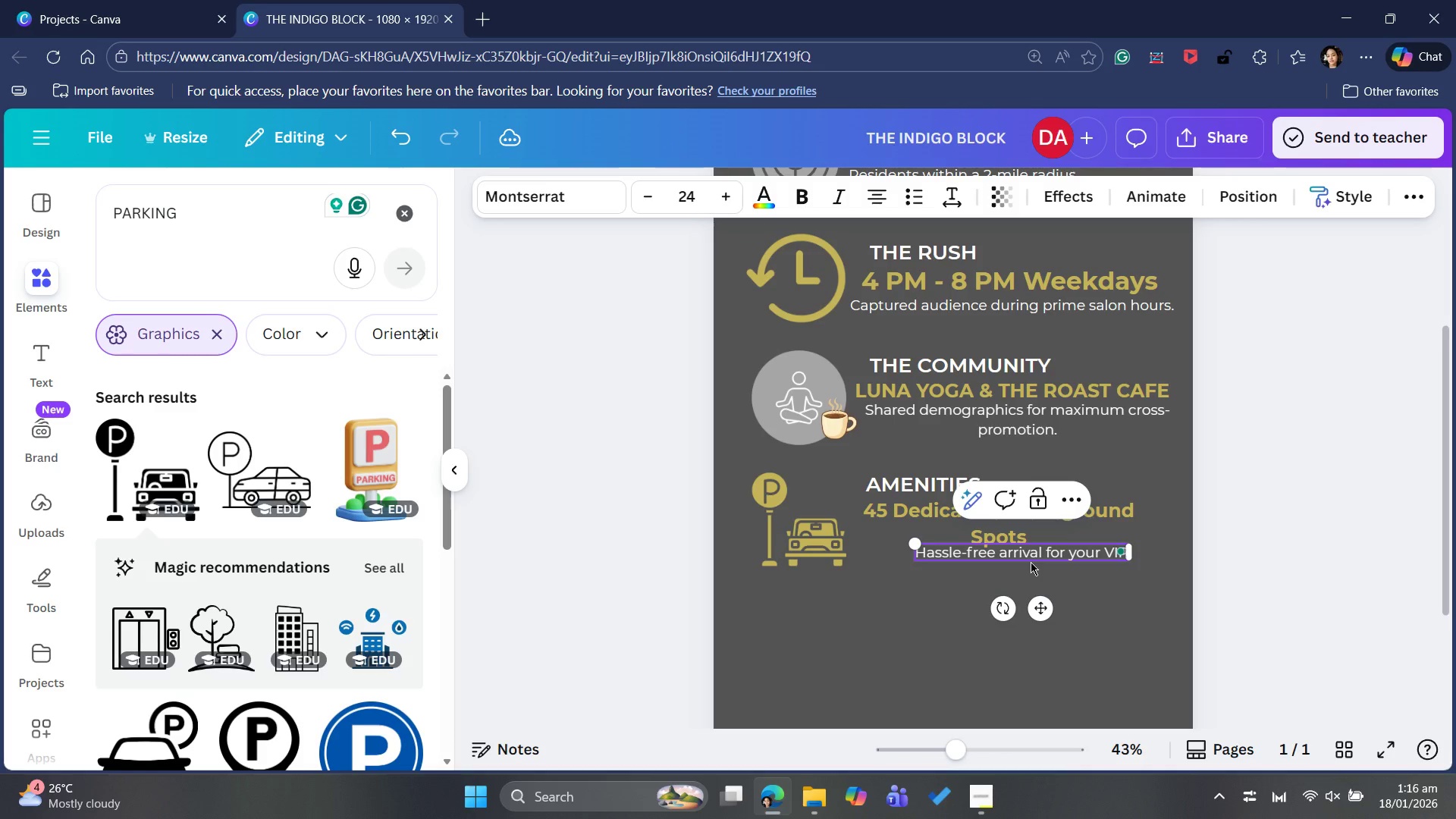 
type( clients.)
 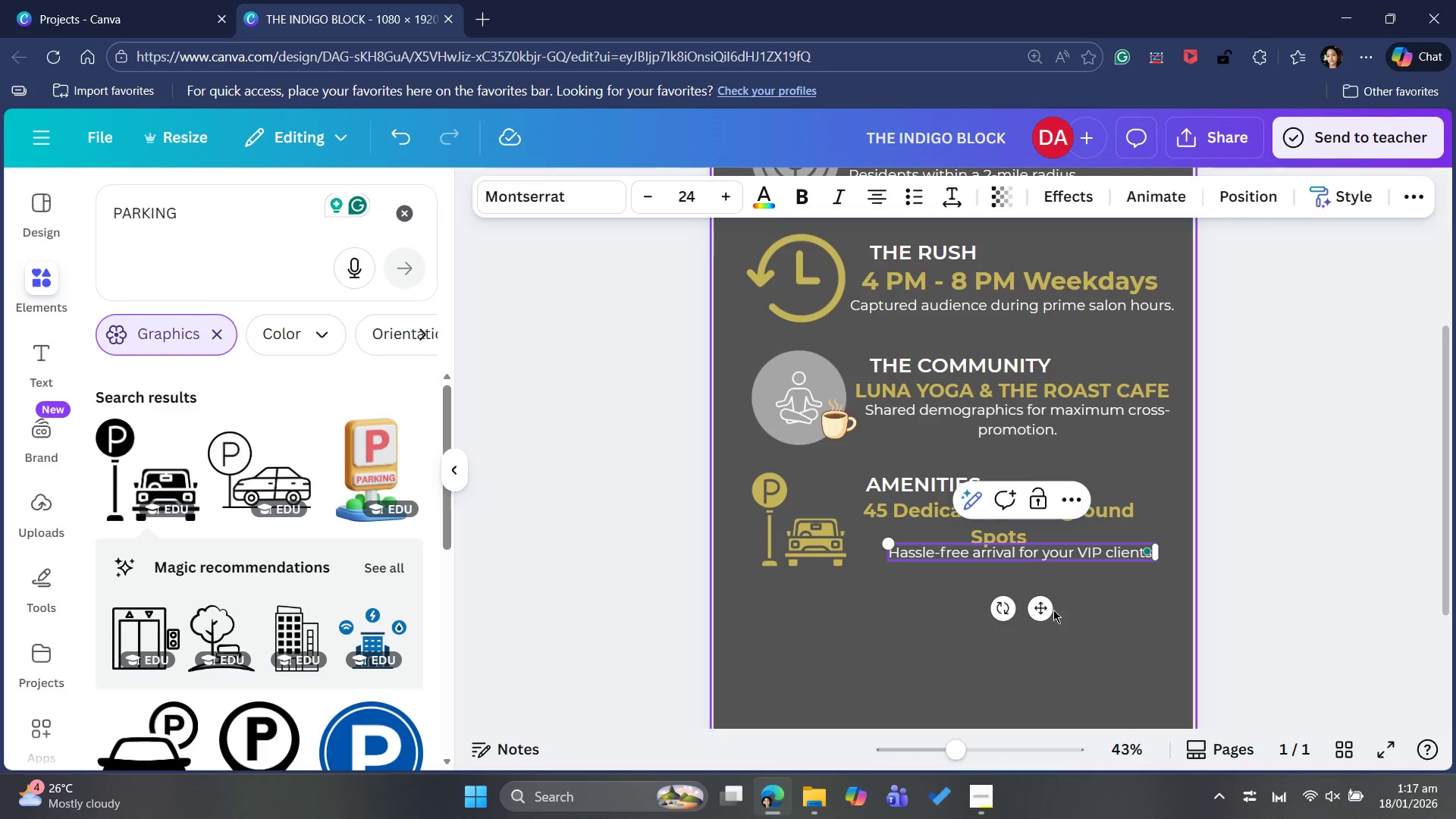 
left_click_drag(start_coordinate=[1039, 616], to_coordinate=[1012, 620])
 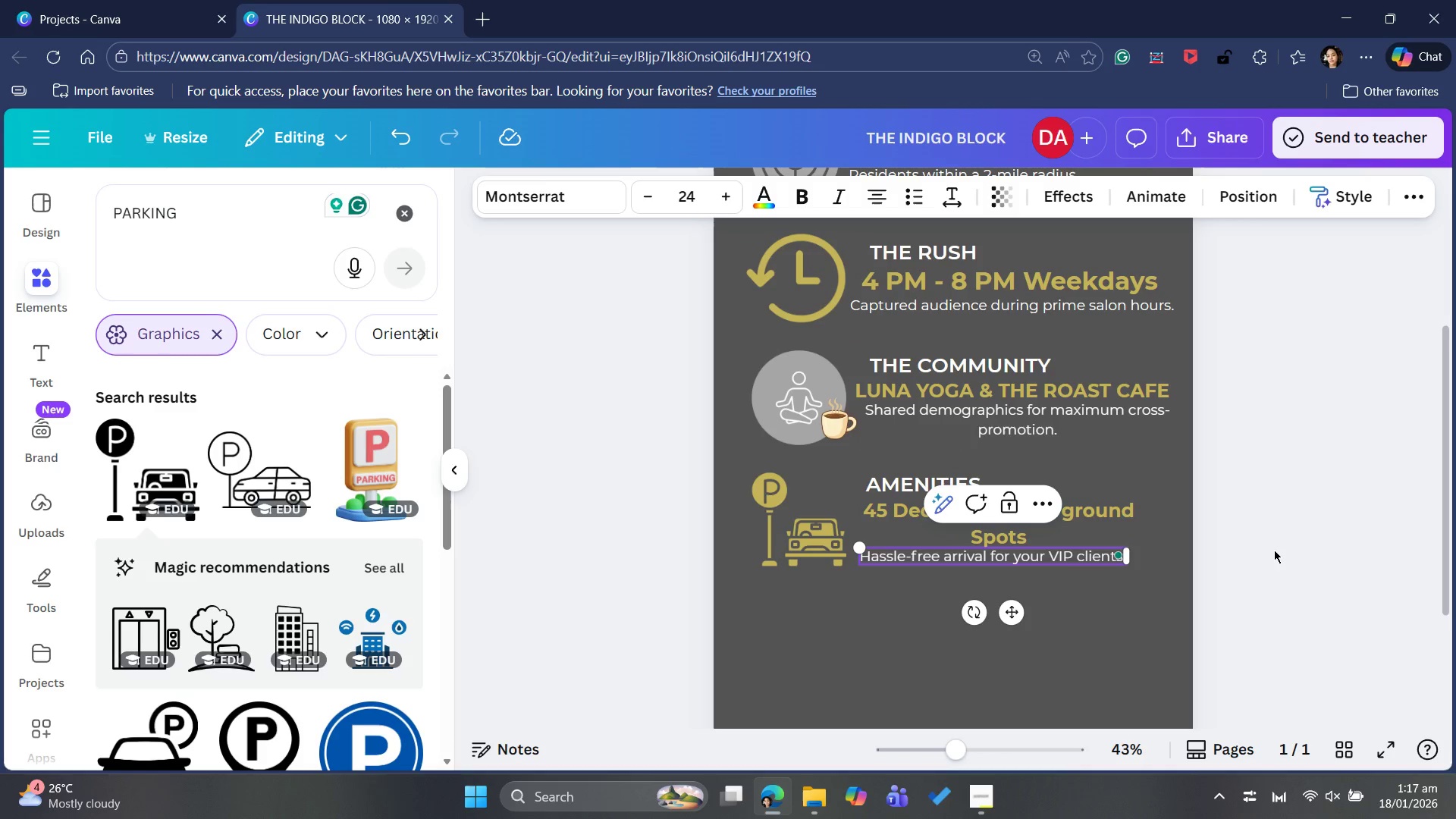 
left_click([1274, 548])
 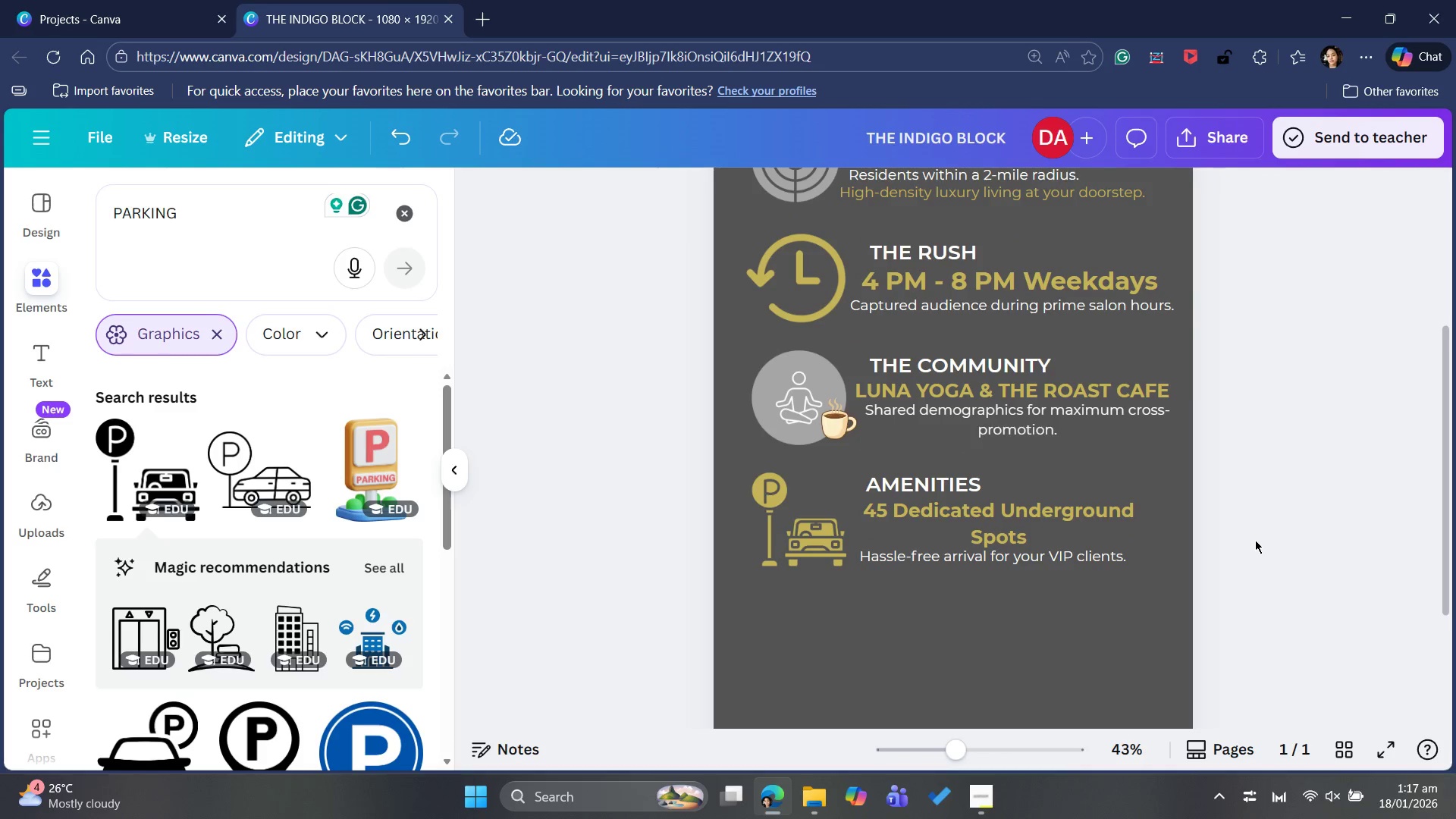 
scroll: coordinate [1365, 448], scroll_direction: down, amount: 1.0
 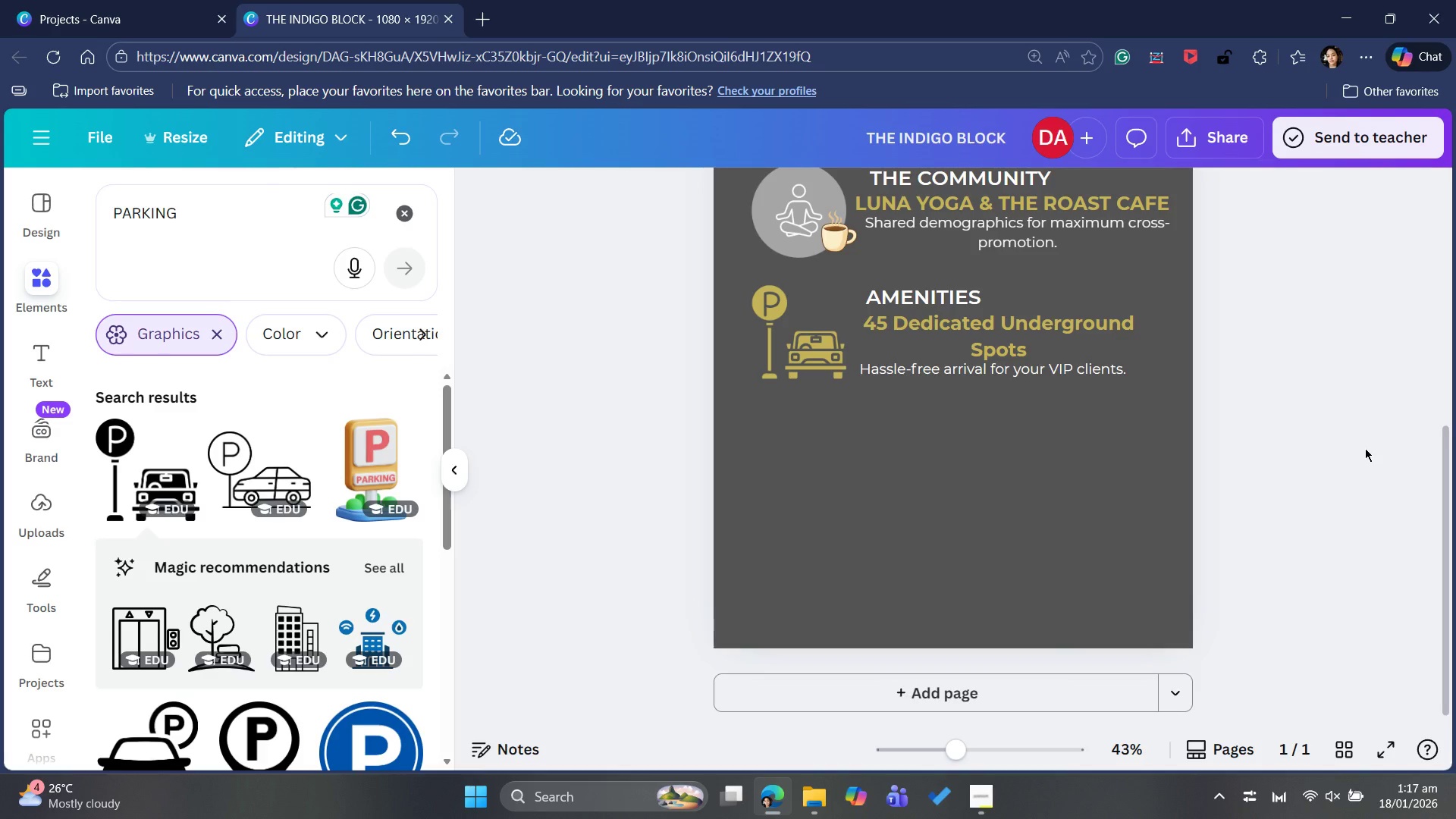 
scroll: coordinate [1365, 448], scroll_direction: up, amount: 6.0
 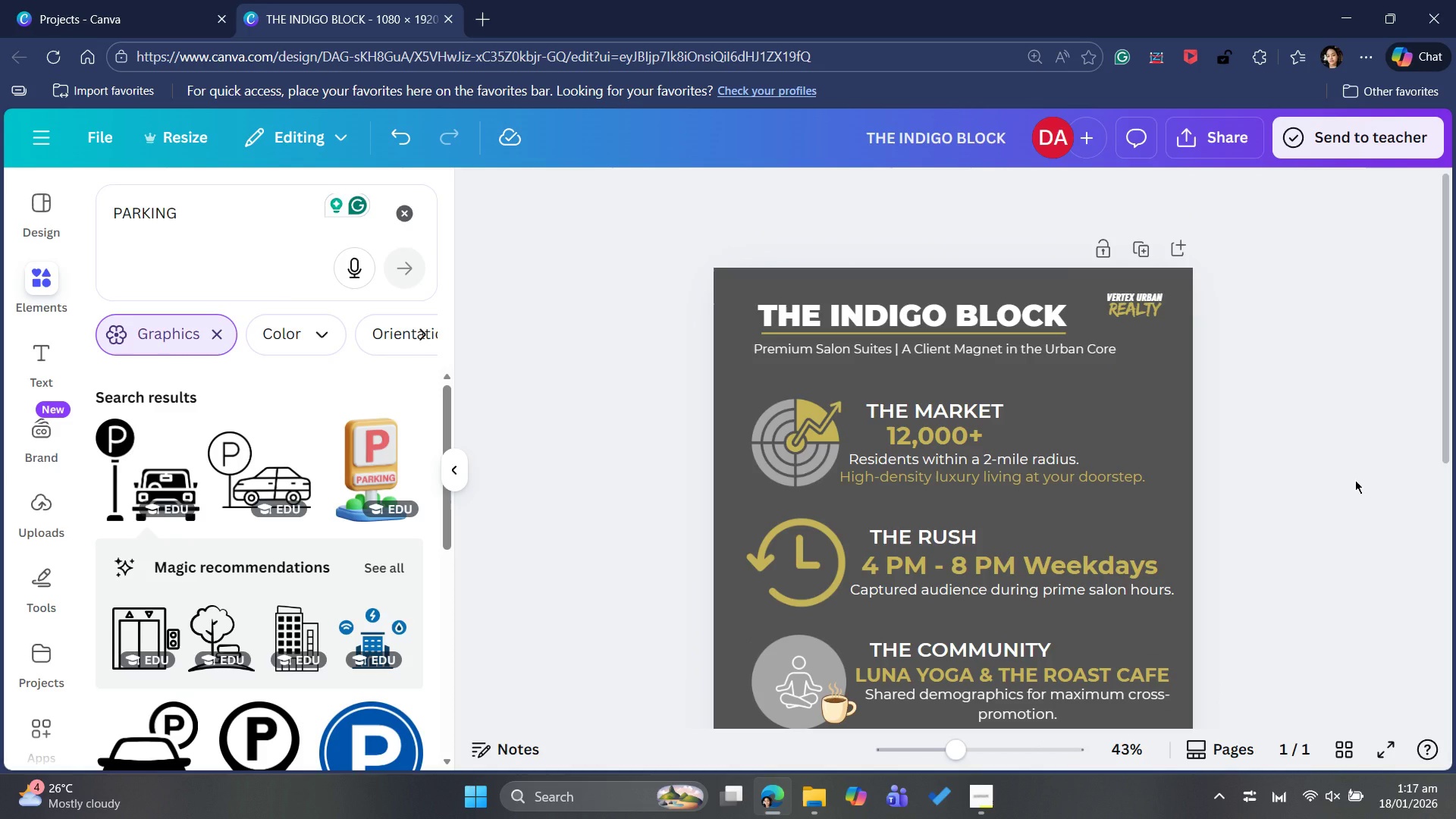 
scroll: coordinate [1355, 480], scroll_direction: down, amount: 5.0
 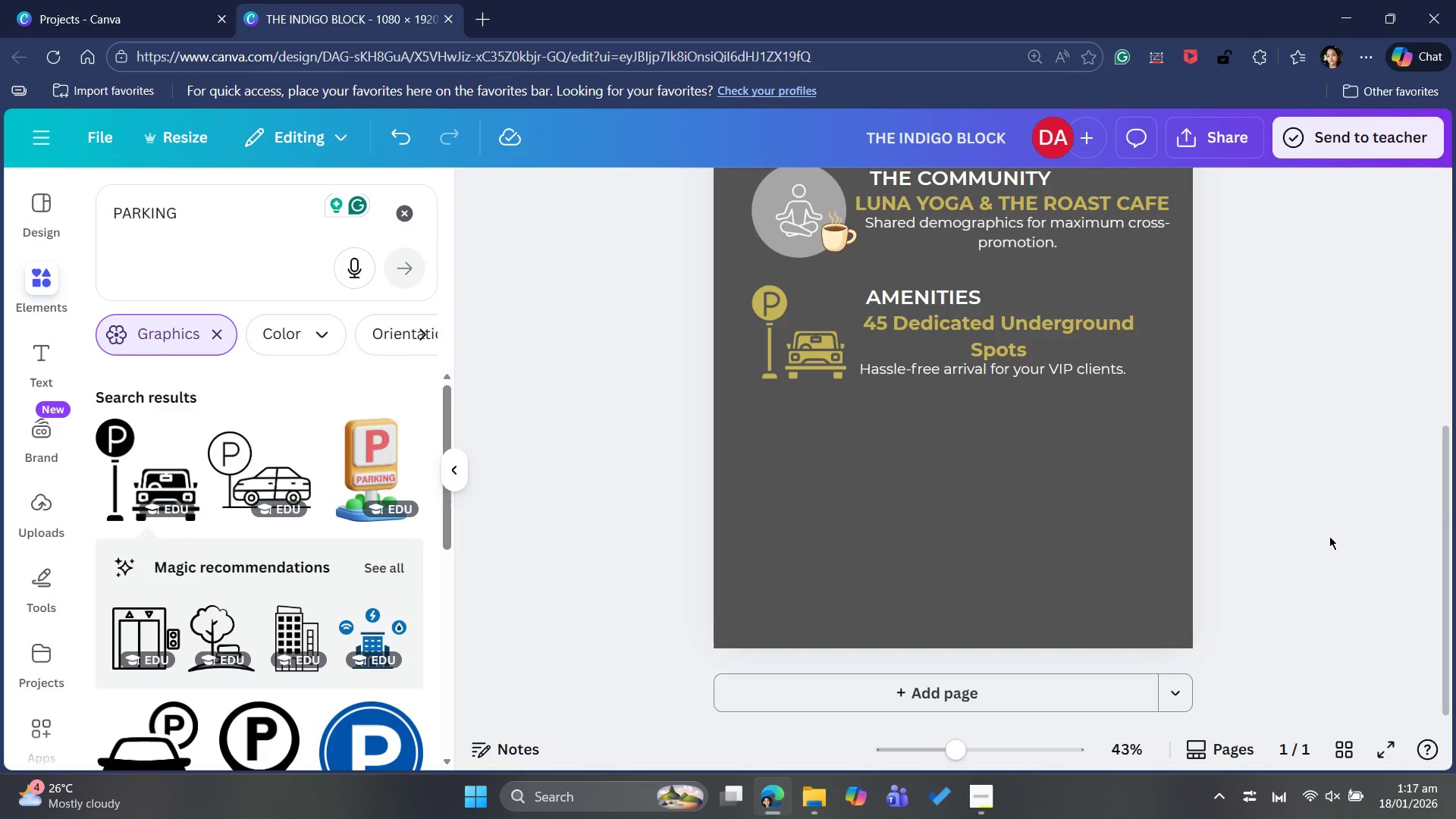 
wait(9.98)
 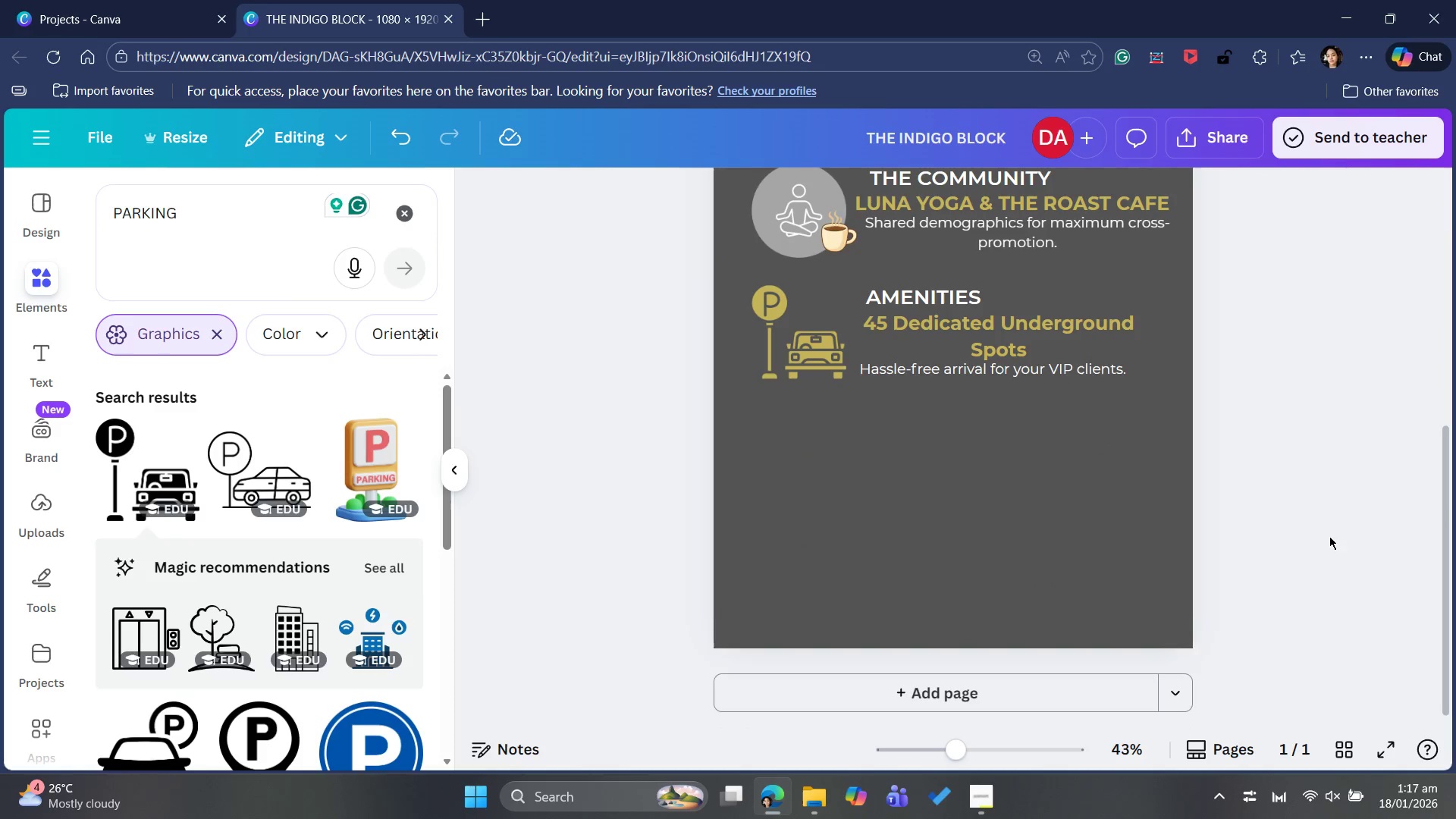 
scroll: coordinate [1320, 508], scroll_direction: up, amount: 8.0
 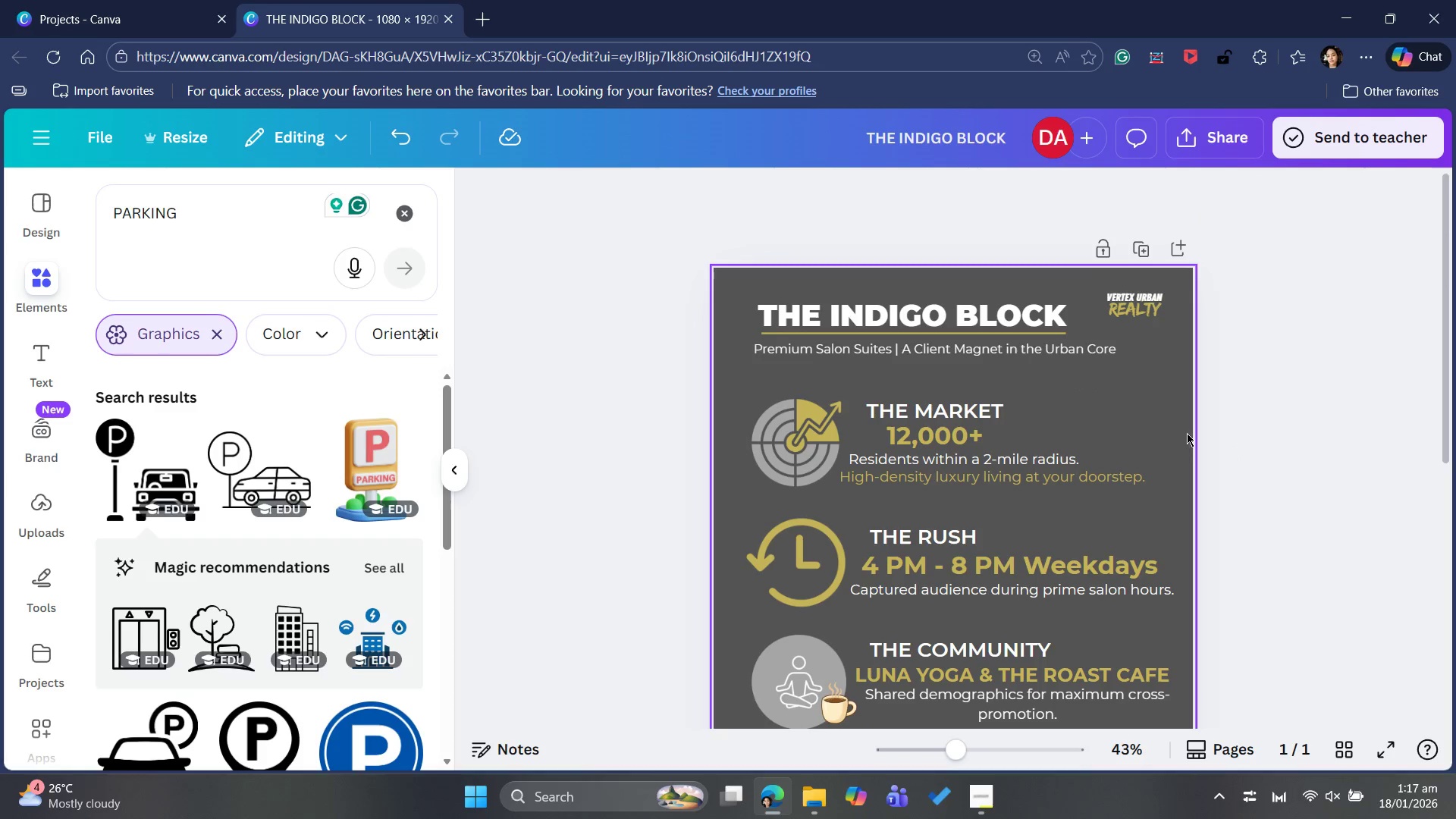 
scroll: coordinate [1112, 420], scroll_direction: down, amount: 5.0
 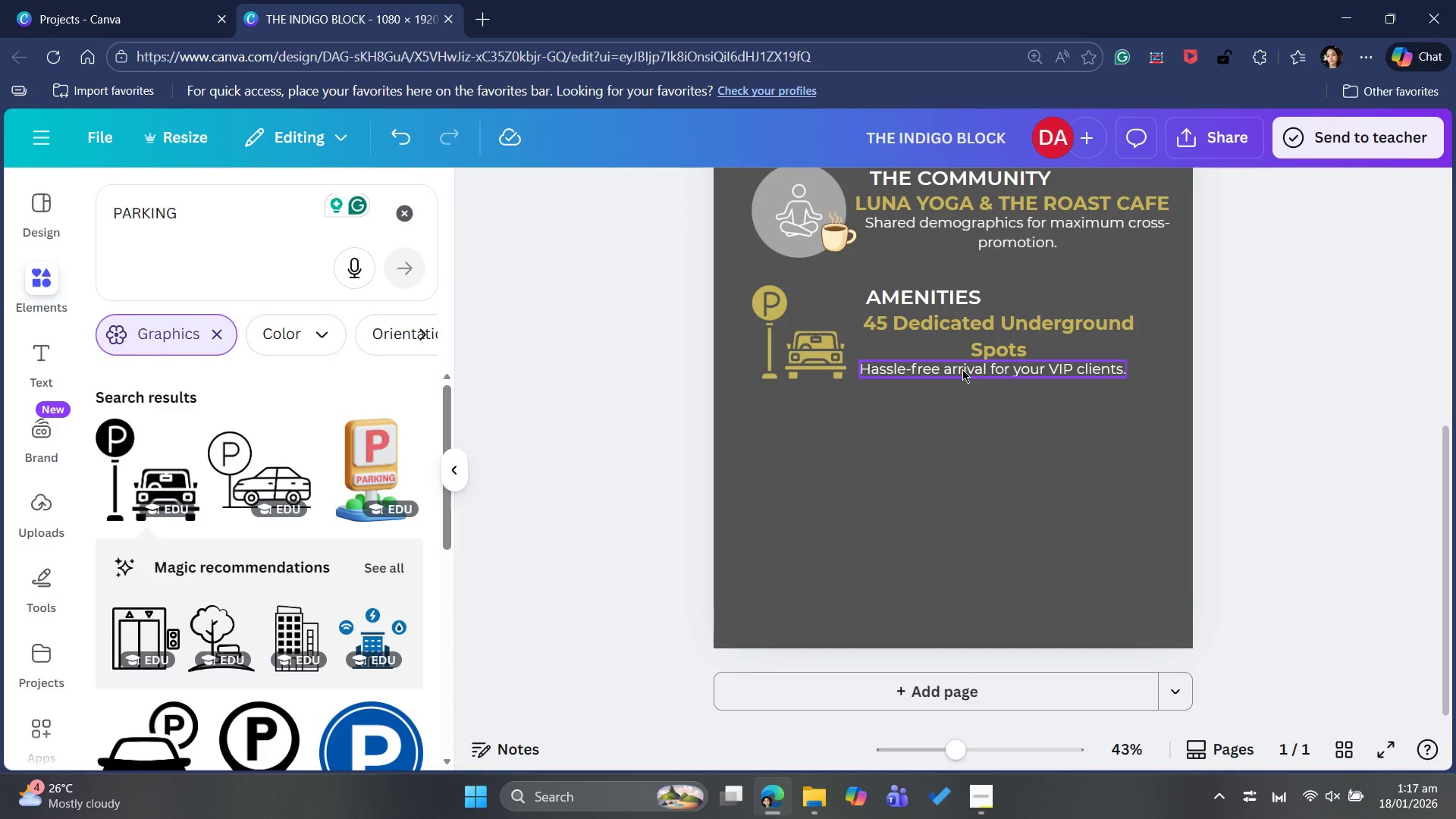 
scroll: coordinate [1353, 442], scroll_direction: up, amount: 11.0
 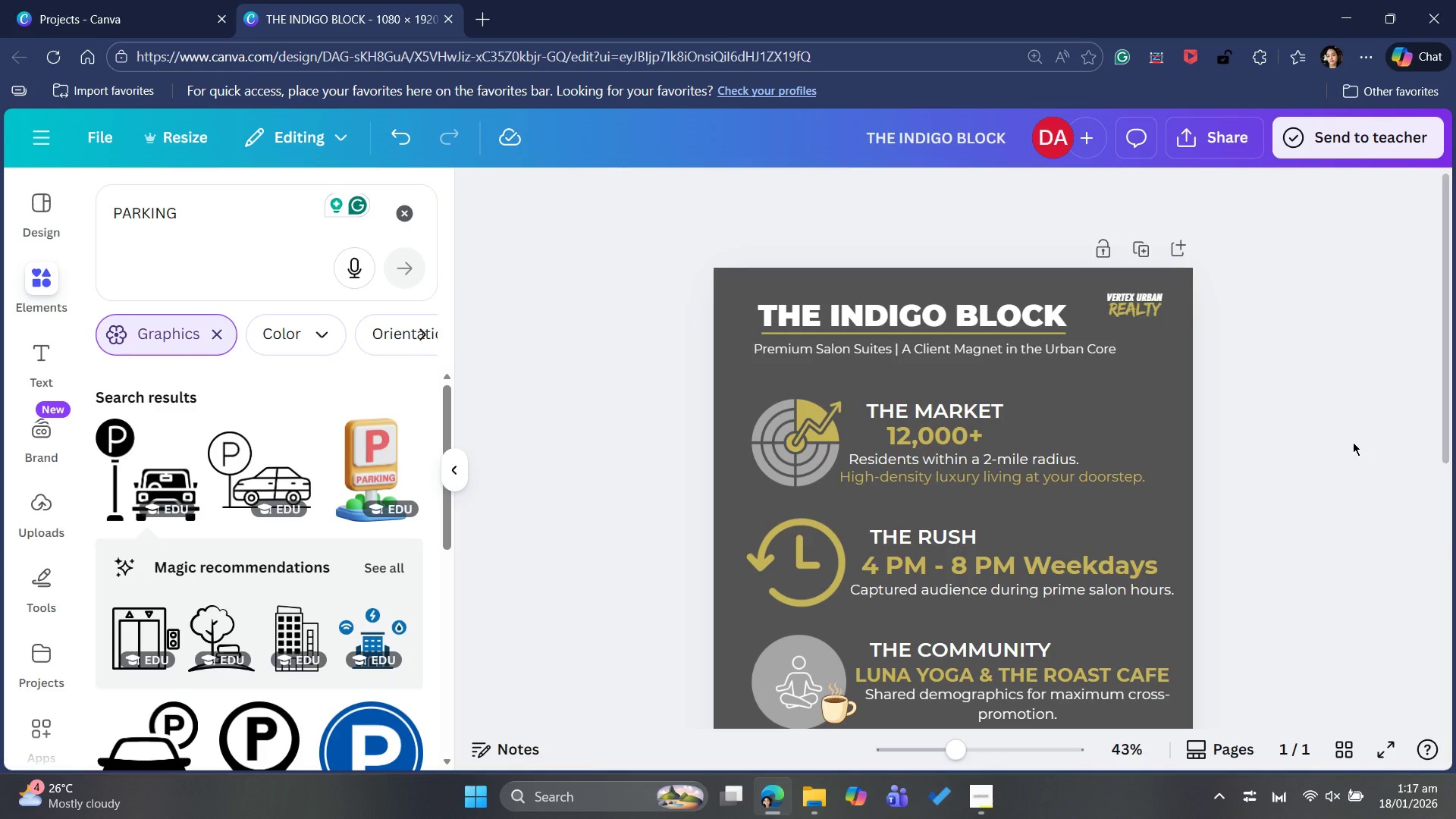 
scroll: coordinate [1347, 447], scroll_direction: down, amount: 7.0
 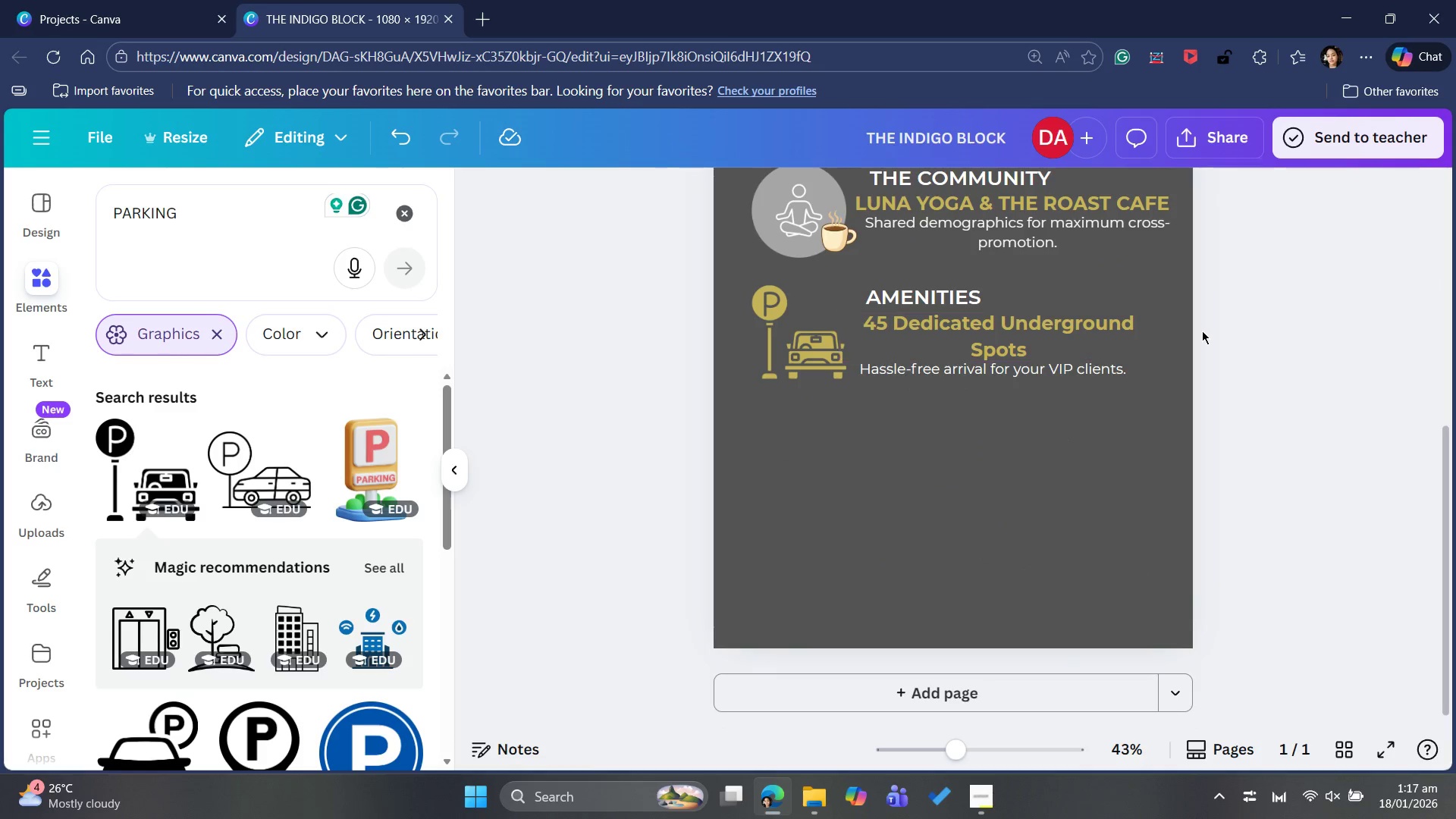 
scroll: coordinate [1411, 403], scroll_direction: up, amount: 4.0
 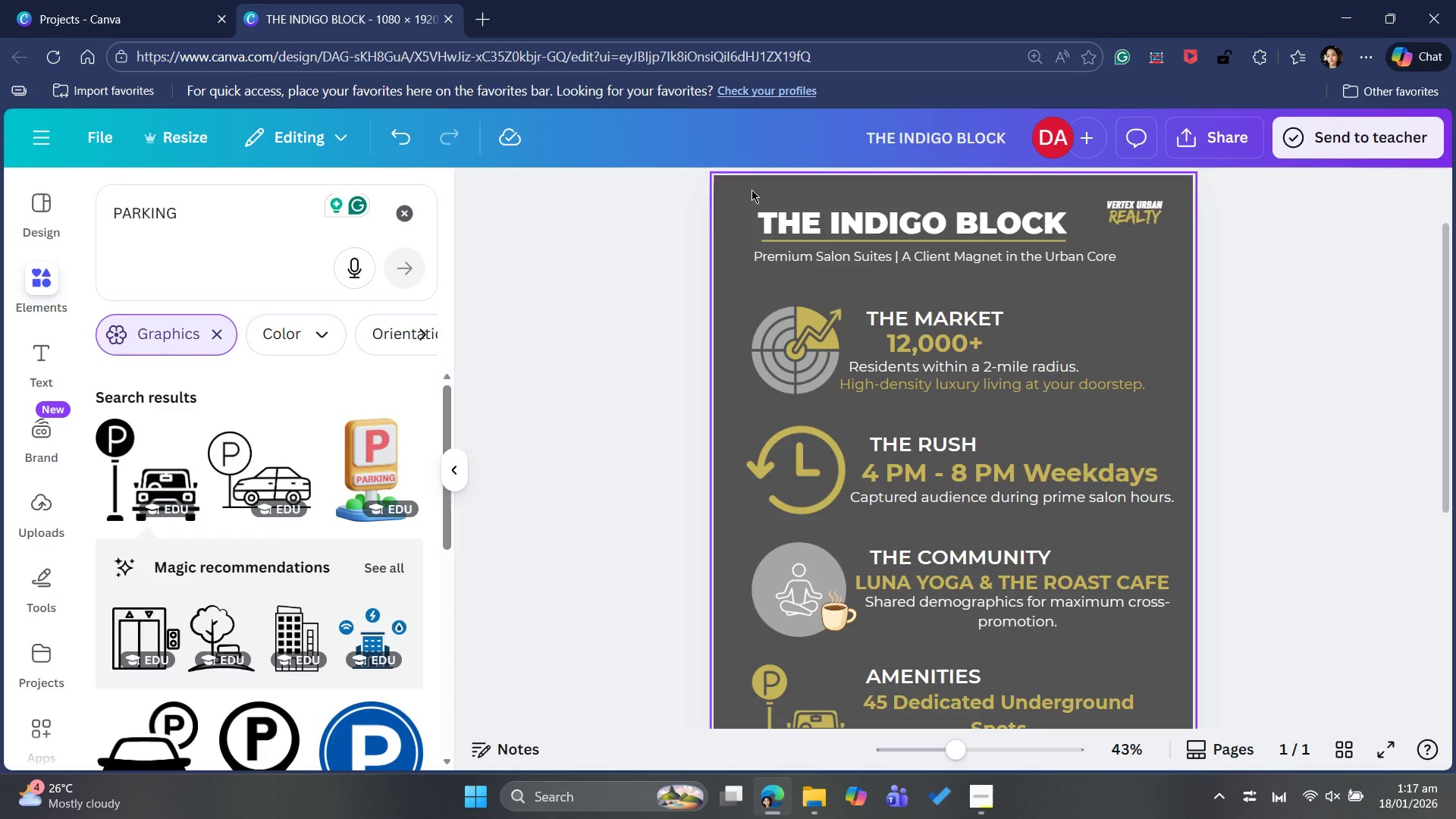 
left_click_drag(start_coordinate=[752, 190], to_coordinate=[1161, 760])
 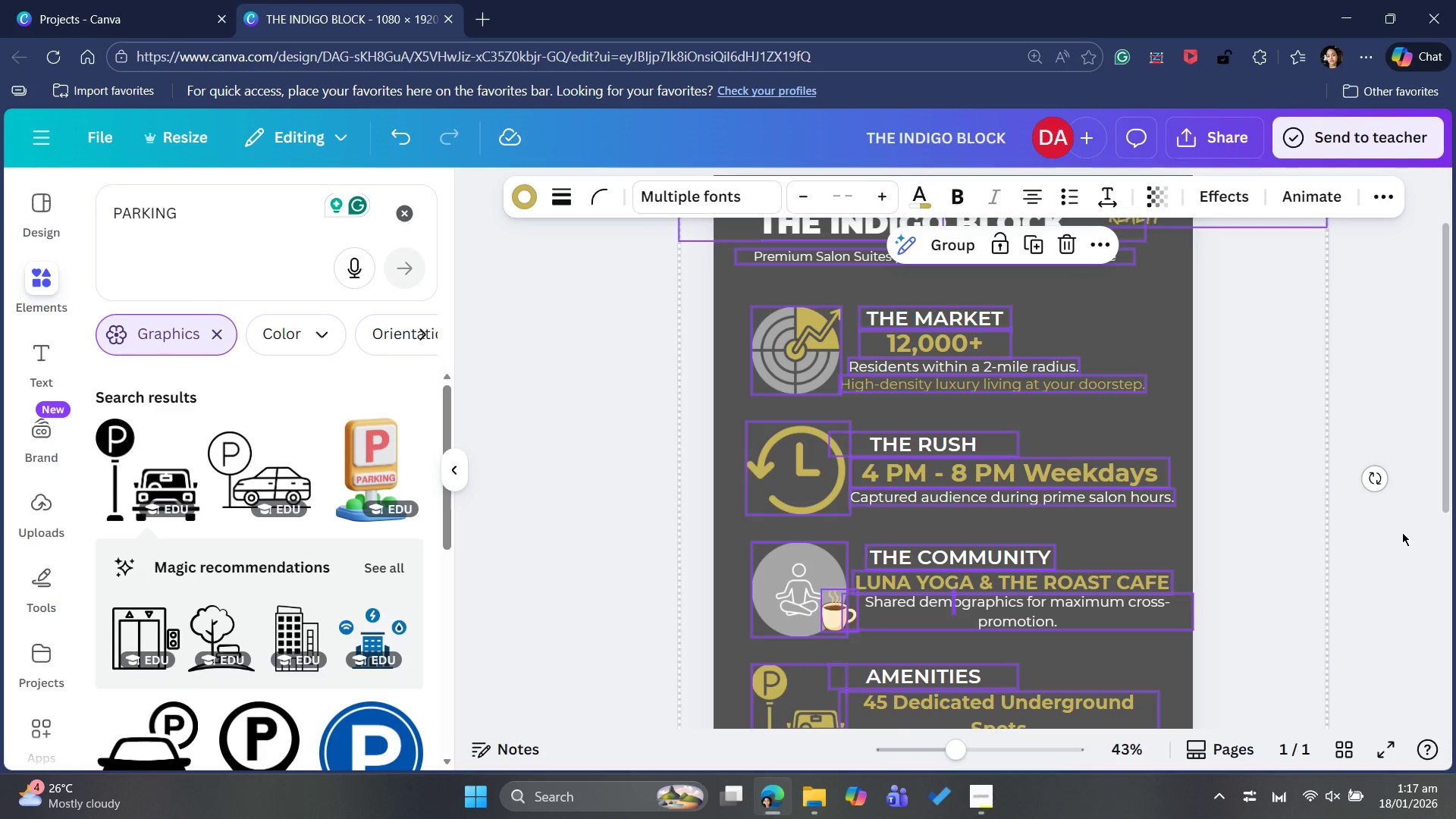 
scroll: coordinate [1399, 535], scroll_direction: down, amount: 4.0
 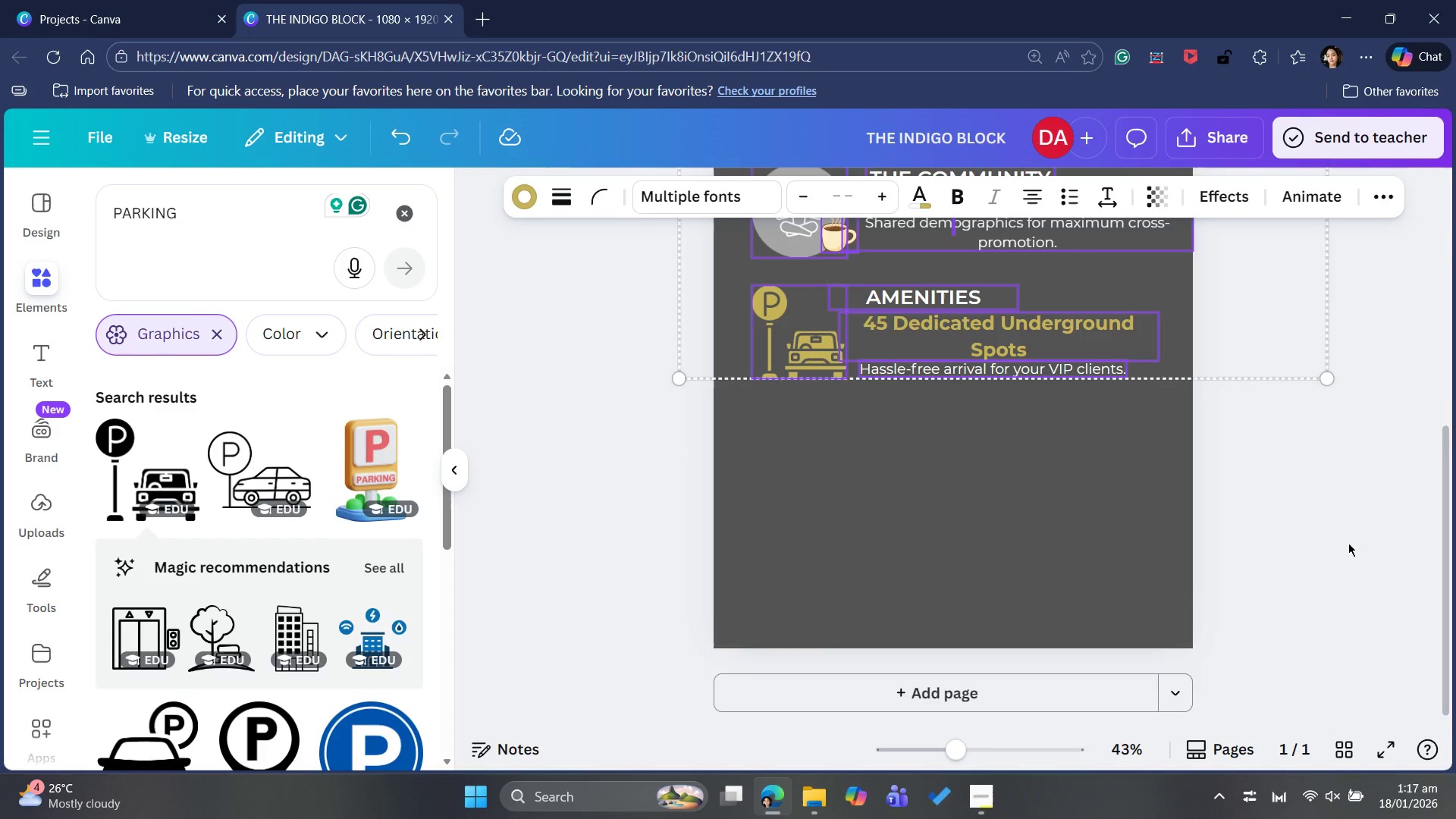 
scroll: coordinate [1228, 483], scroll_direction: up, amount: 15.0
 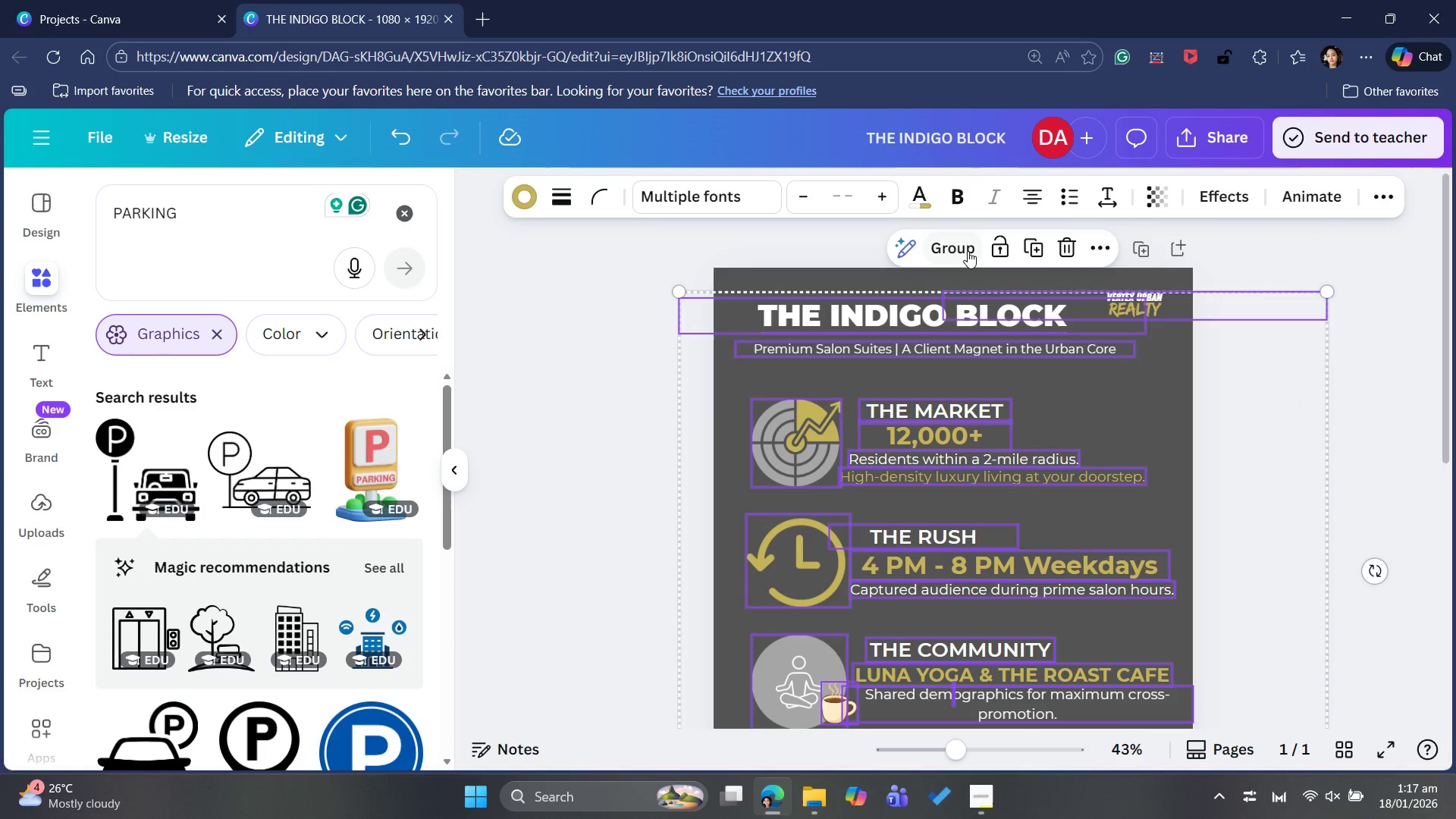 
left_click([949, 248])
 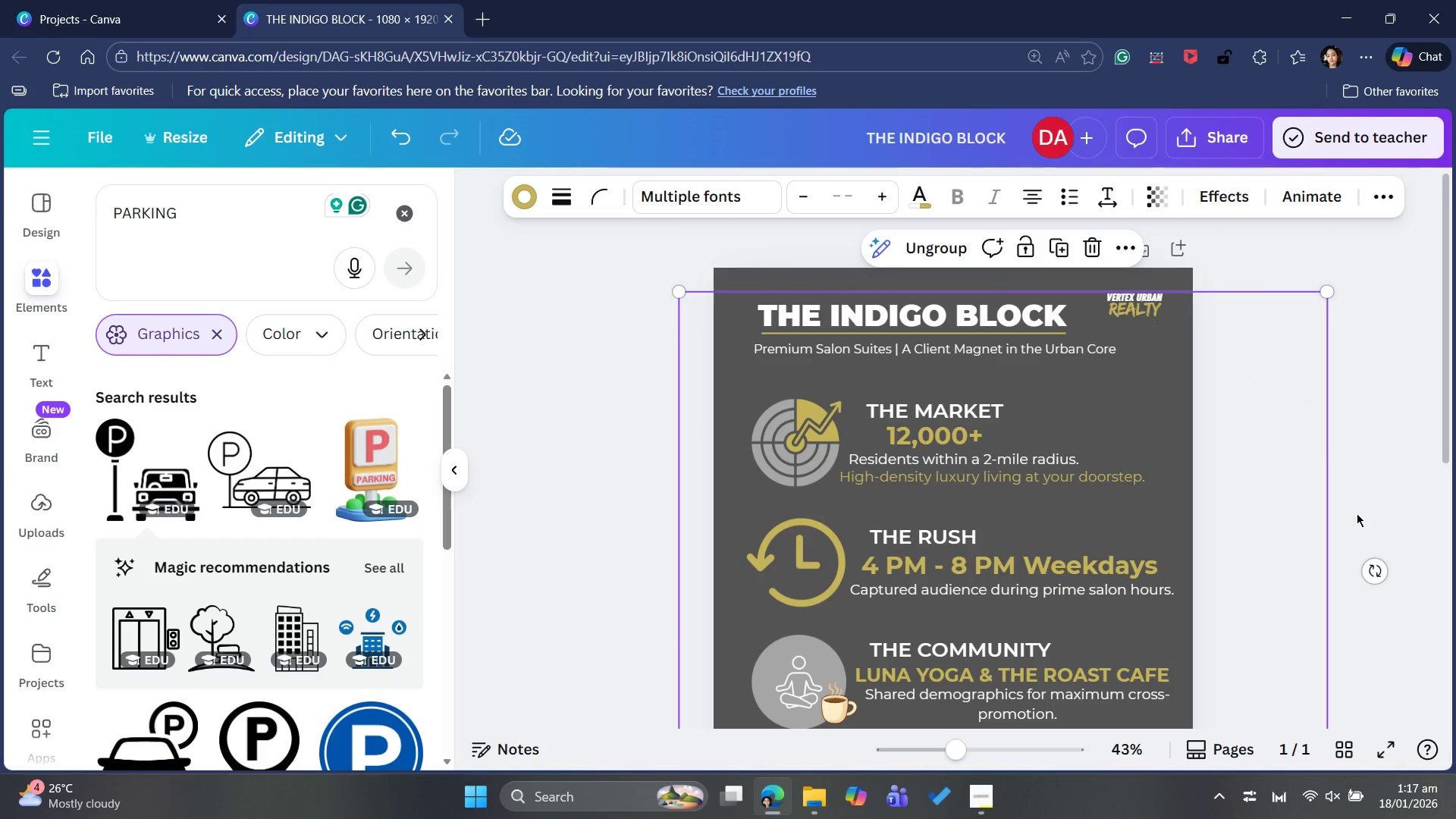 
scroll: coordinate [1007, 479], scroll_direction: down, amount: 22.0
 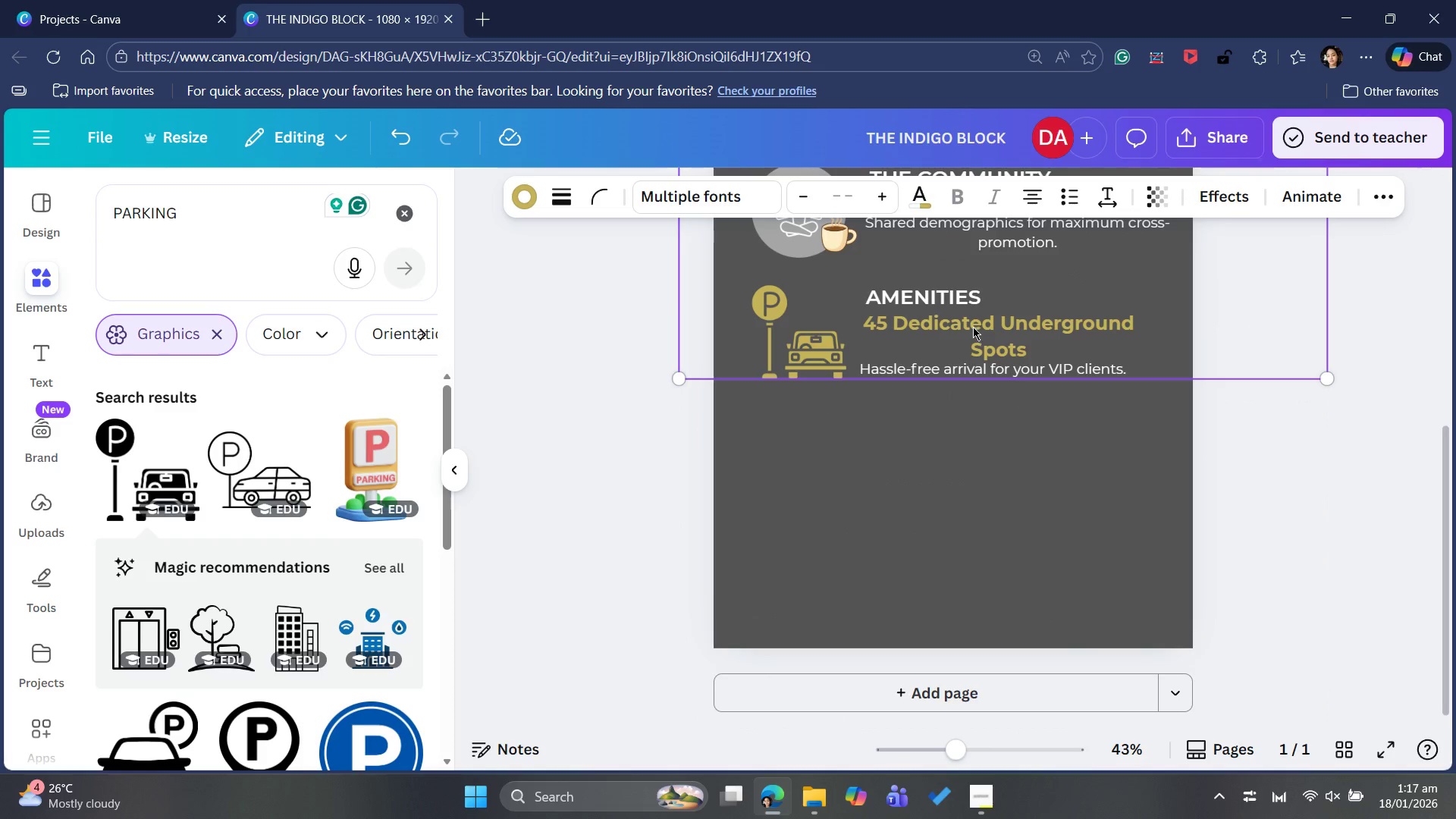 
left_click_drag(start_coordinate=[973, 323], to_coordinate=[970, 440])
 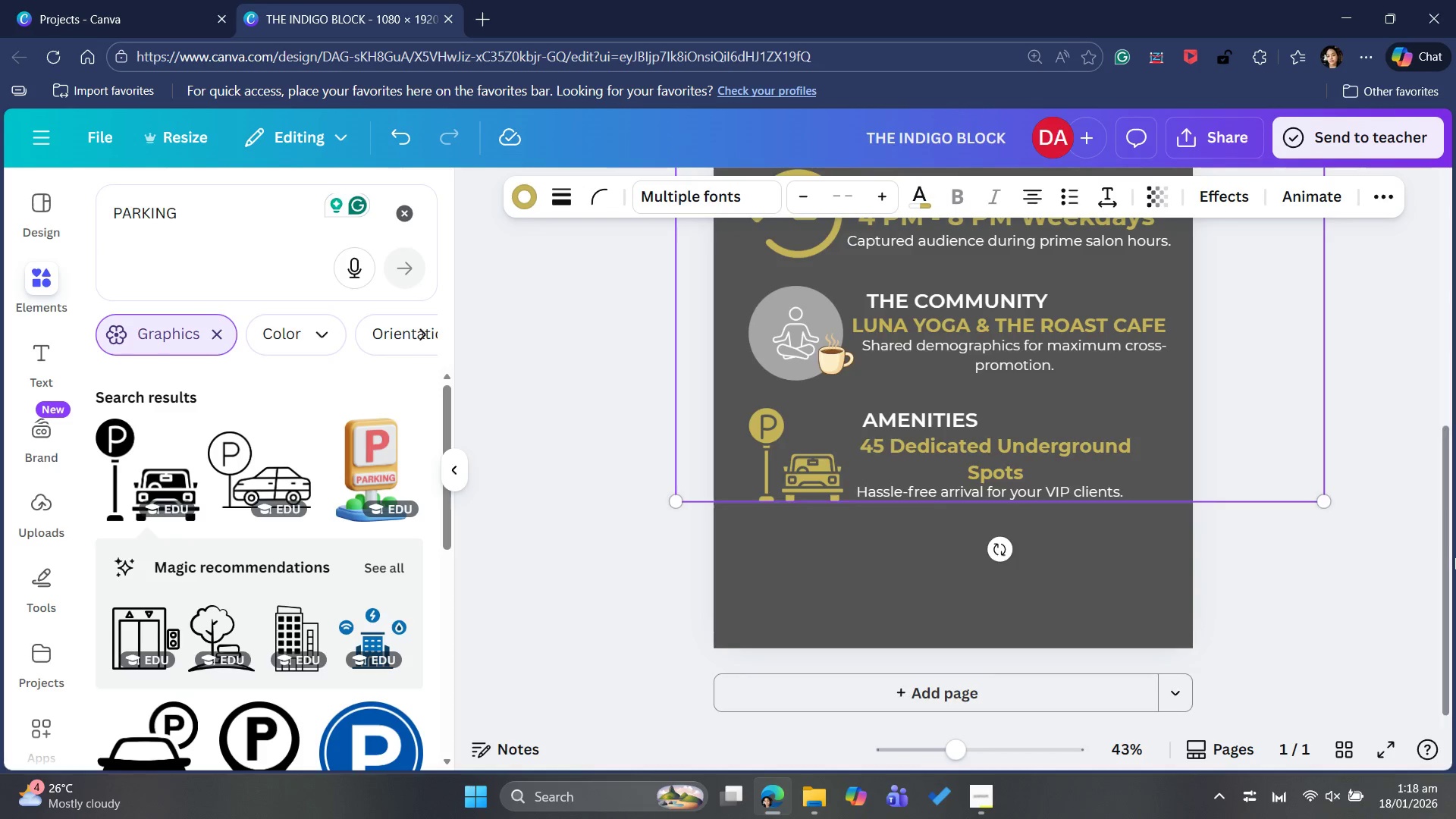 
scroll: coordinate [1404, 582], scroll_direction: up, amount: 7.0
 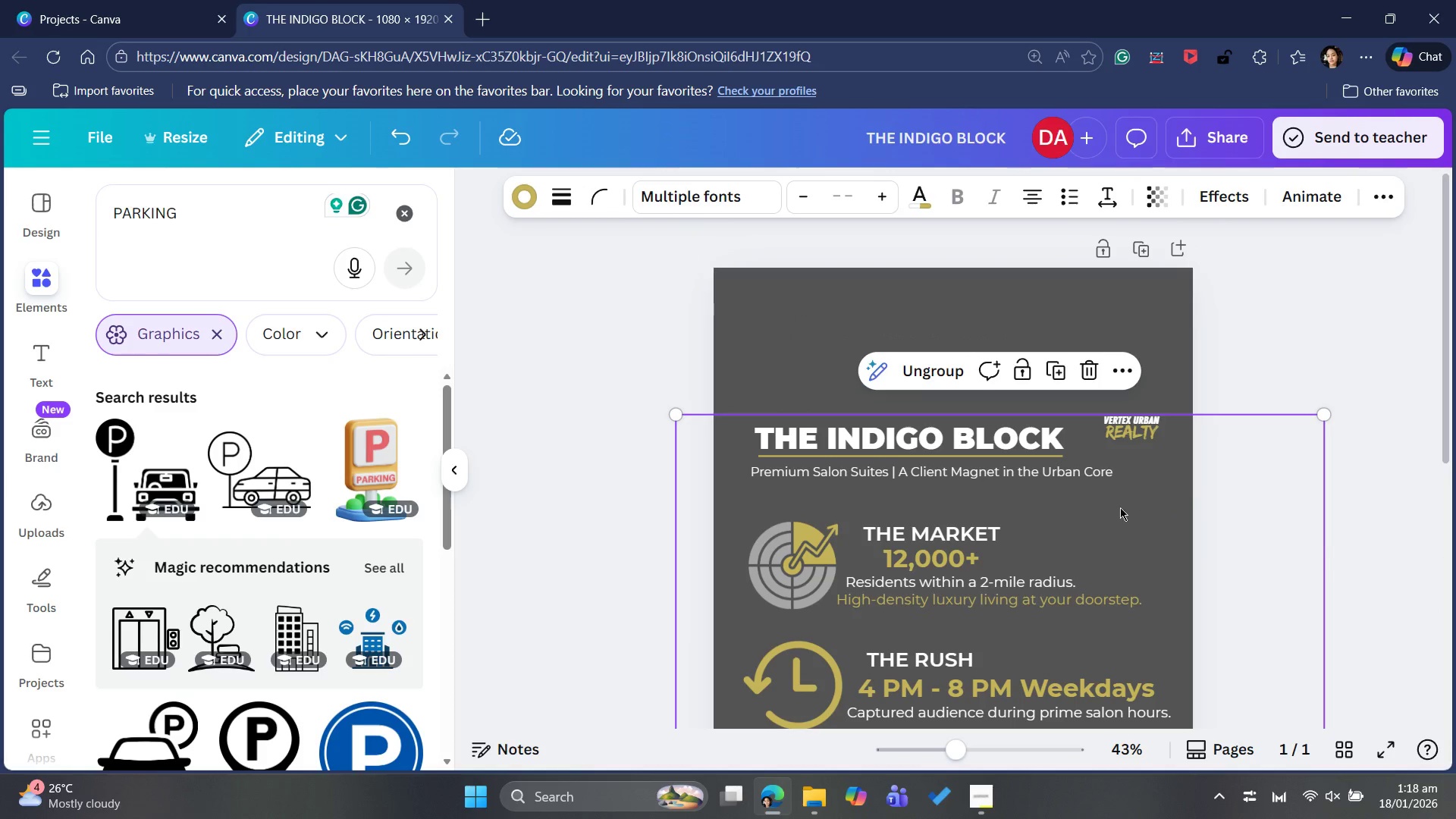 
left_click_drag(start_coordinate=[1100, 525], to_coordinate=[1097, 413])
 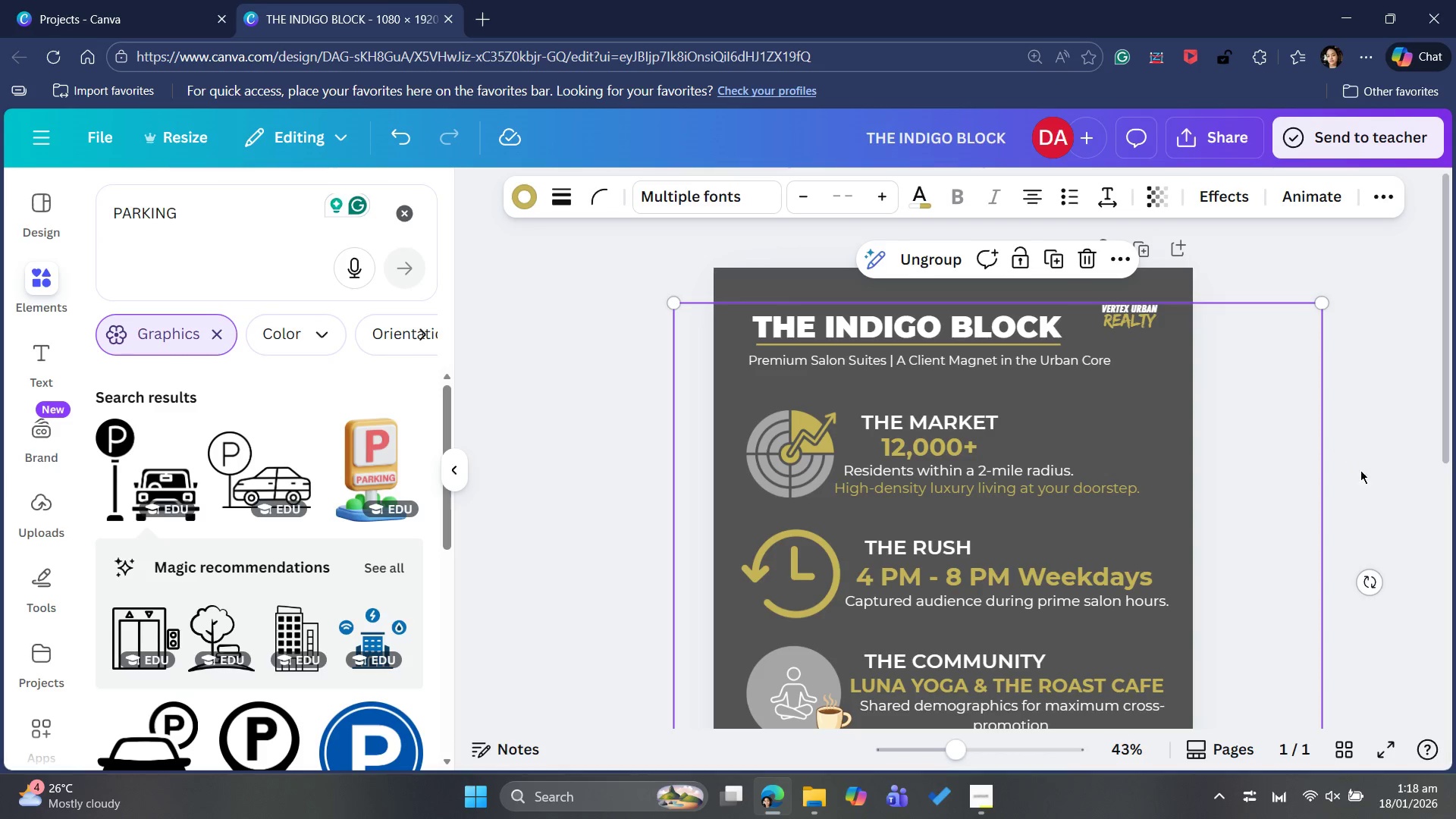 
scroll: coordinate [1304, 502], scroll_direction: down, amount: 6.0
 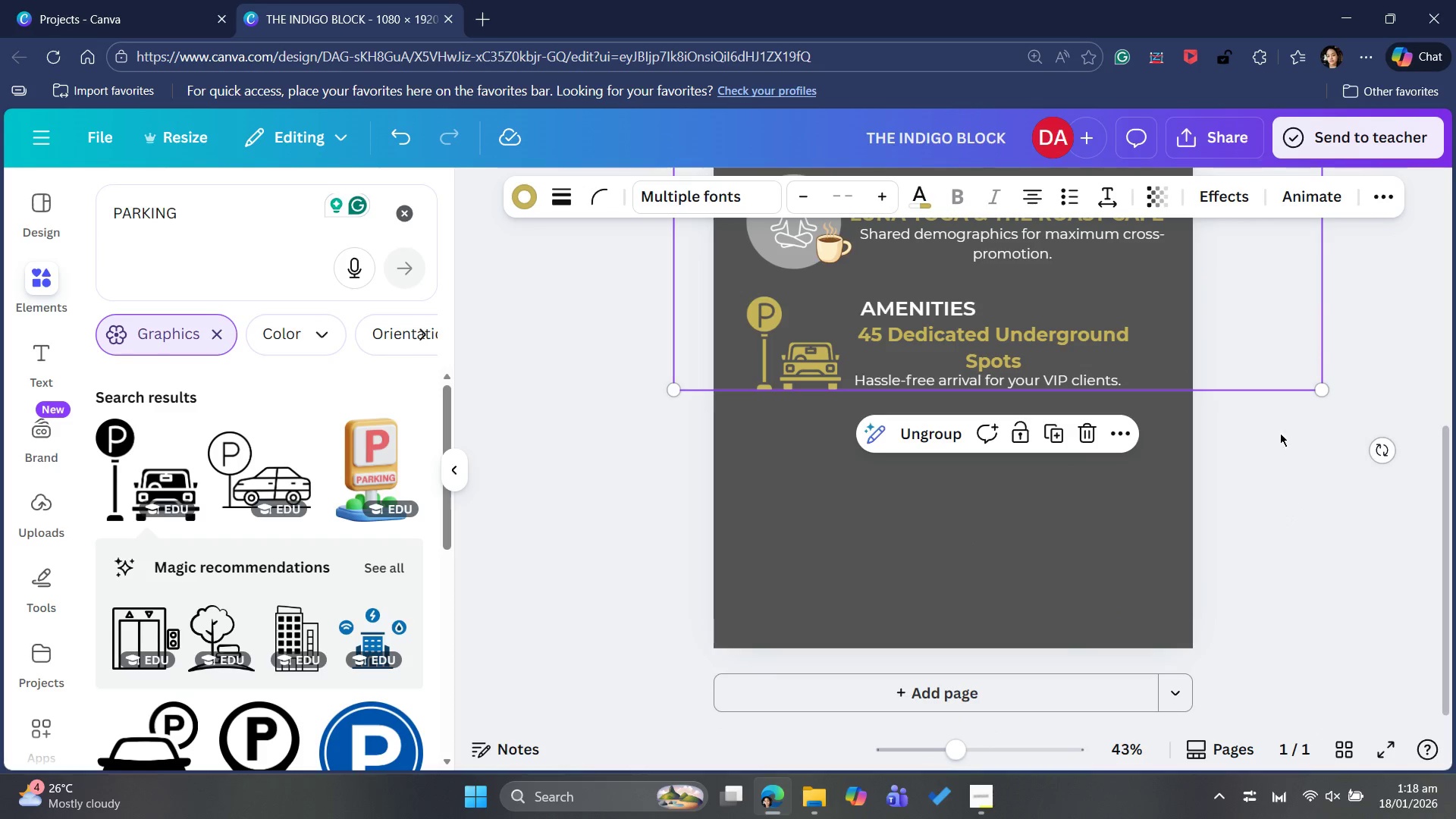 
scroll: coordinate [1235, 553], scroll_direction: up, amount: 5.0
 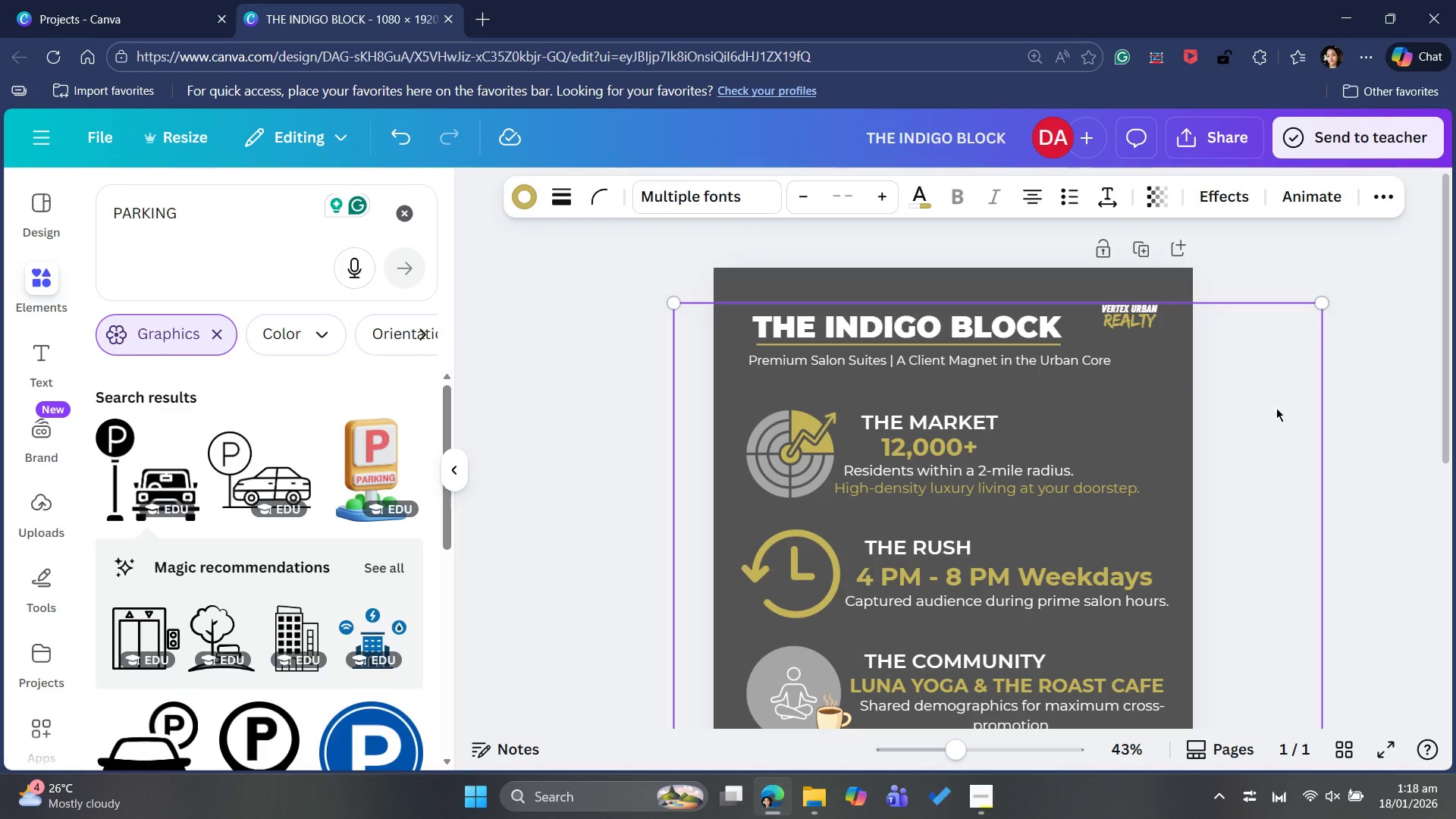 
scroll: coordinate [1272, 442], scroll_direction: down, amount: 5.0
 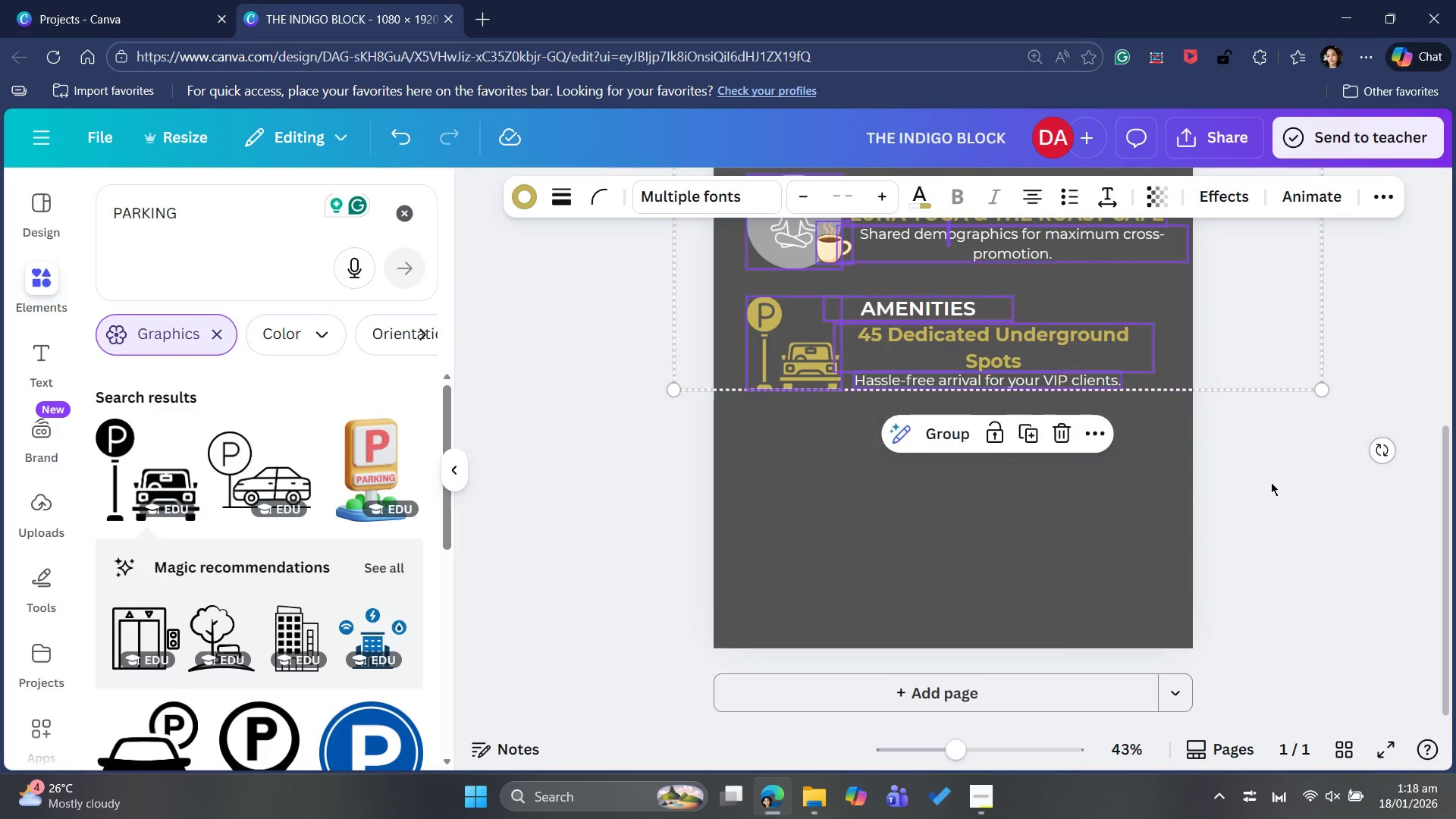 
scroll: coordinate [1304, 508], scroll_direction: up, amount: 3.0
 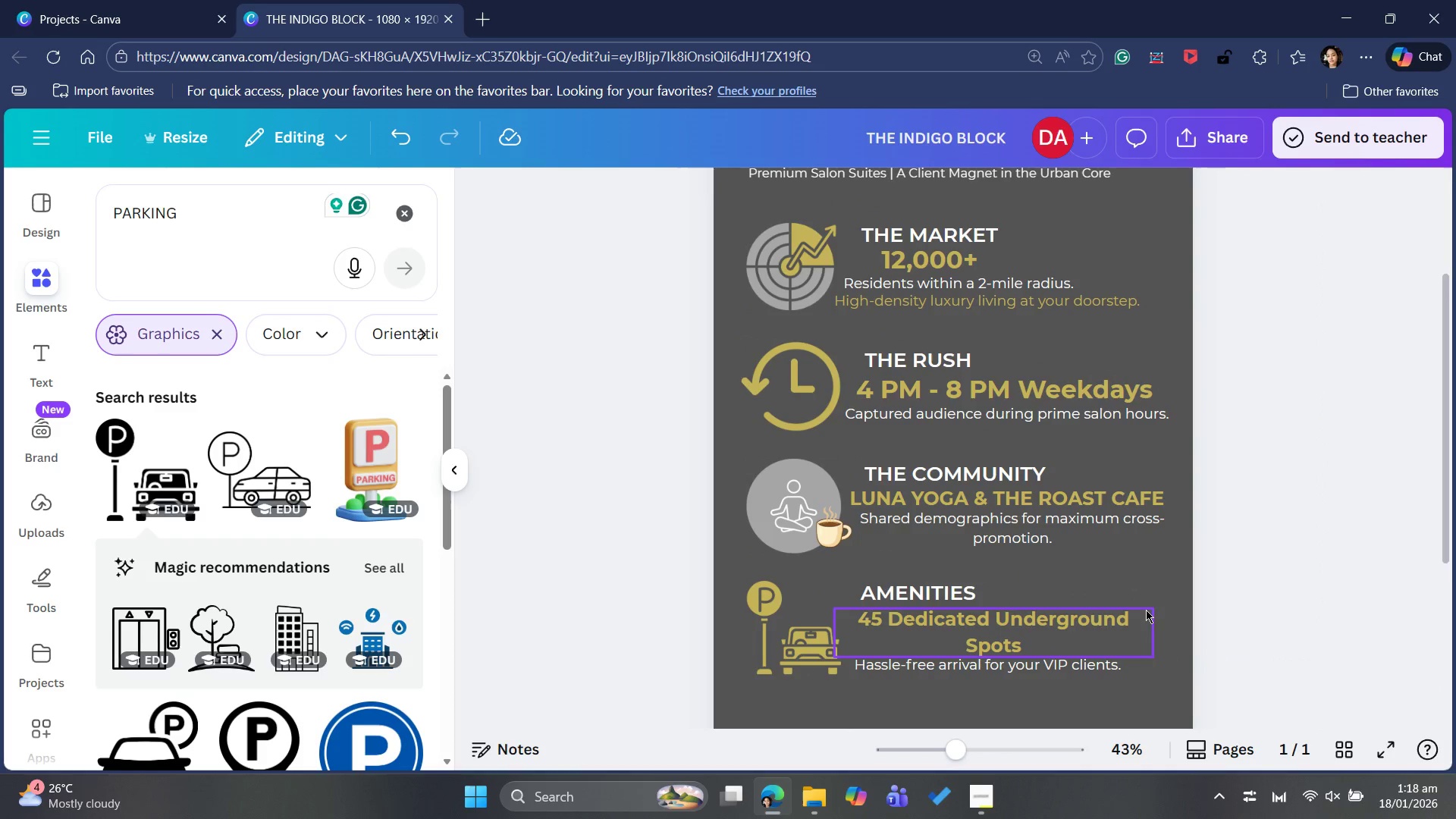 
scroll: coordinate [1232, 546], scroll_direction: down, amount: 2.0
 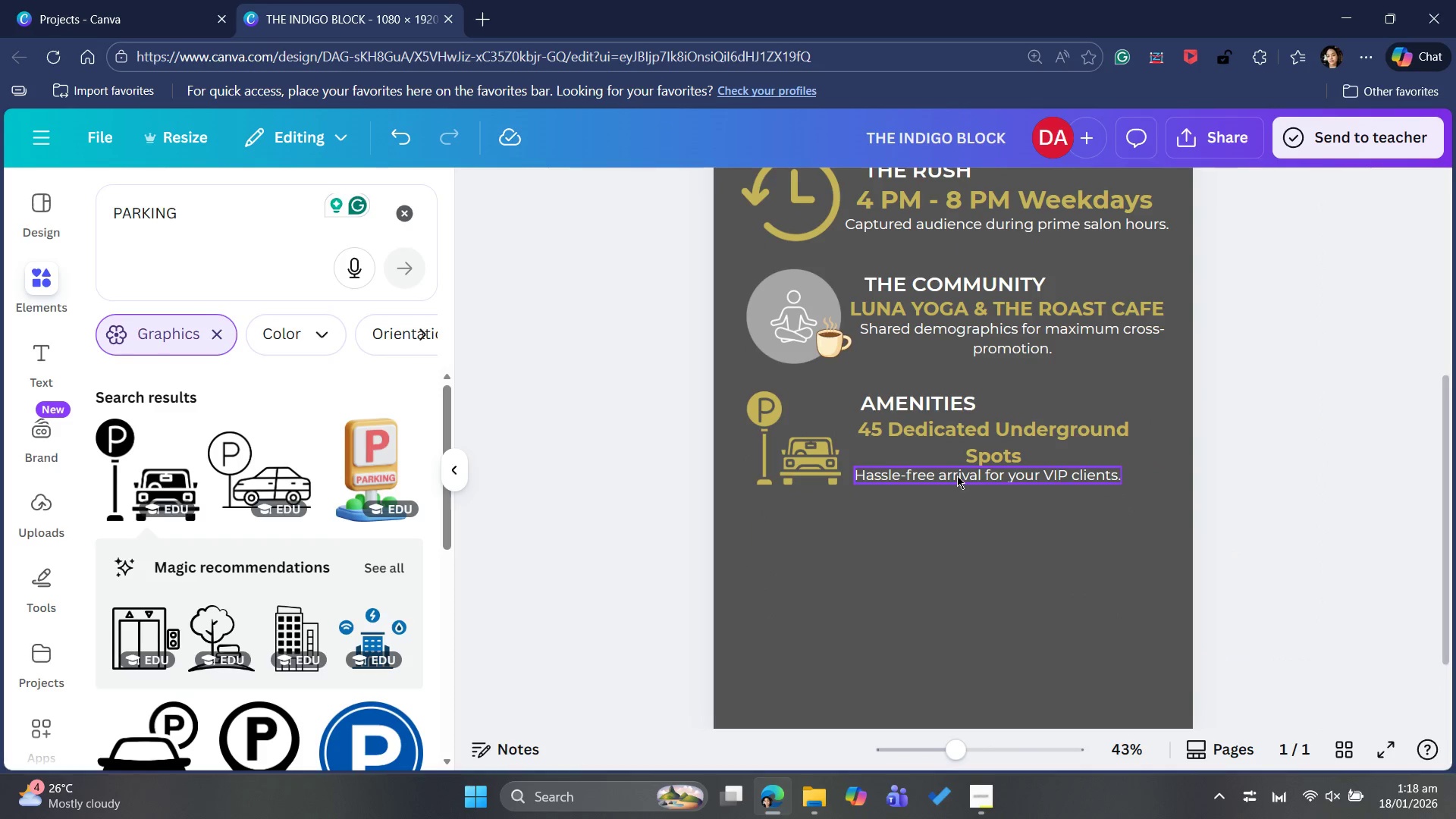 
left_click([957, 475])
 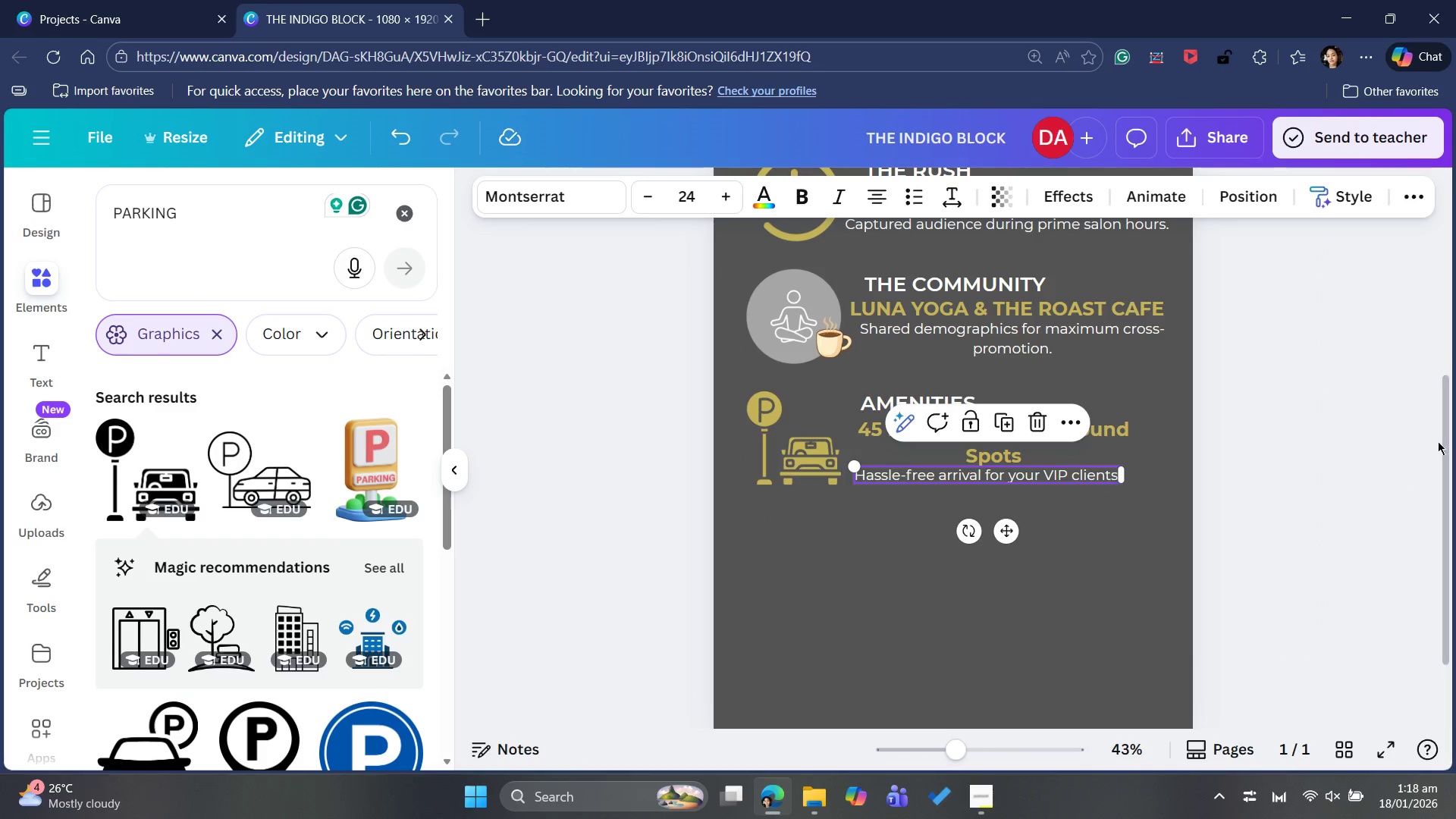 
left_click([1426, 411])
 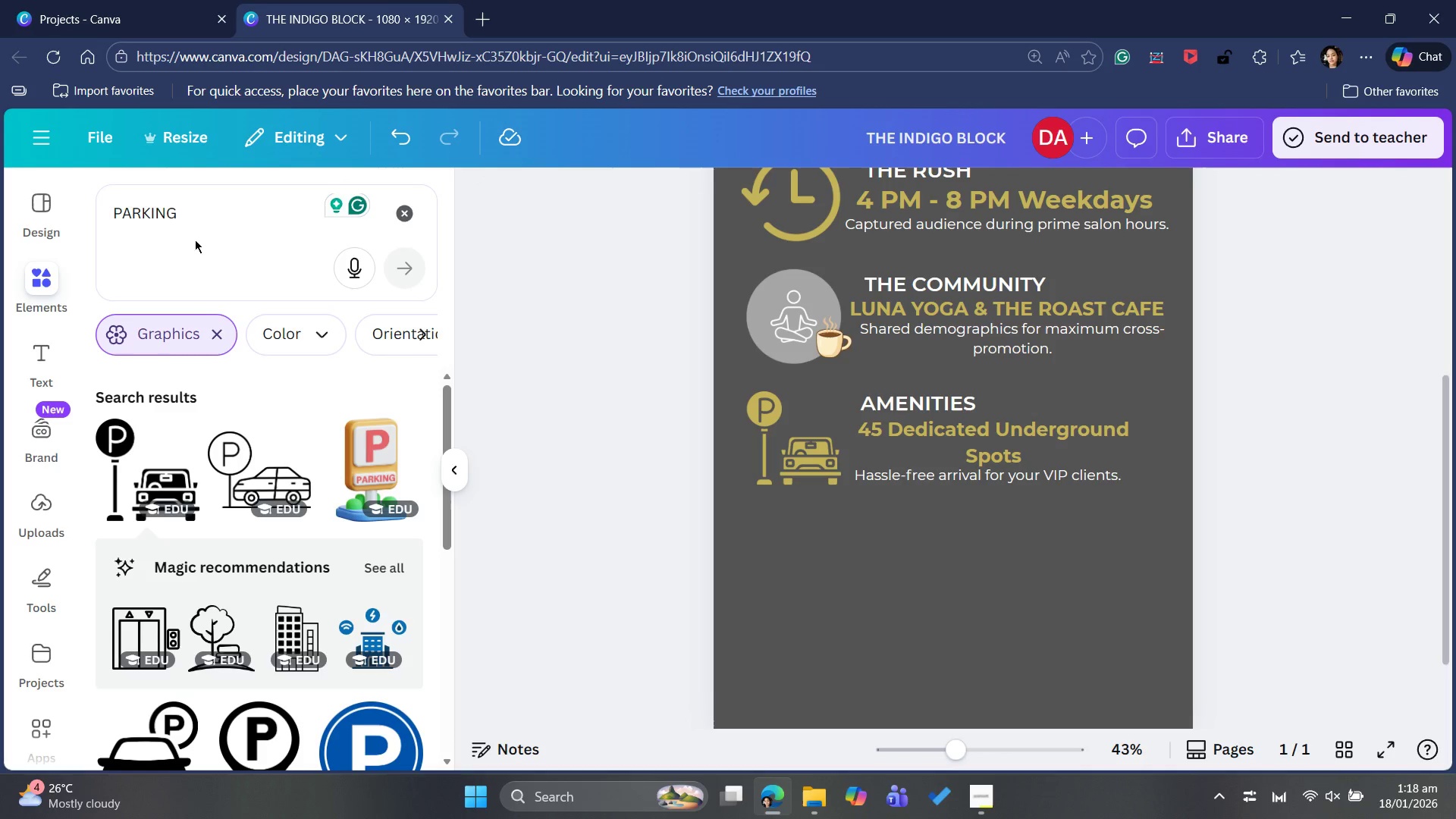 
left_click_drag(start_coordinate=[207, 213], to_coordinate=[109, 222])
 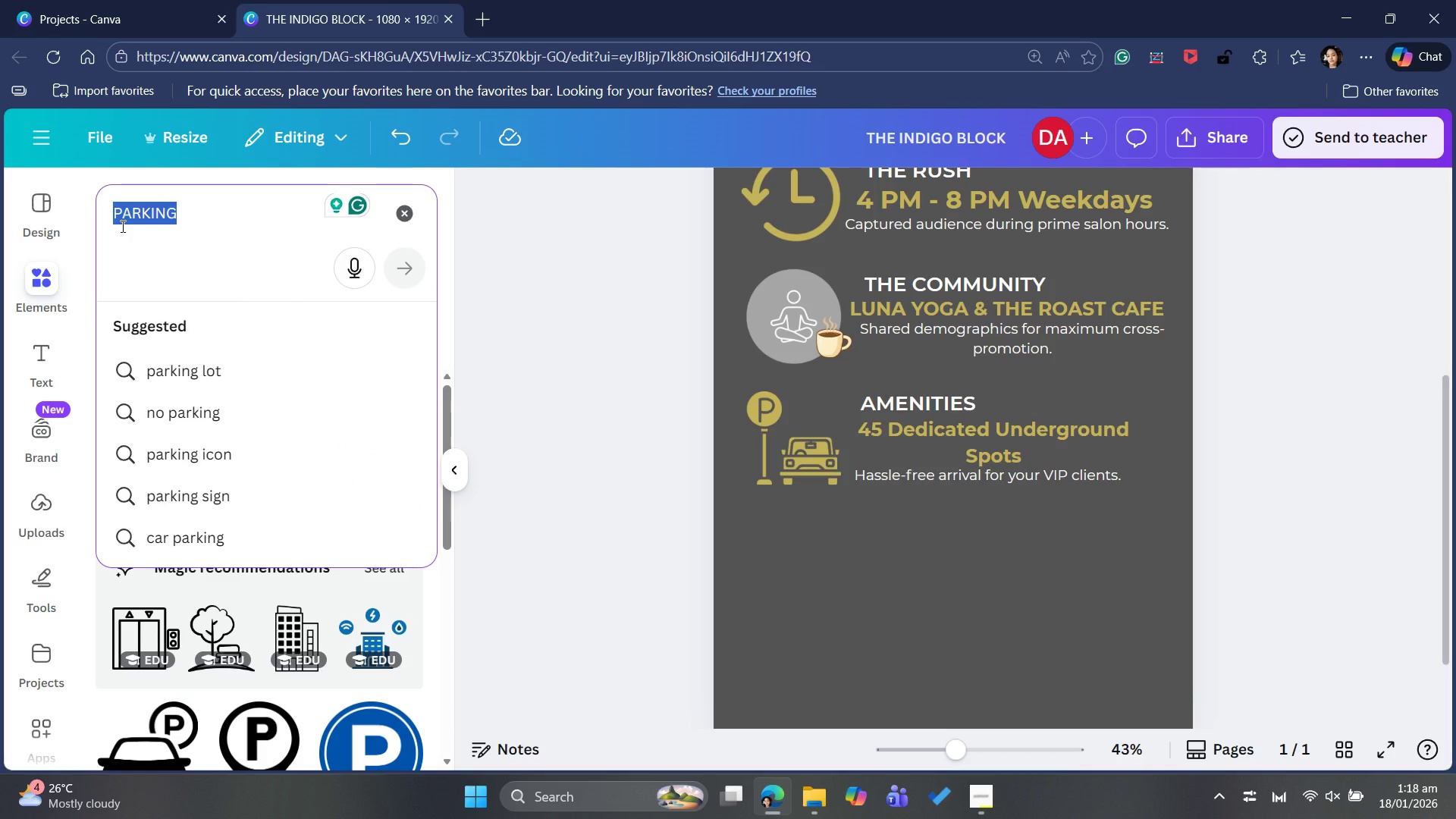 
key(Backspace)
type(gold design)
 